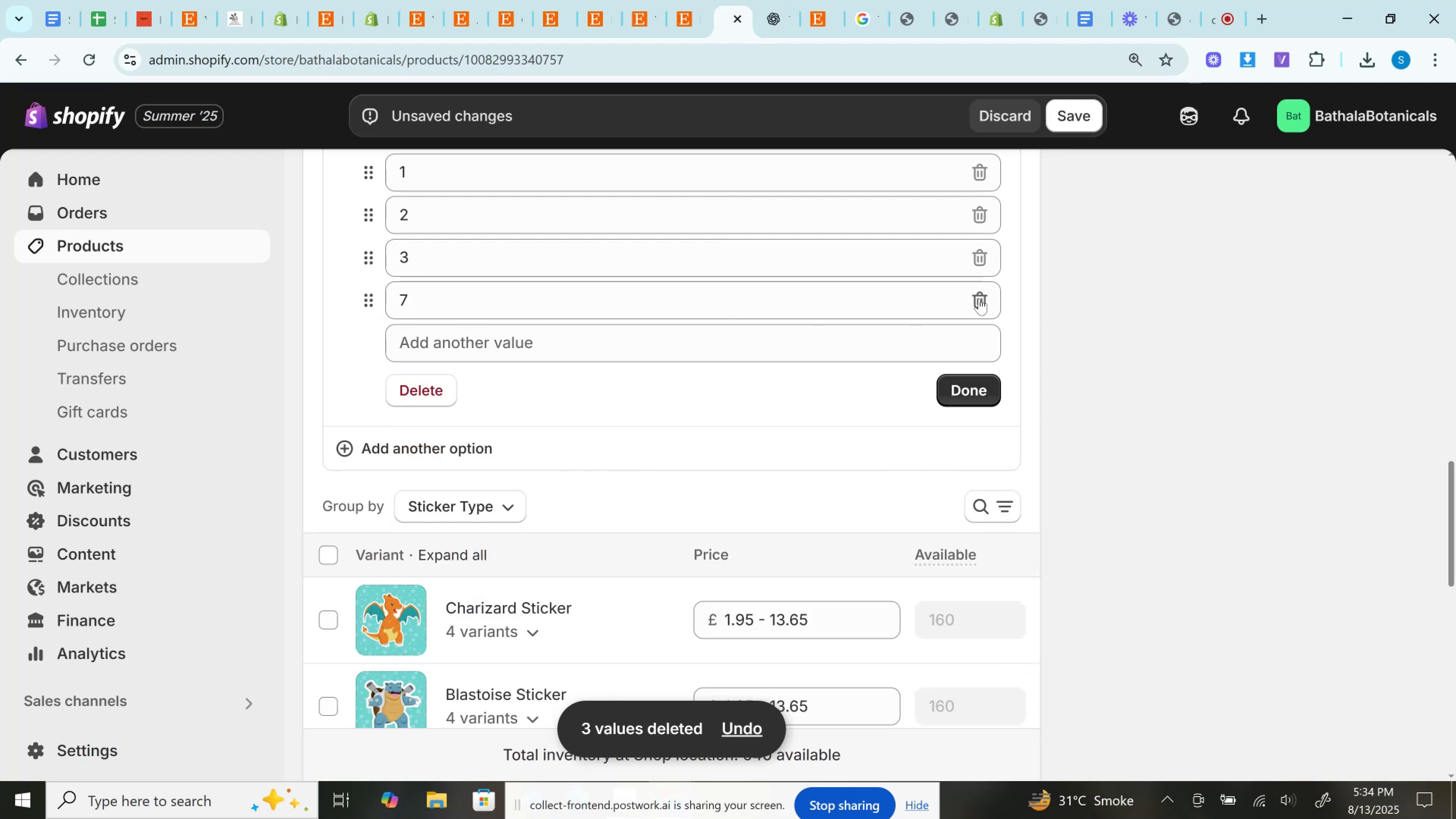 
left_click([979, 298])
 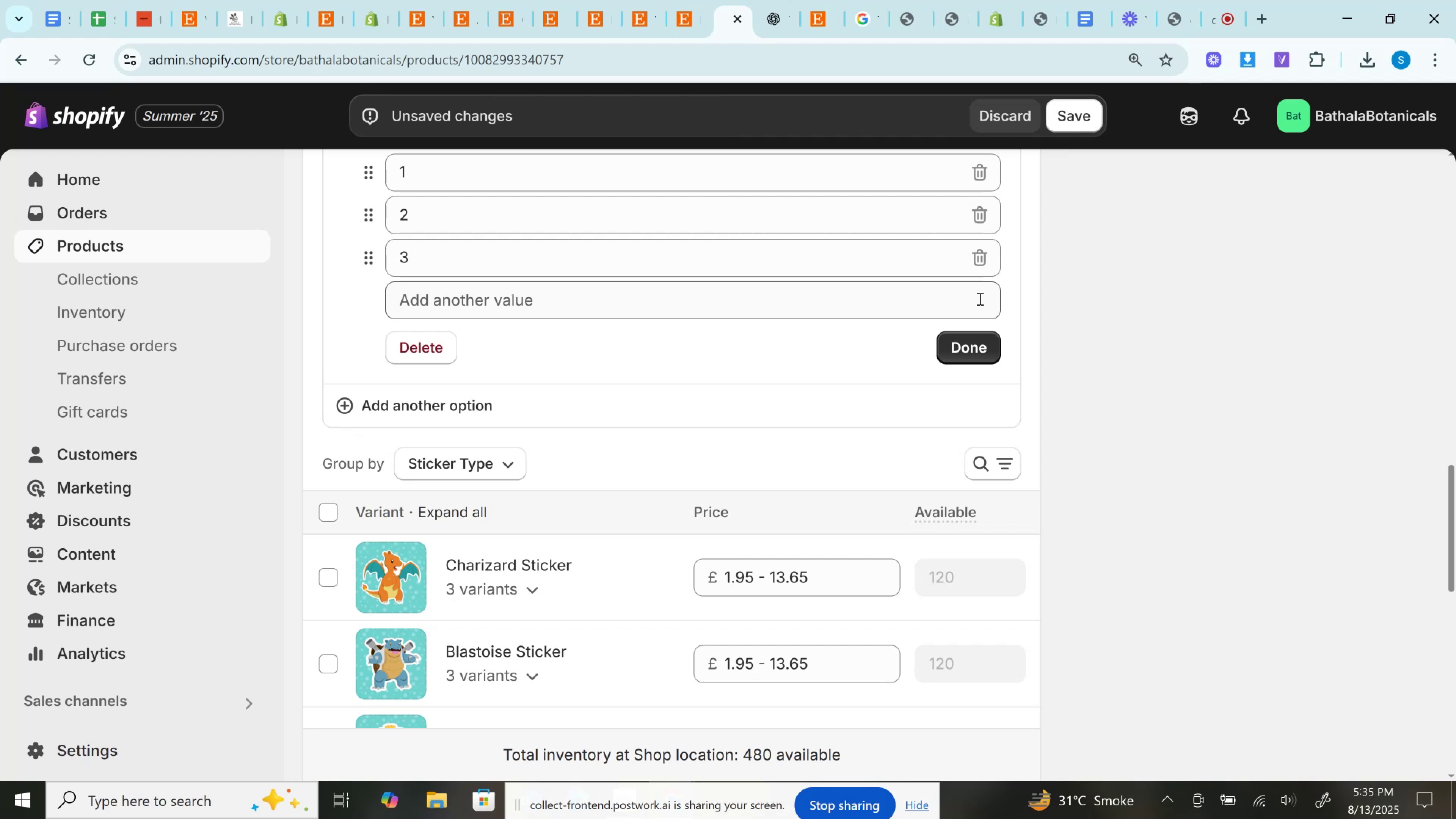 
wait(49.74)
 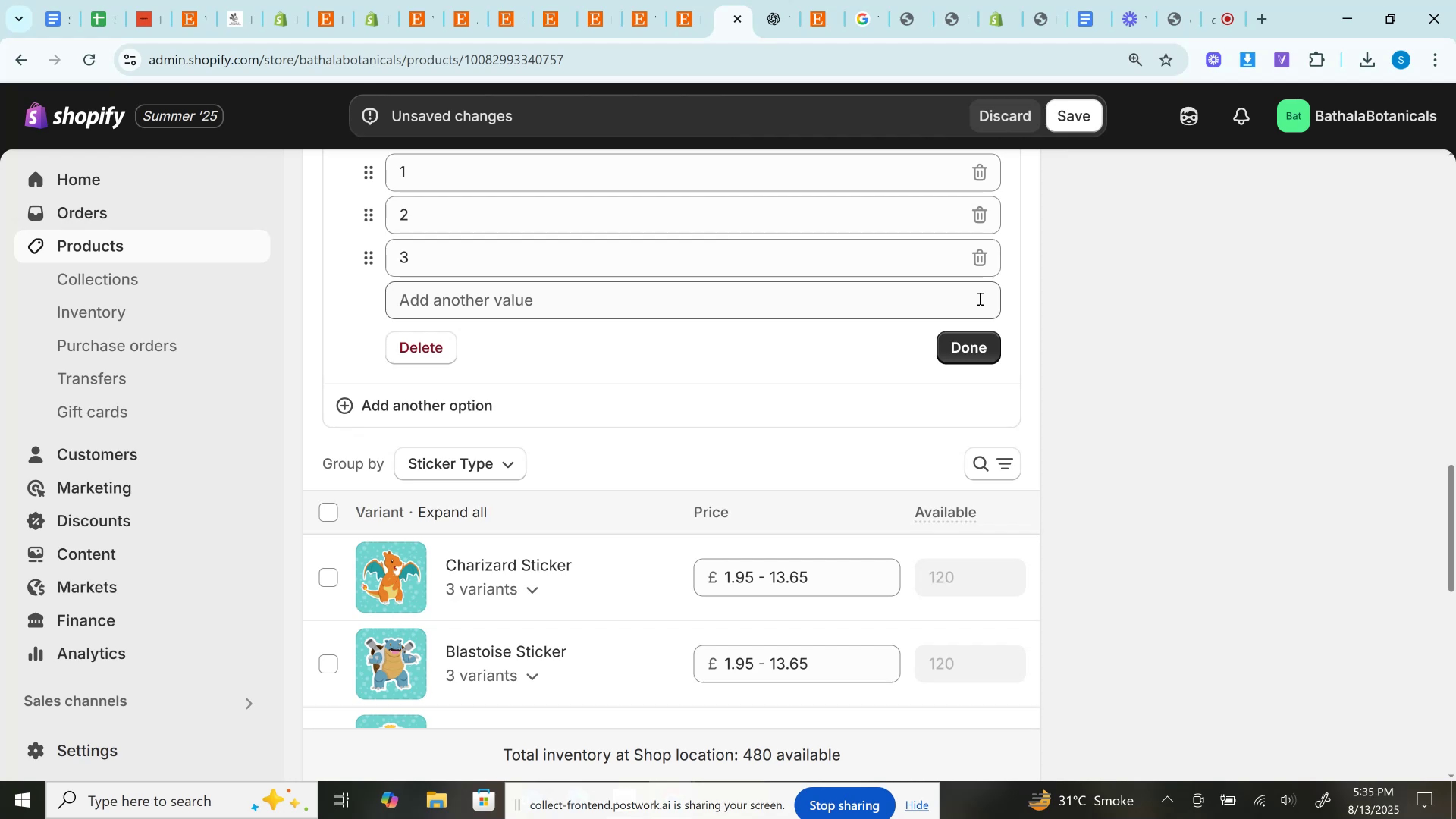 
left_click([993, 352])
 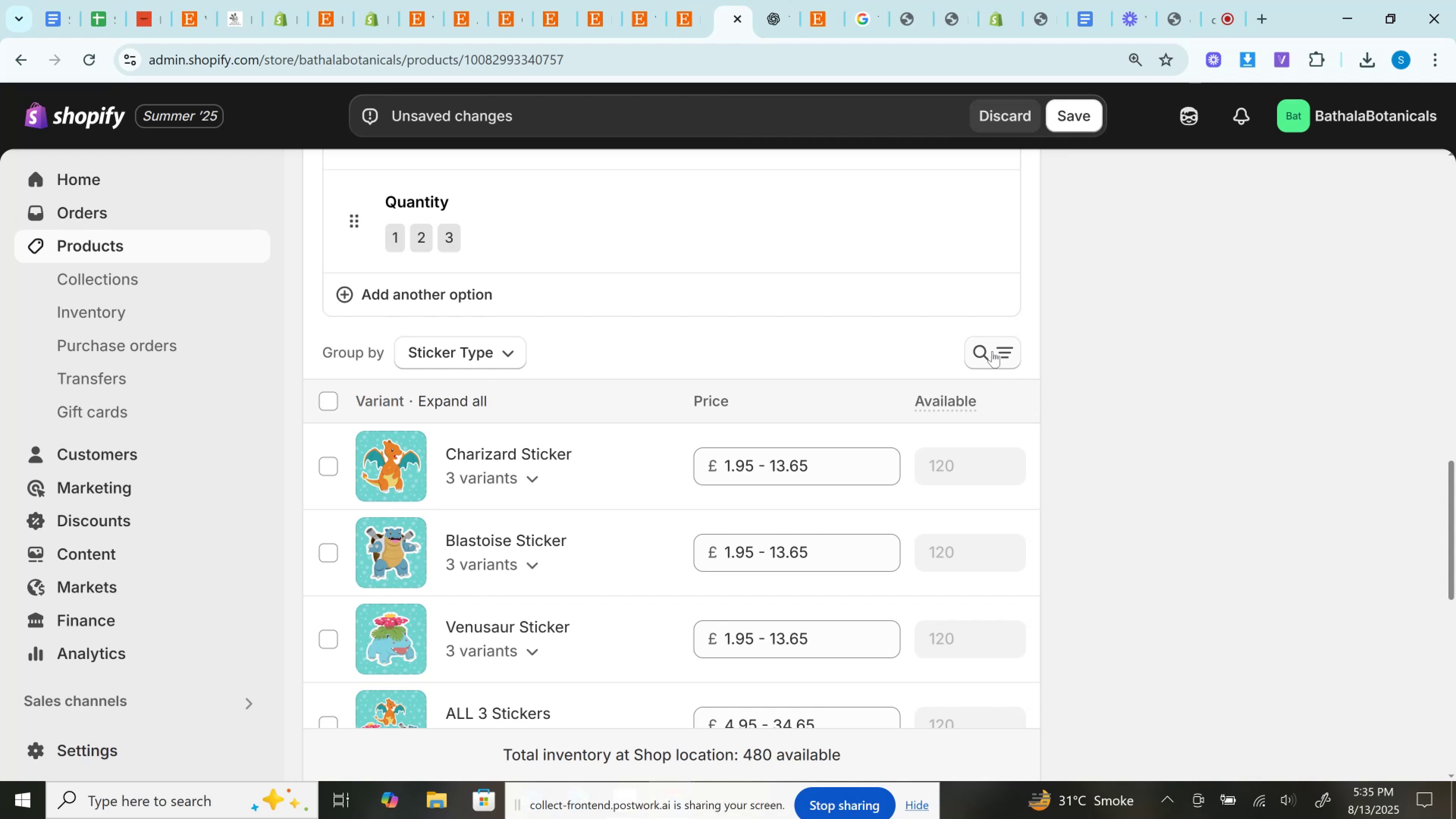 
wait(18.47)
 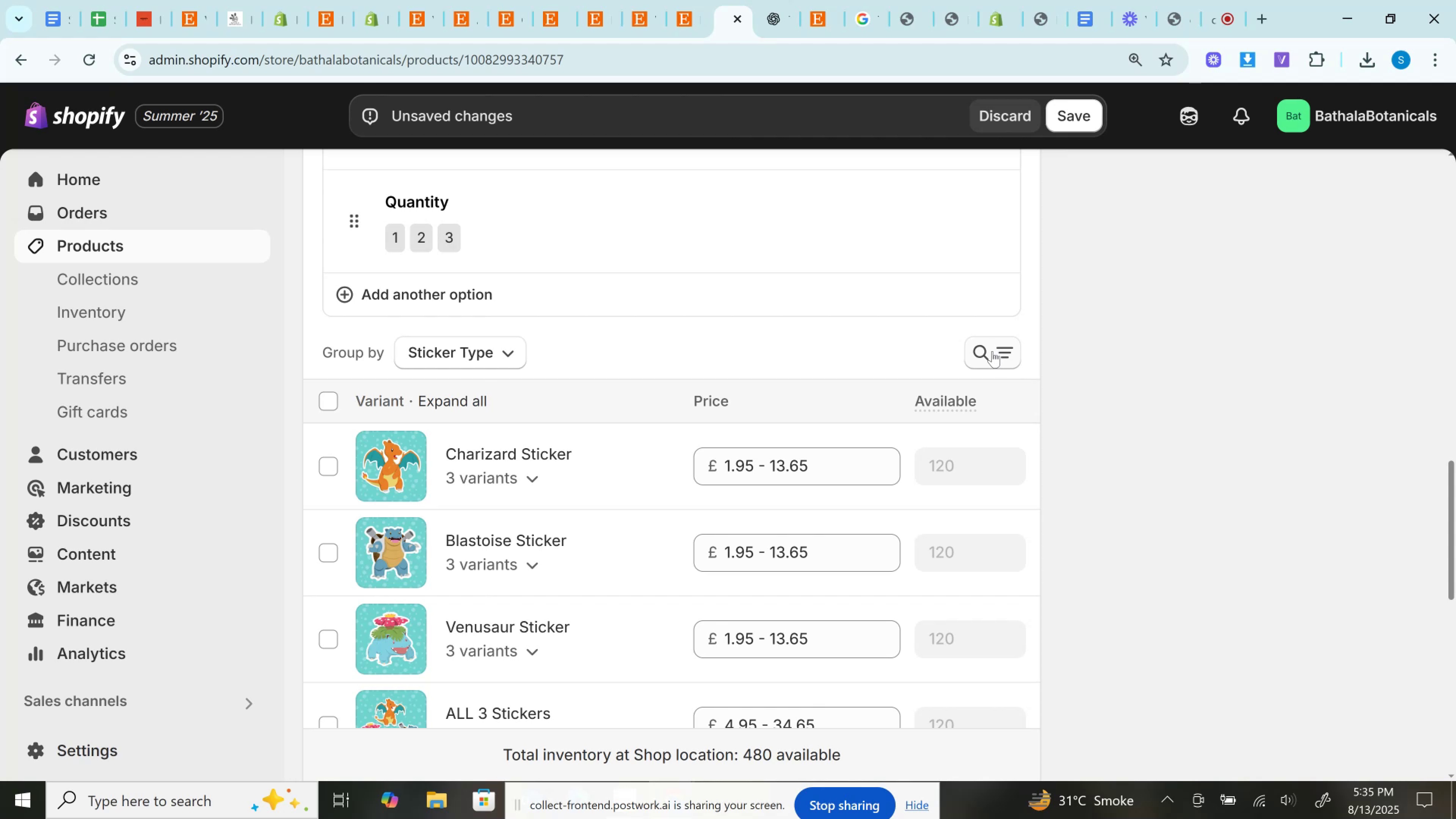 
left_click([1087, 104])
 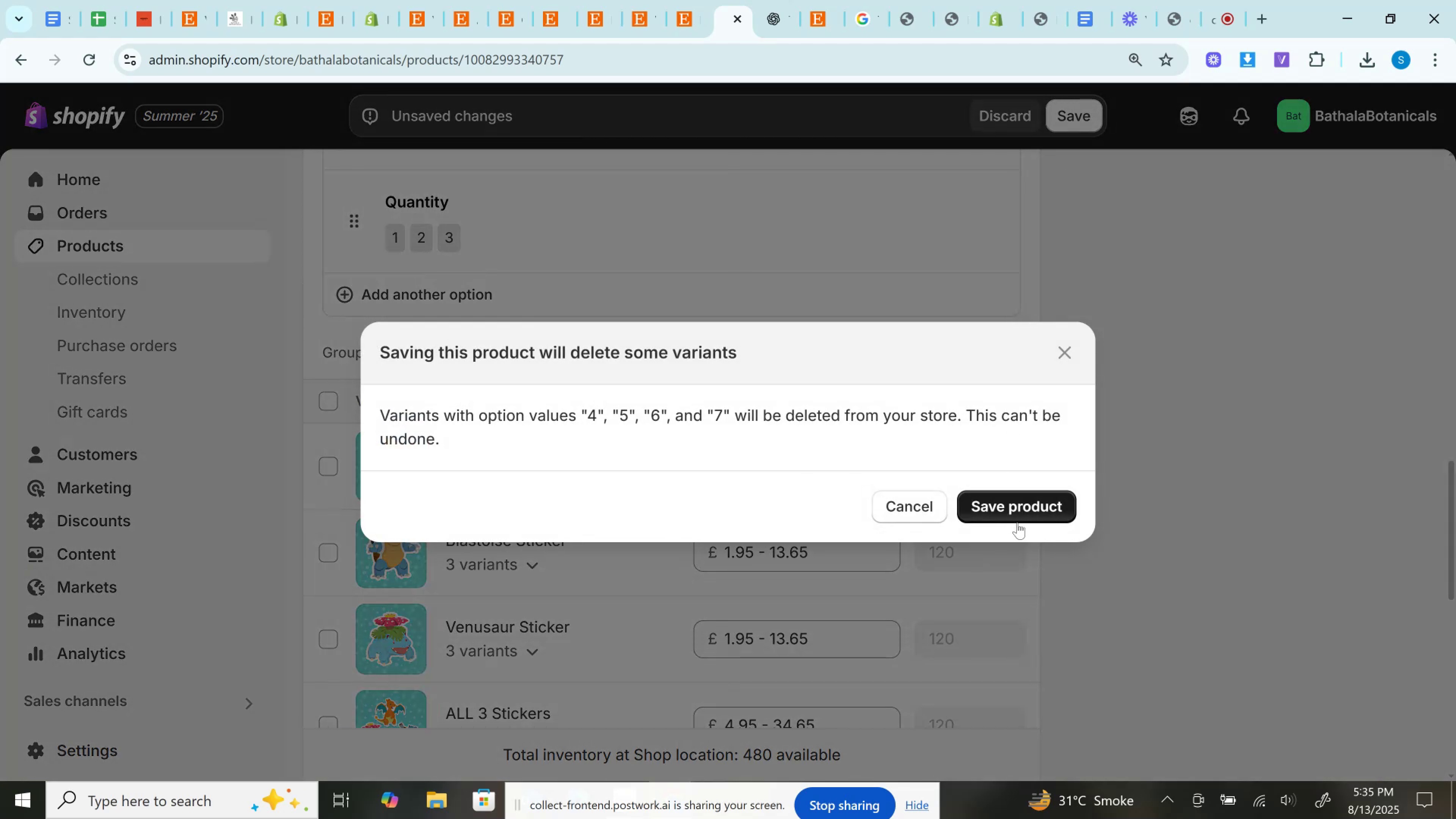 
left_click([1019, 499])
 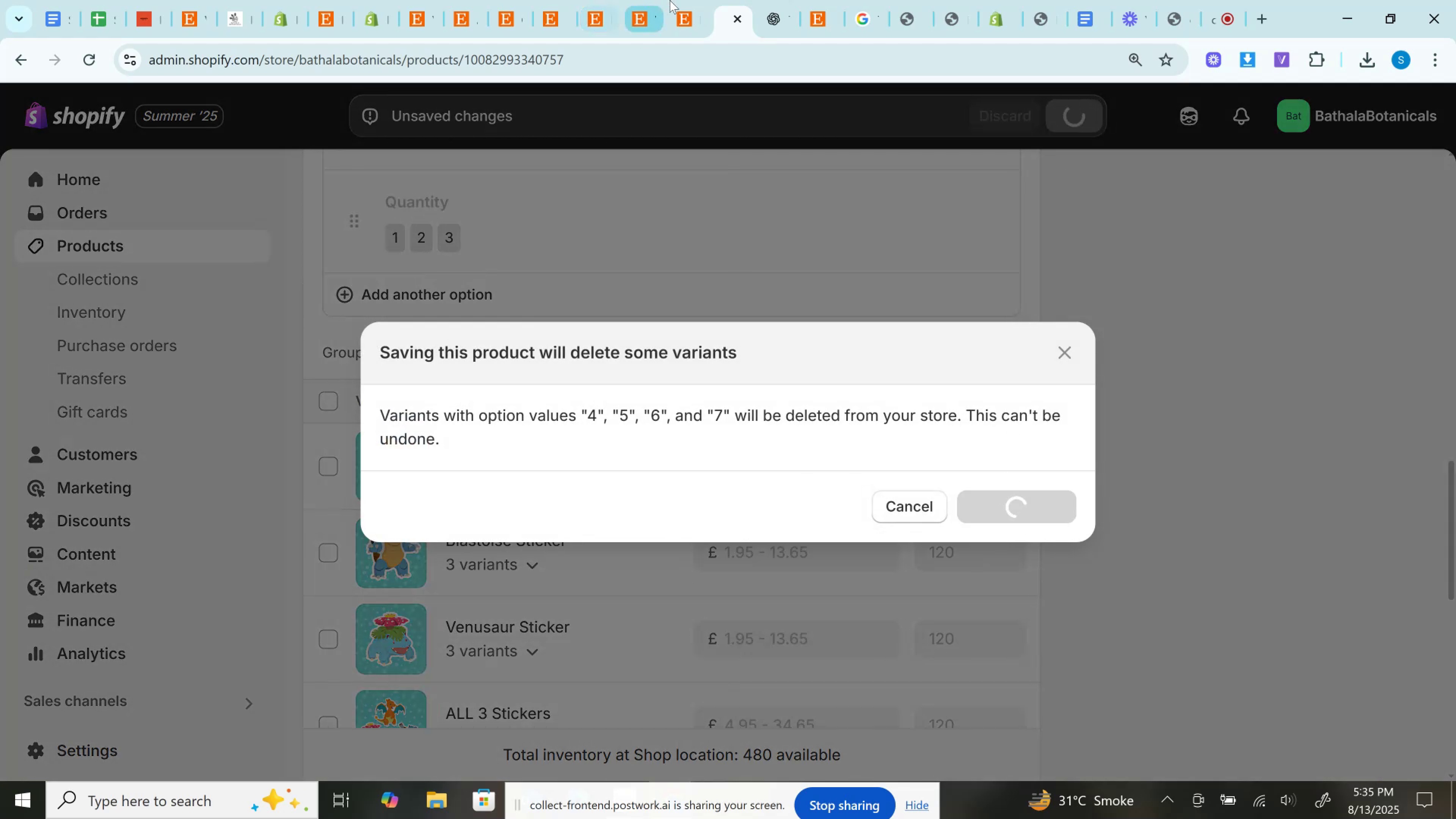 
left_click([690, 0])
 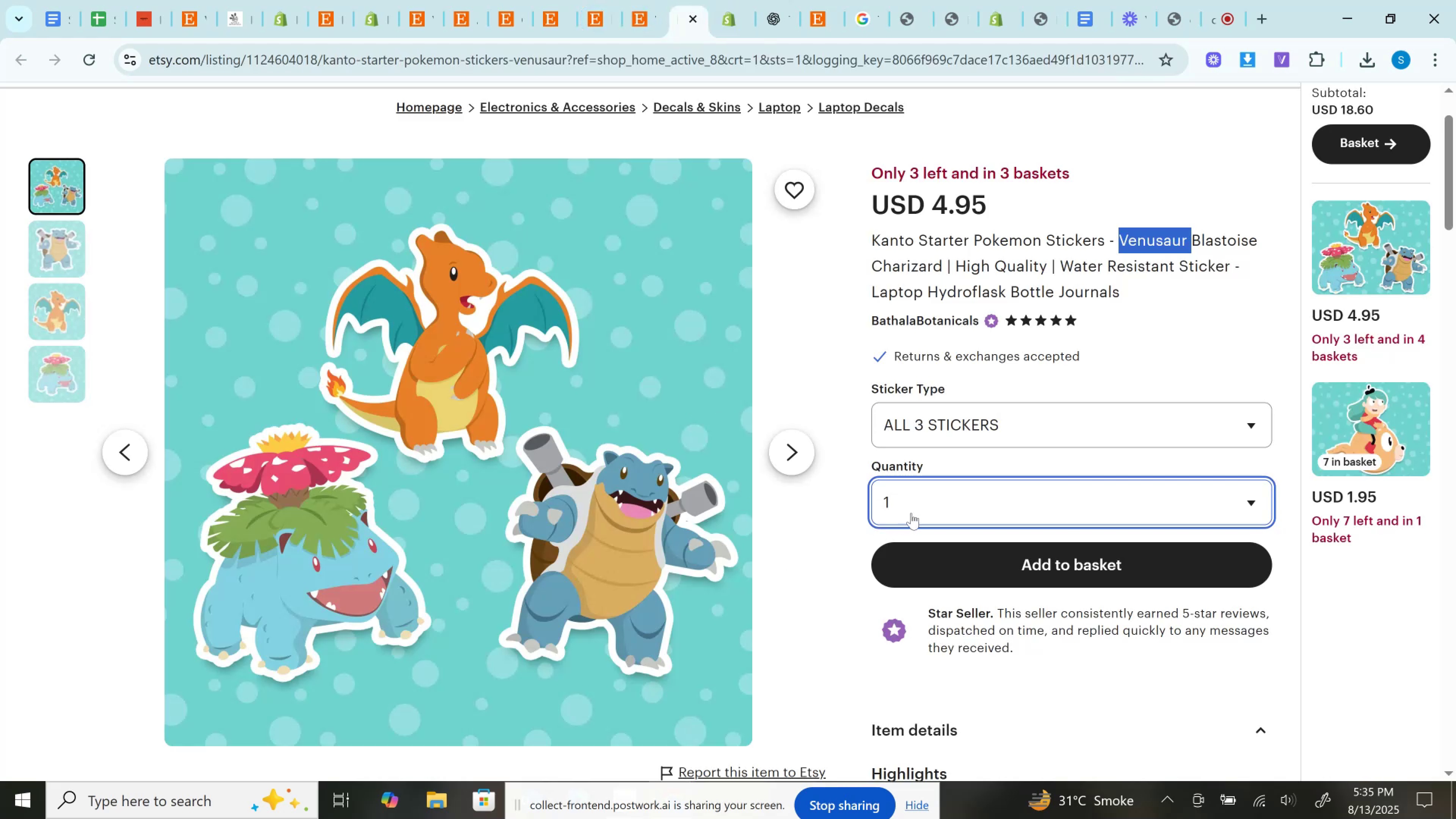 
left_click([936, 502])
 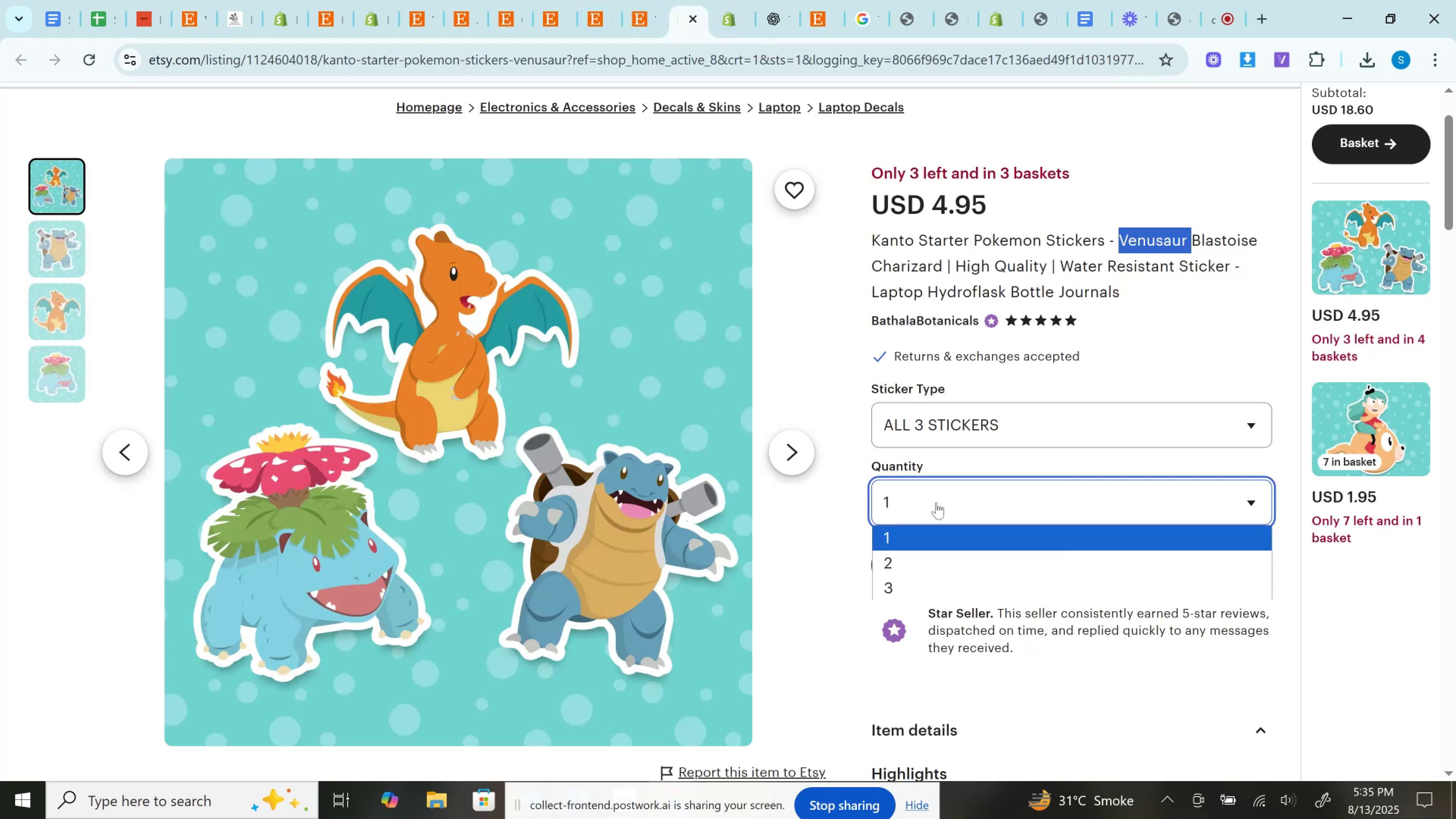 
left_click([936, 502])
 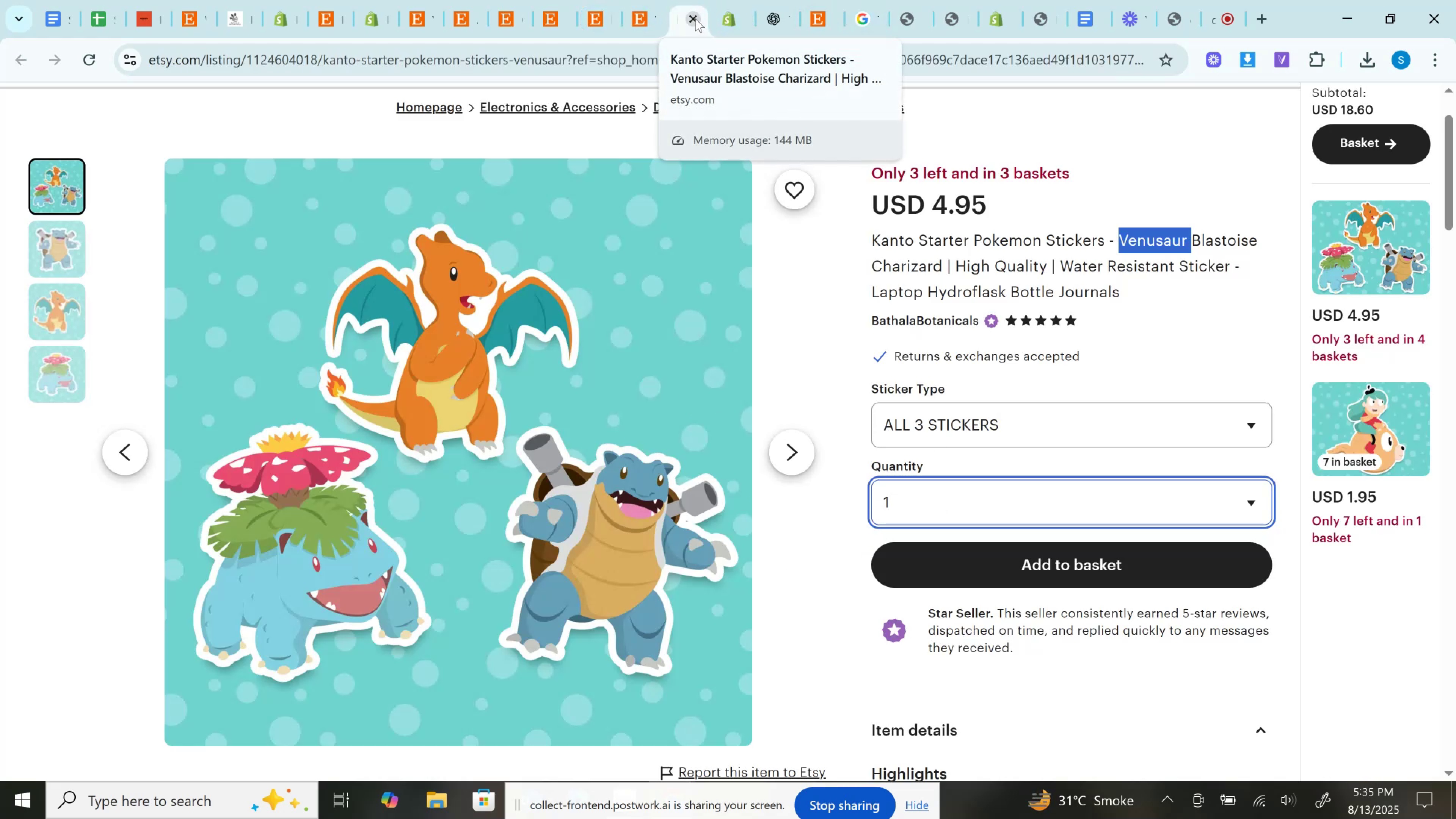 
left_click([695, 19])
 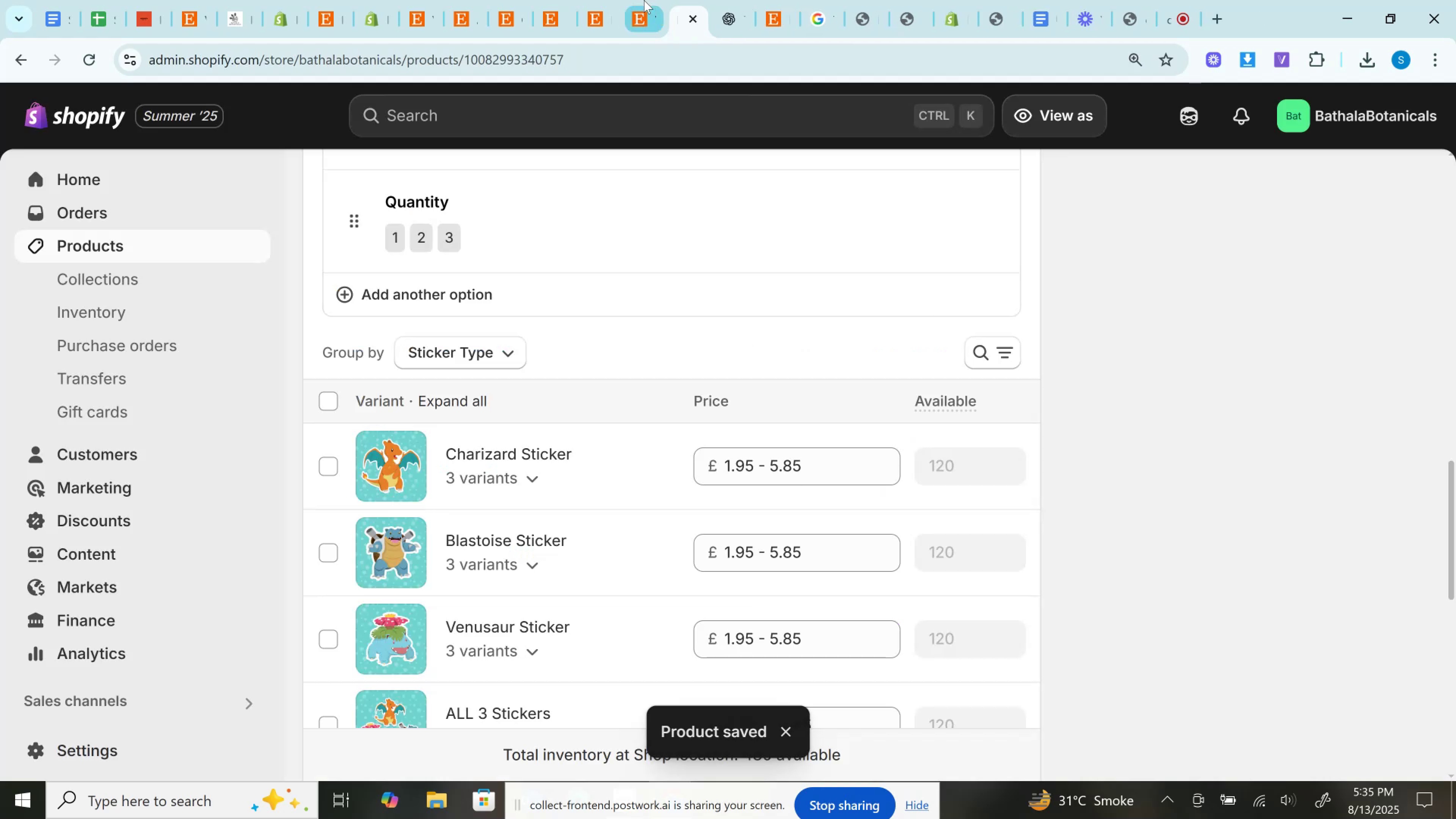 
left_click([644, 0])
 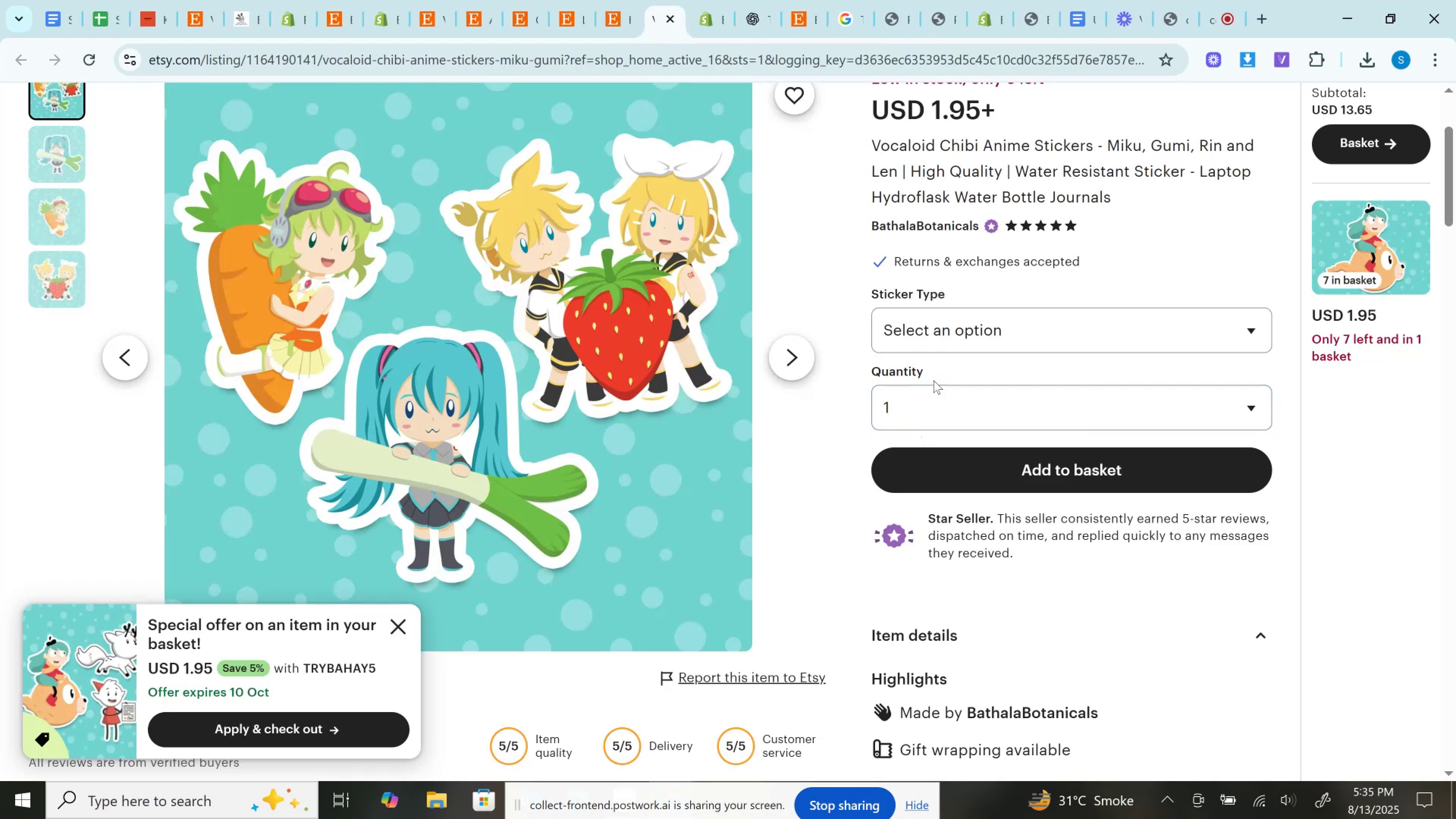 
double_click([934, 403])
 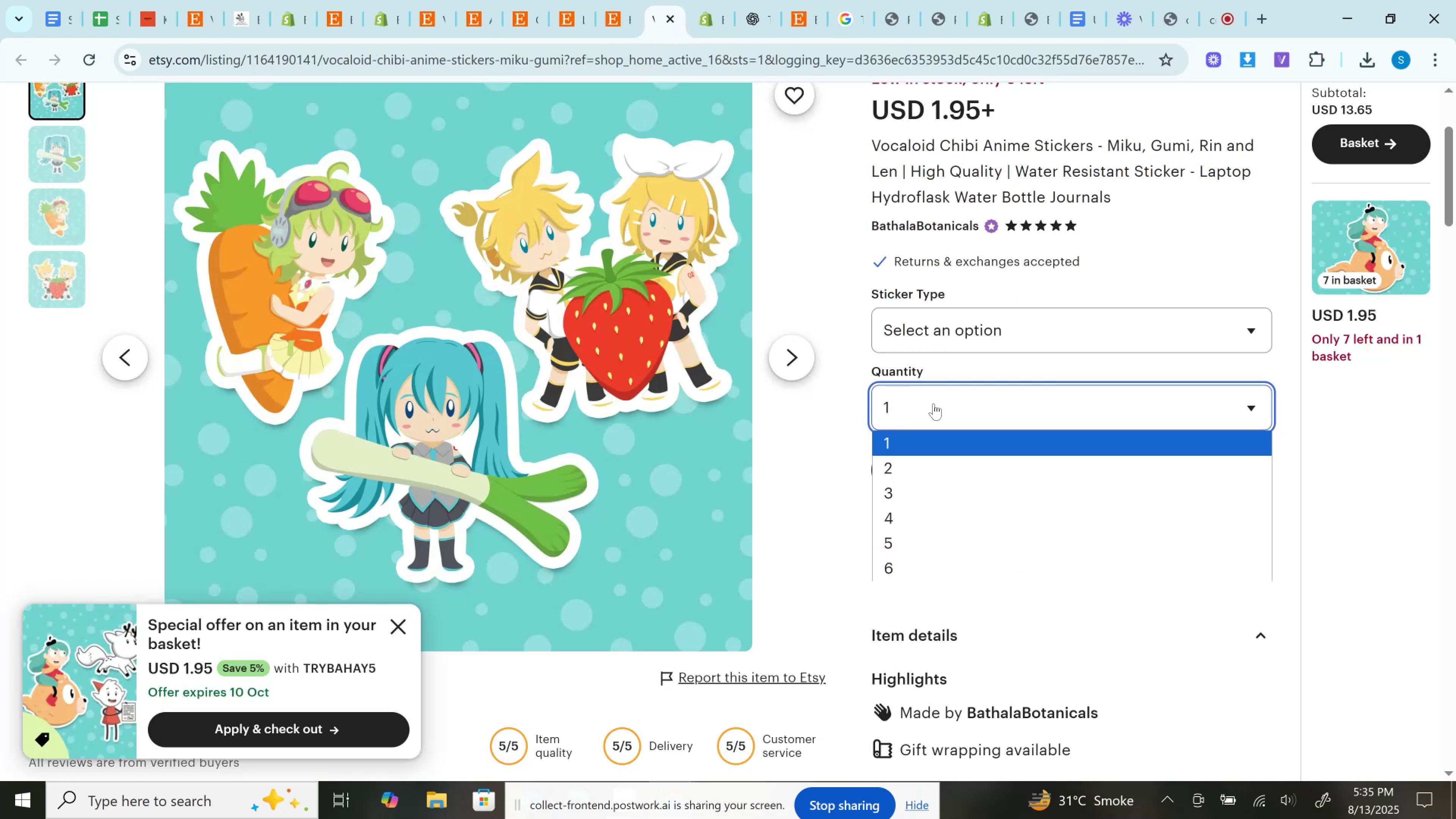 
left_click([934, 403])
 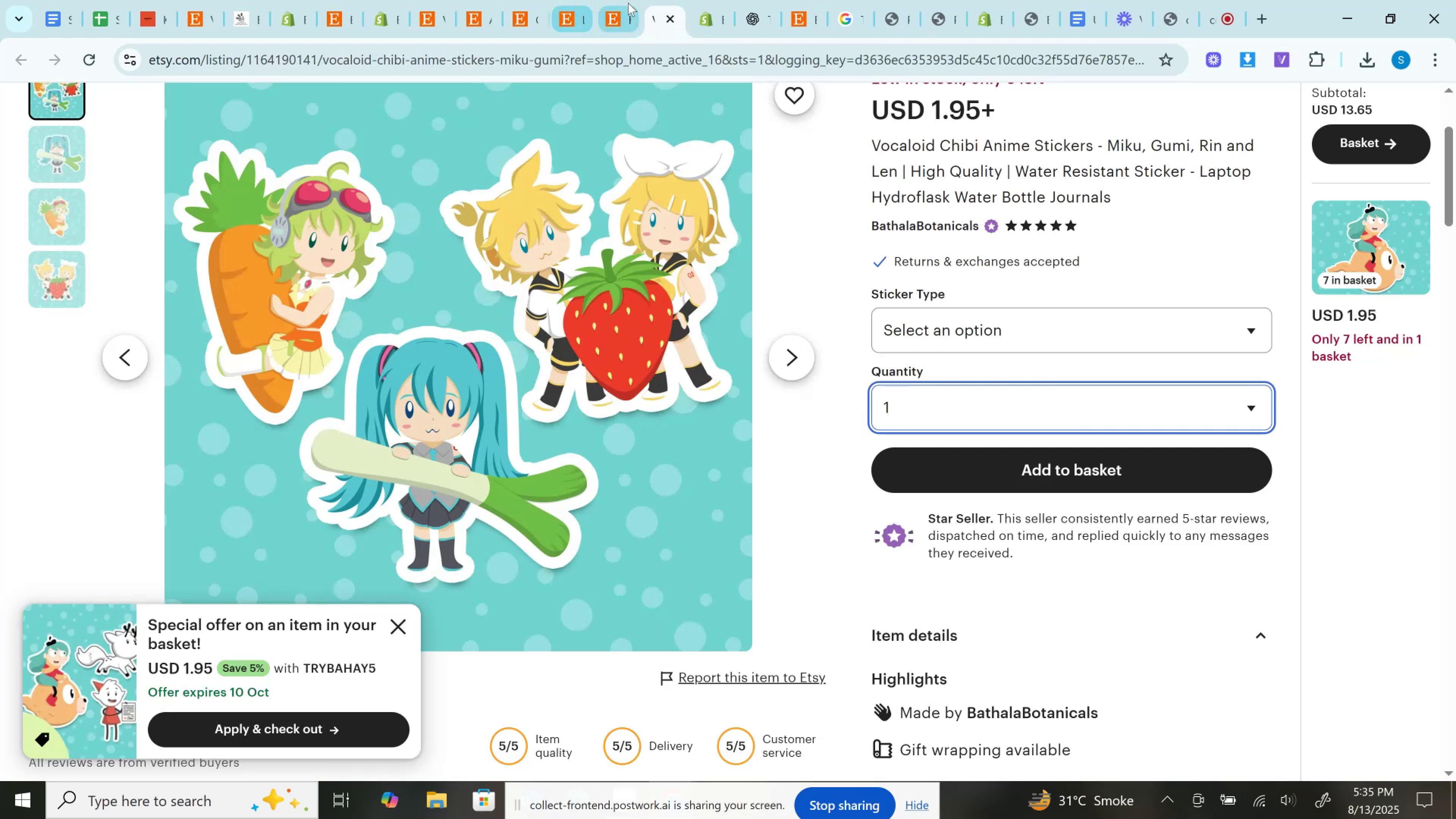 
left_click([628, 3])
 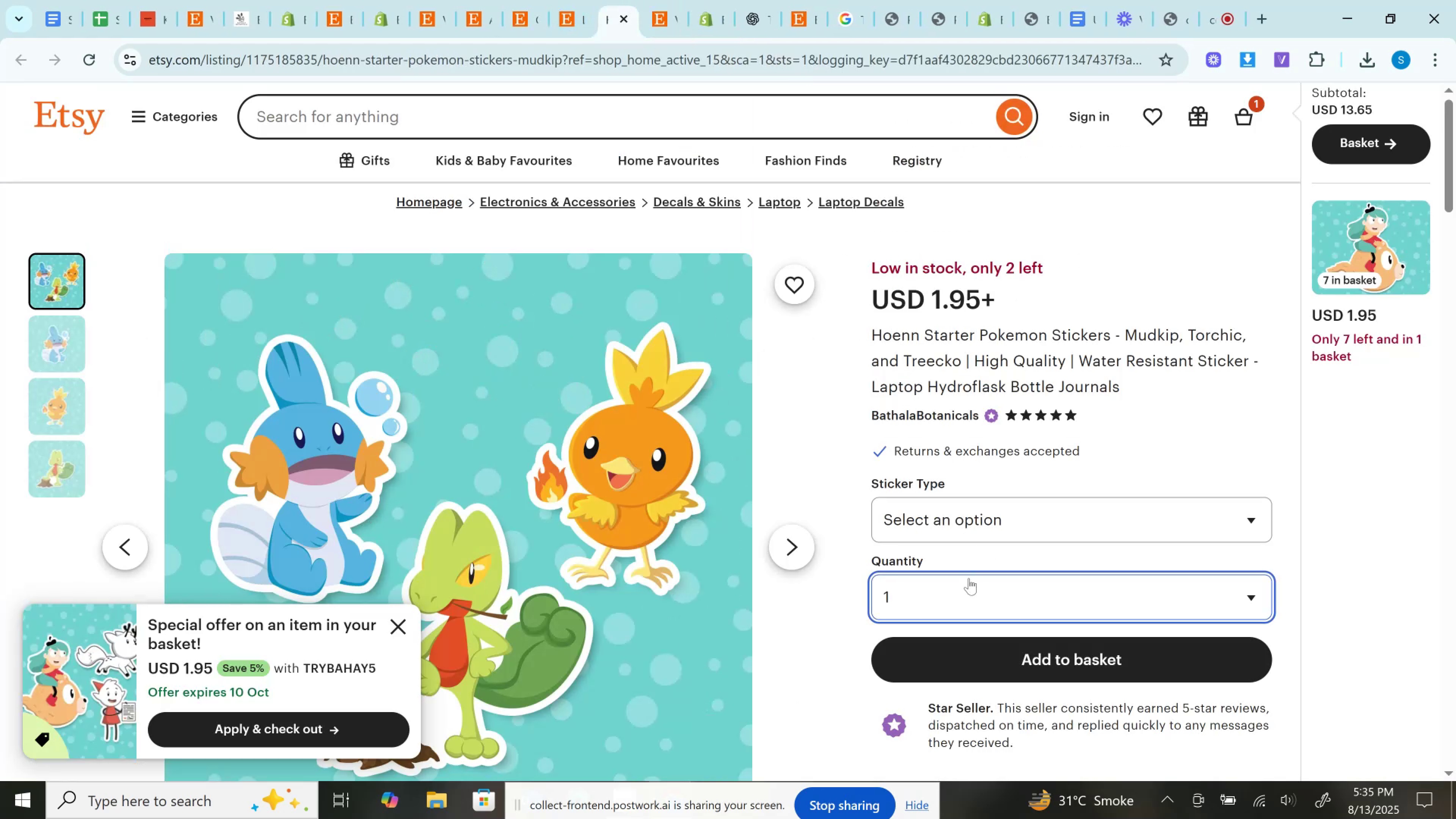 
left_click([969, 585])
 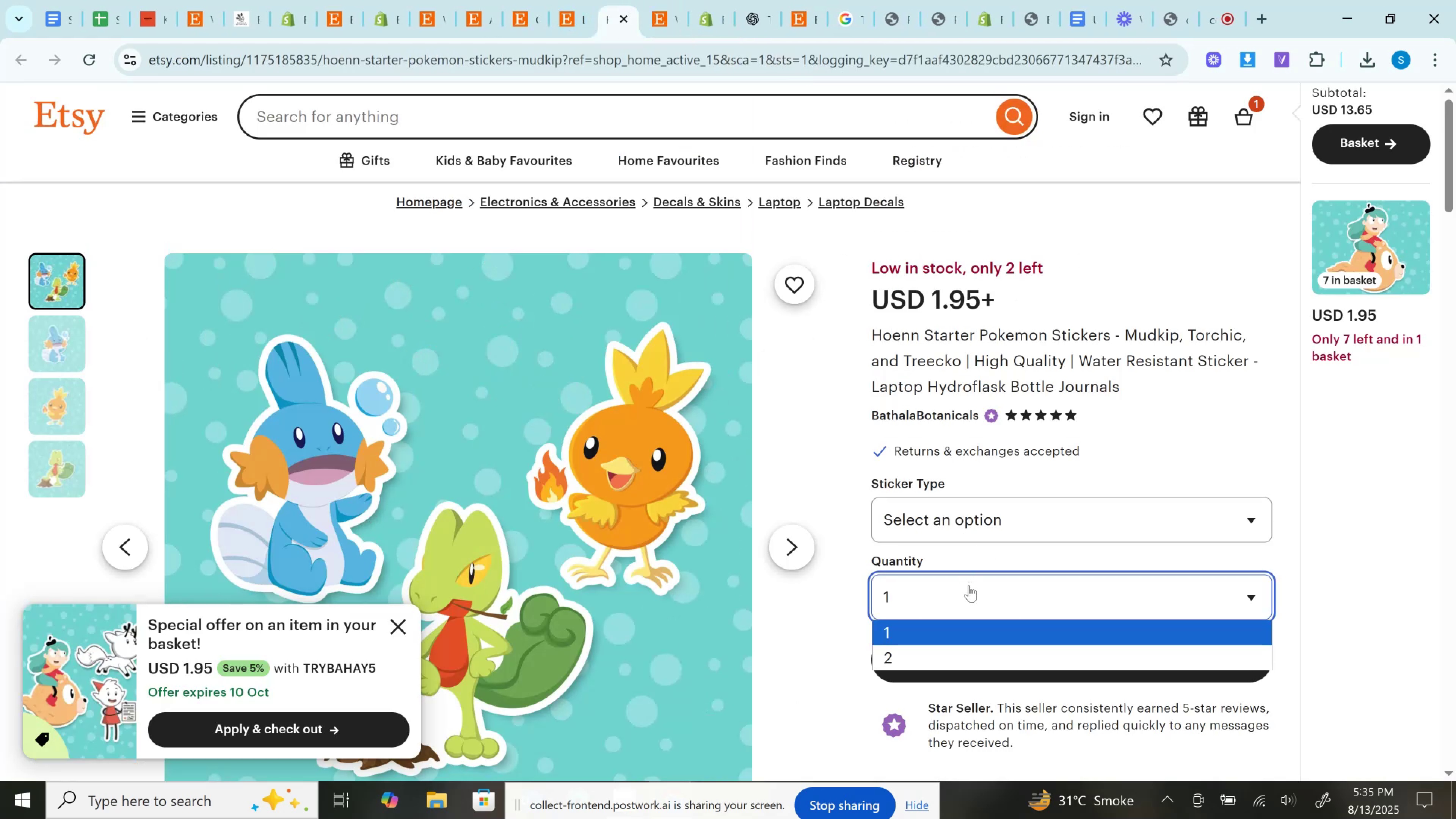 
left_click([969, 585])
 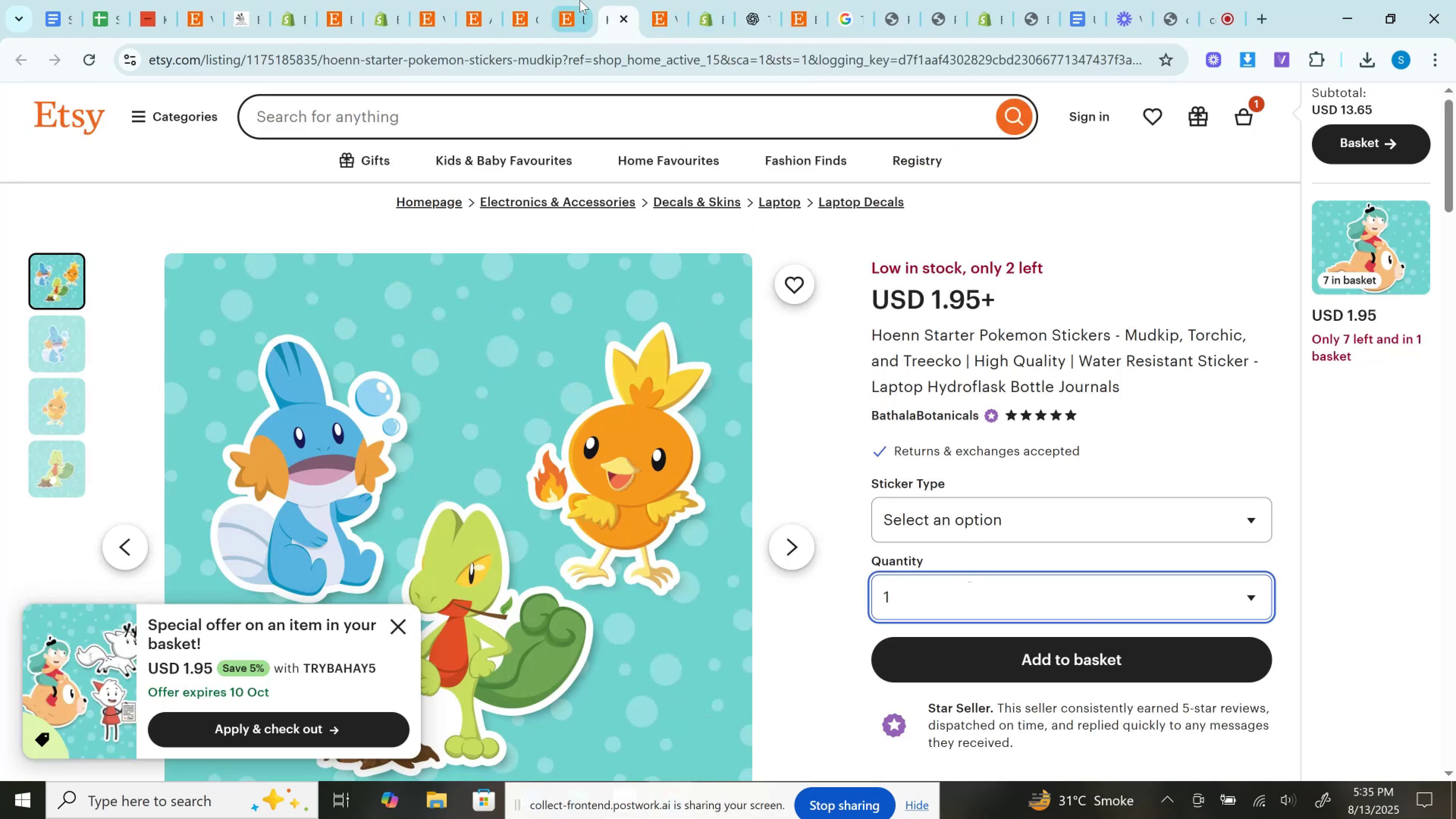 
left_click([575, 0])
 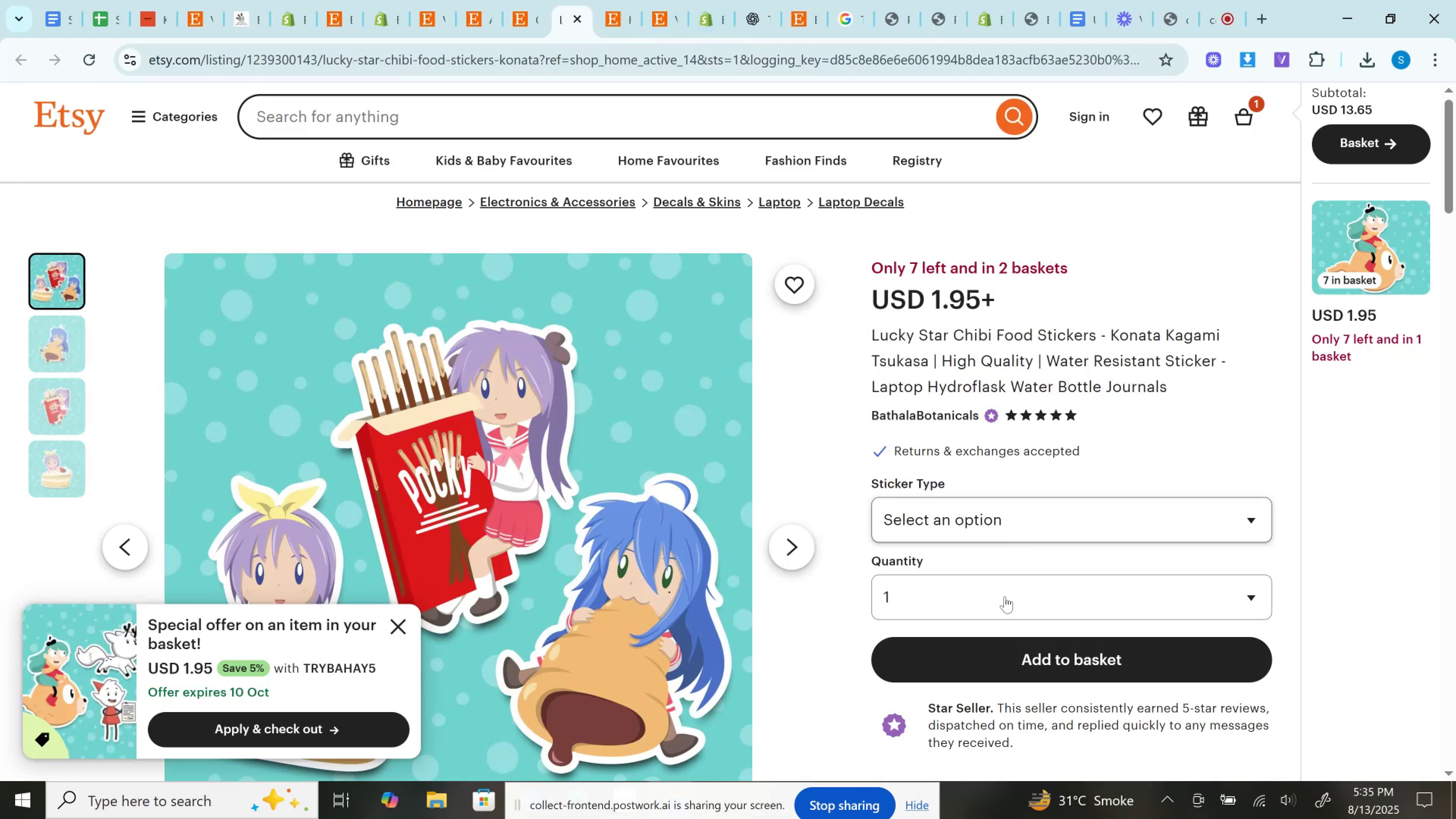 
left_click([1004, 600])
 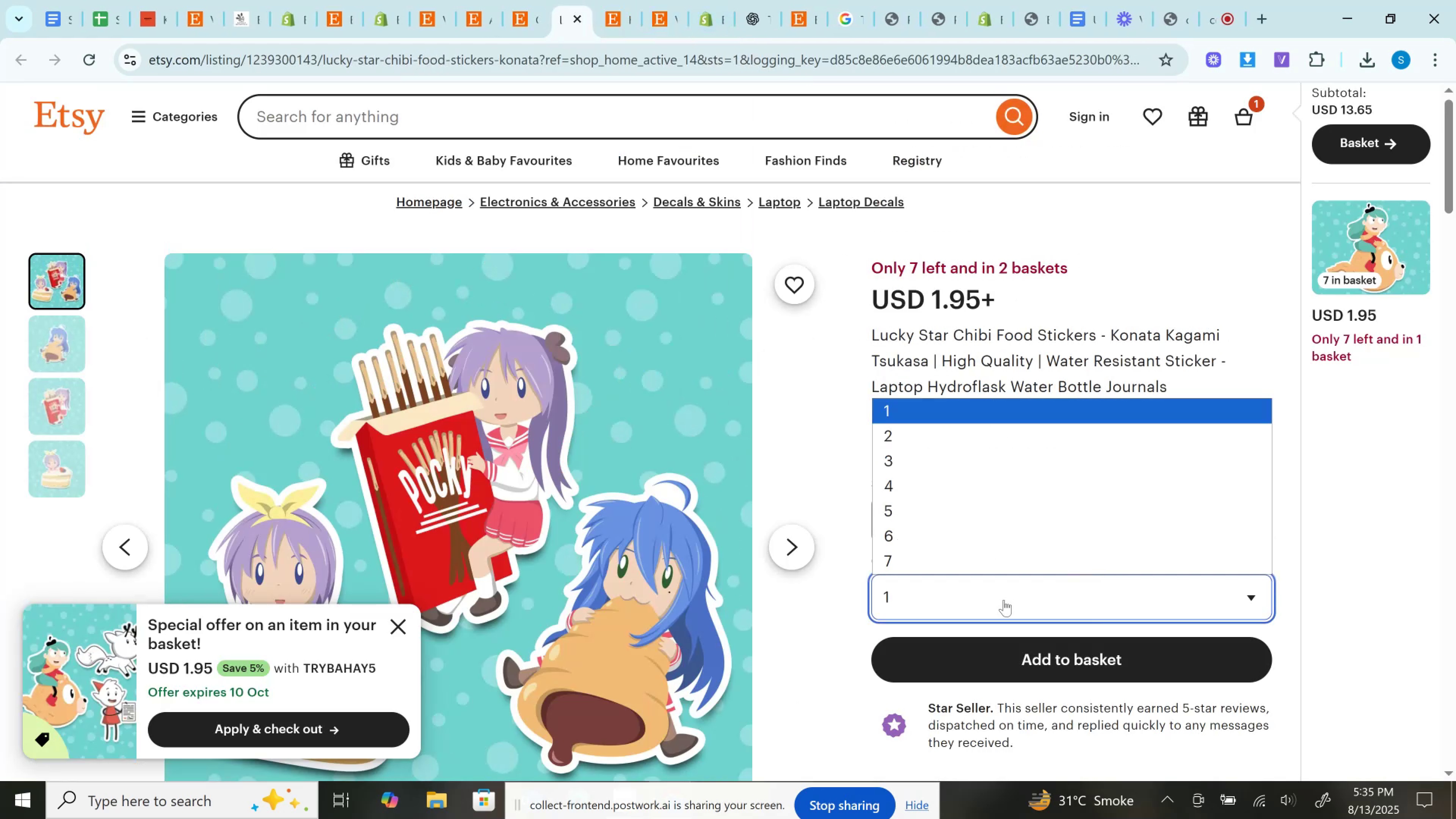 
left_click([1004, 600])
 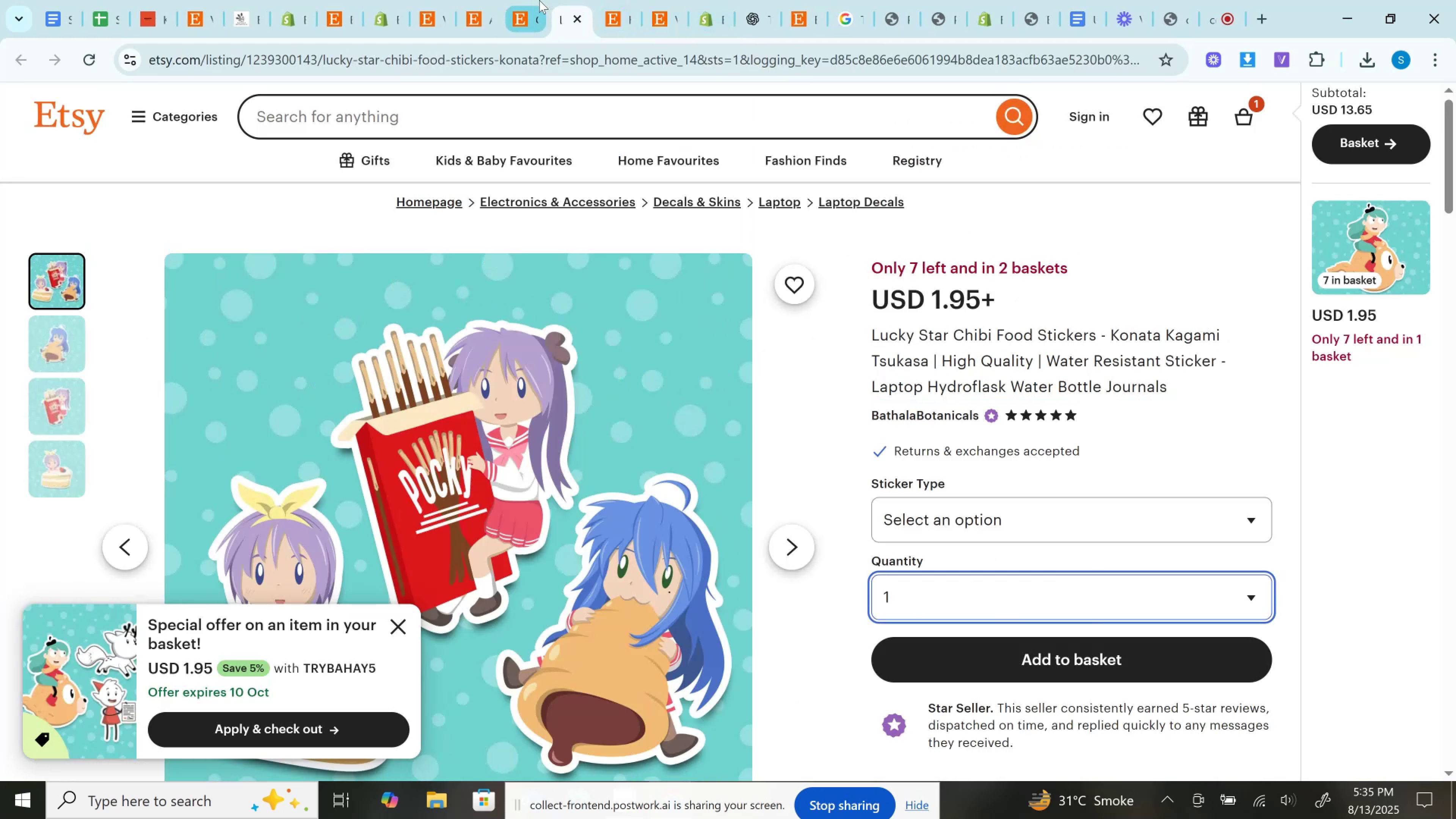 
left_click([539, 0])
 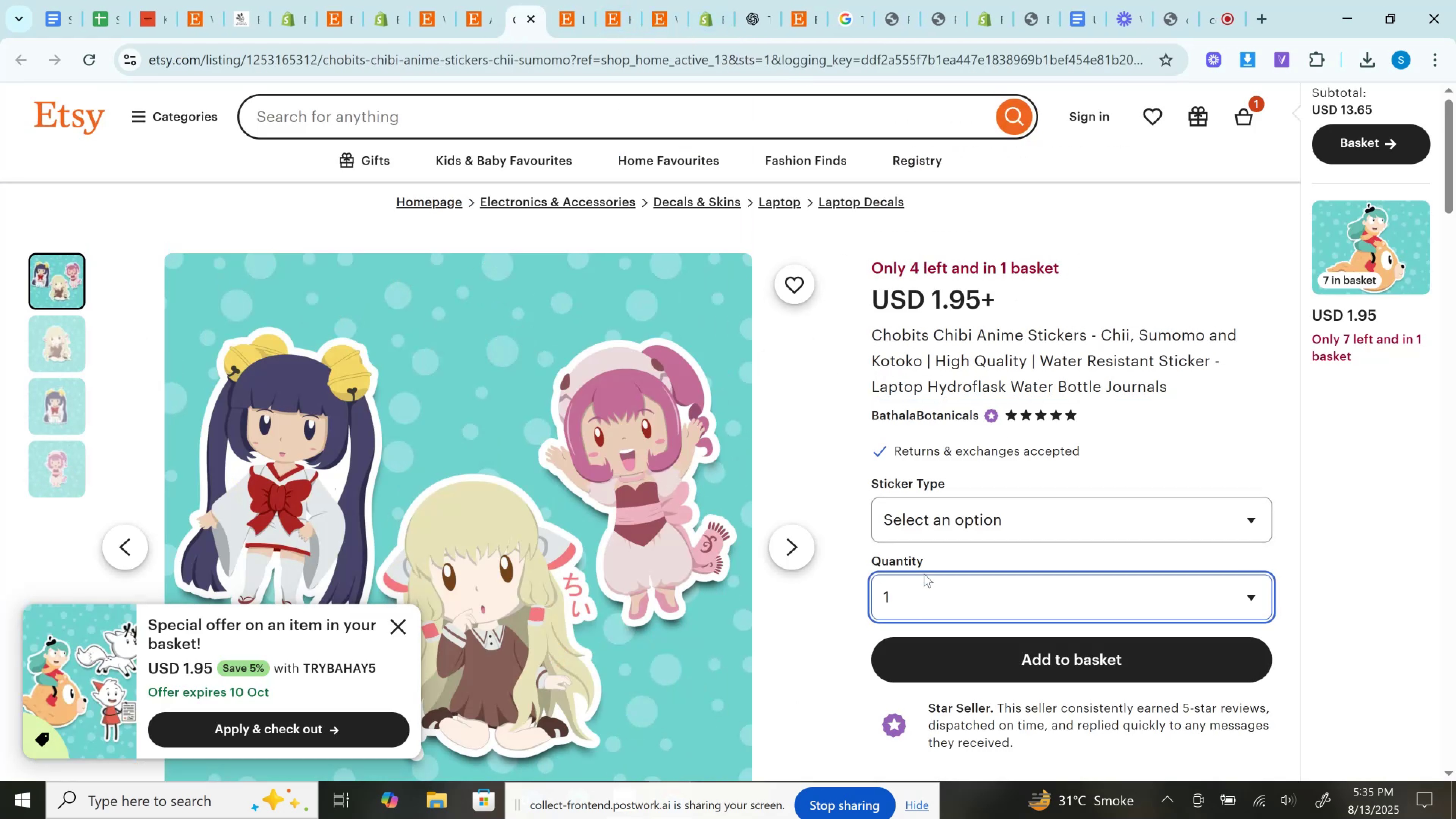 
left_click([929, 592])
 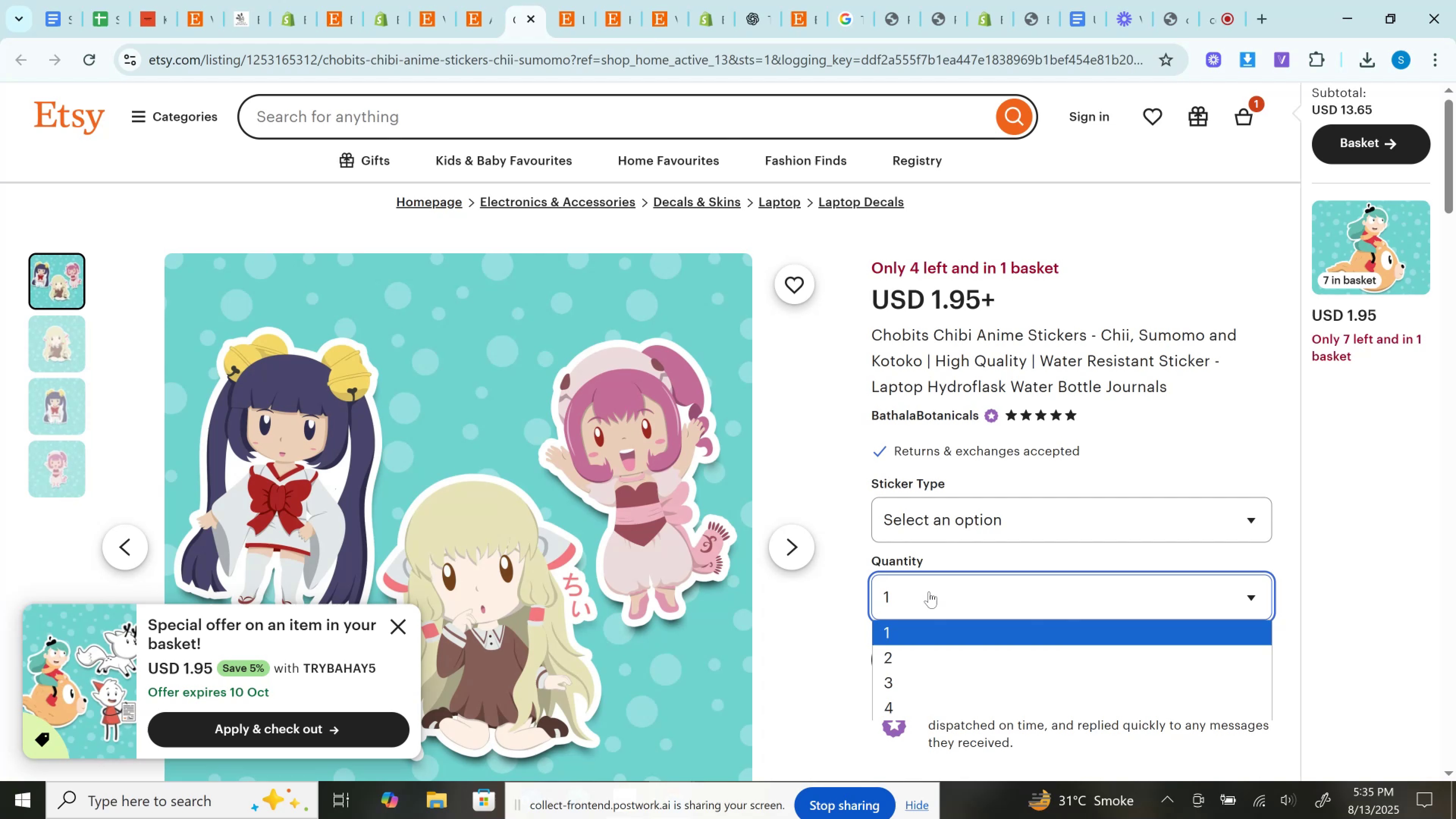 
left_click([929, 592])
 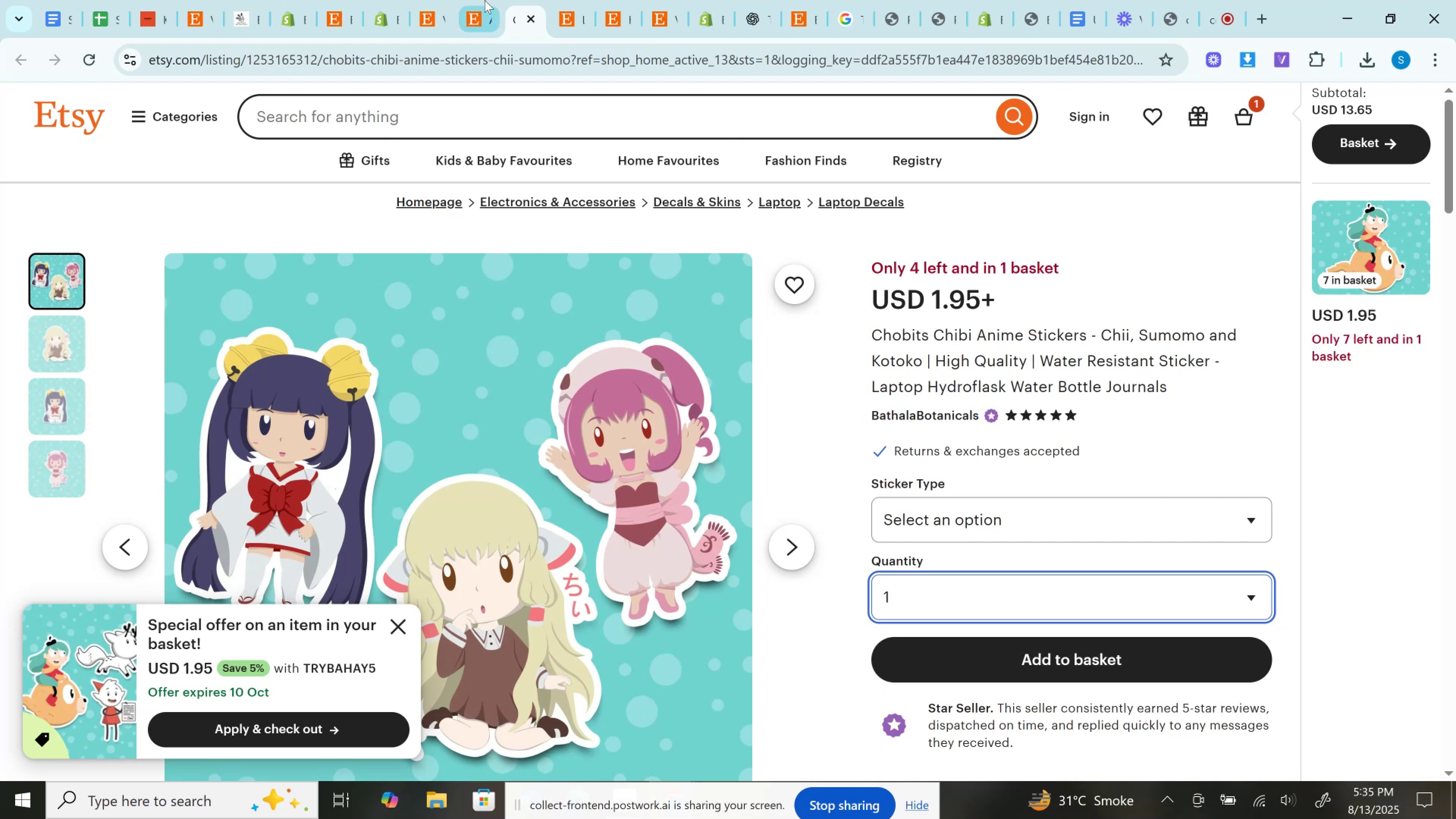 
left_click([485, 0])
 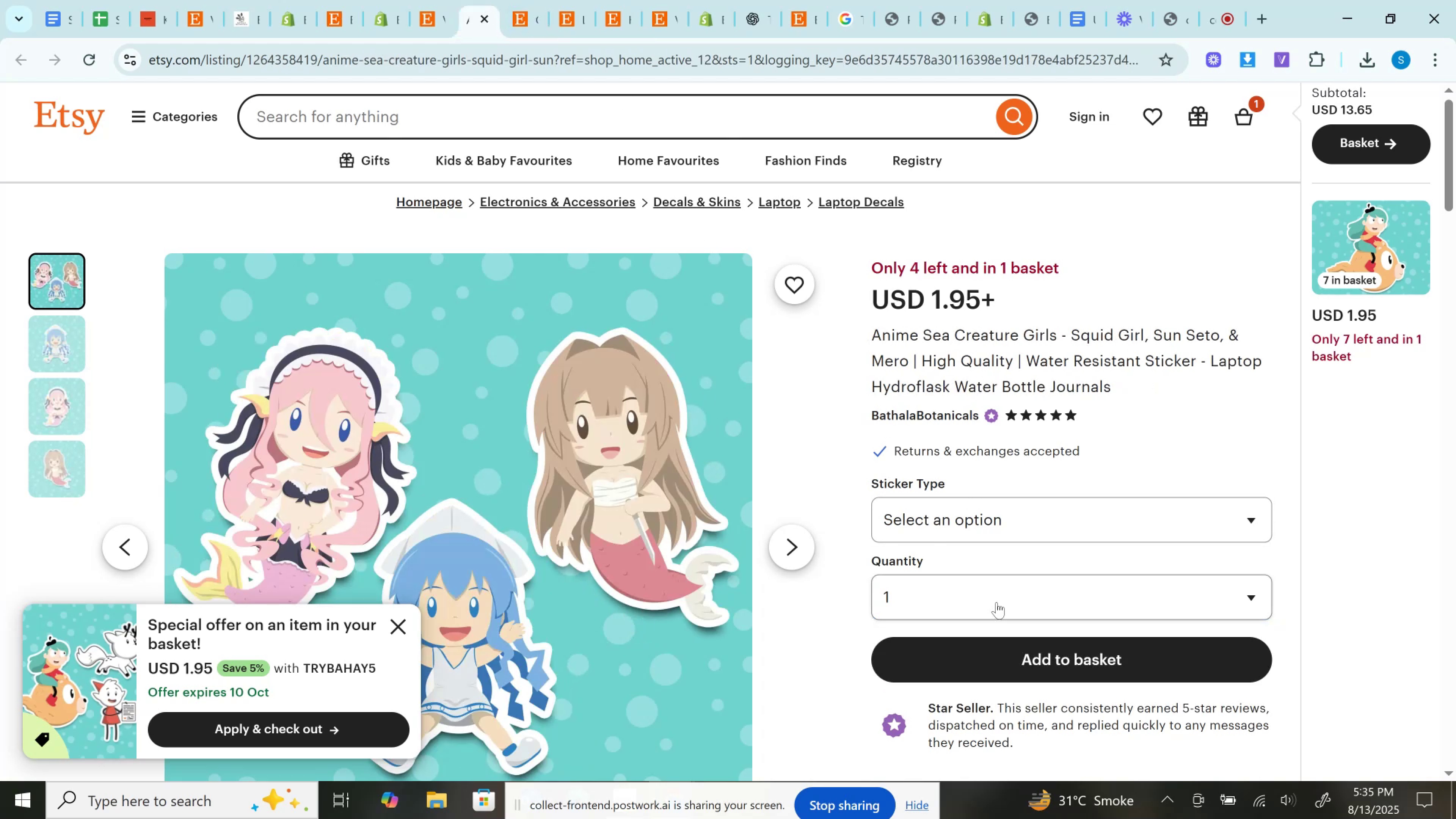 
left_click([998, 606])
 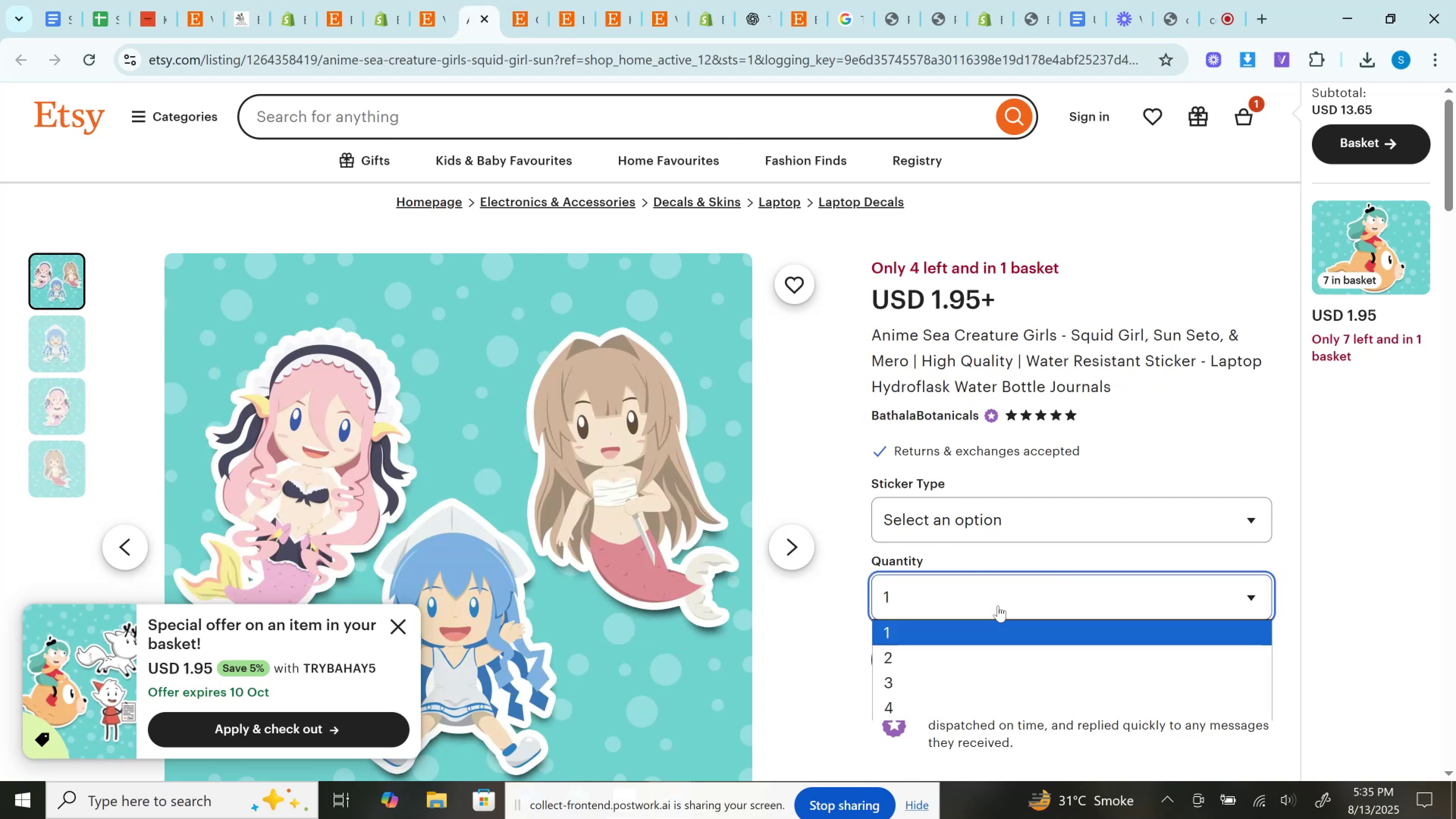 
left_click([998, 606])
 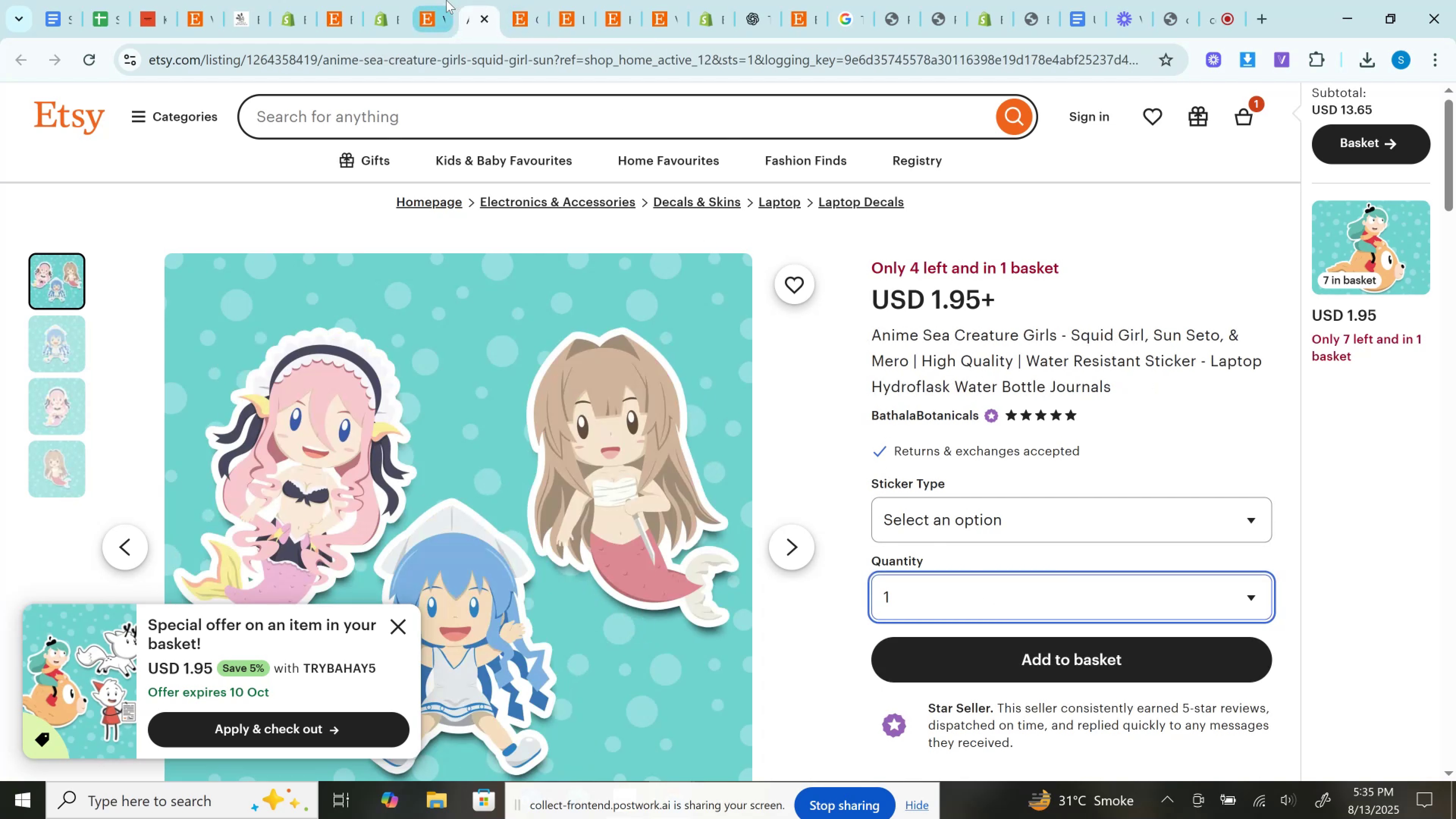 
left_click([446, 0])
 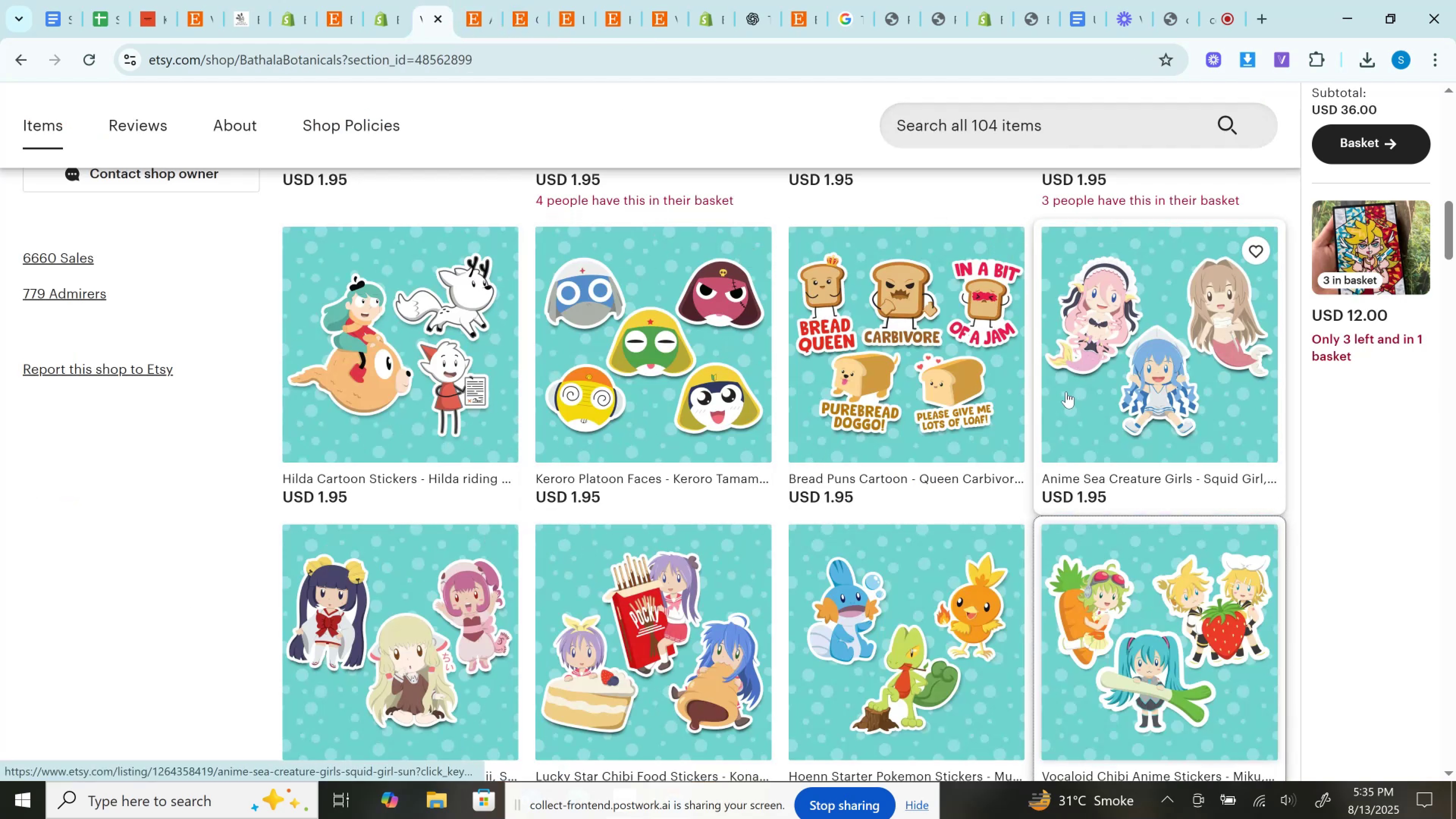 
scroll: coordinate [1111, 543], scroll_direction: up, amount: 2.0
 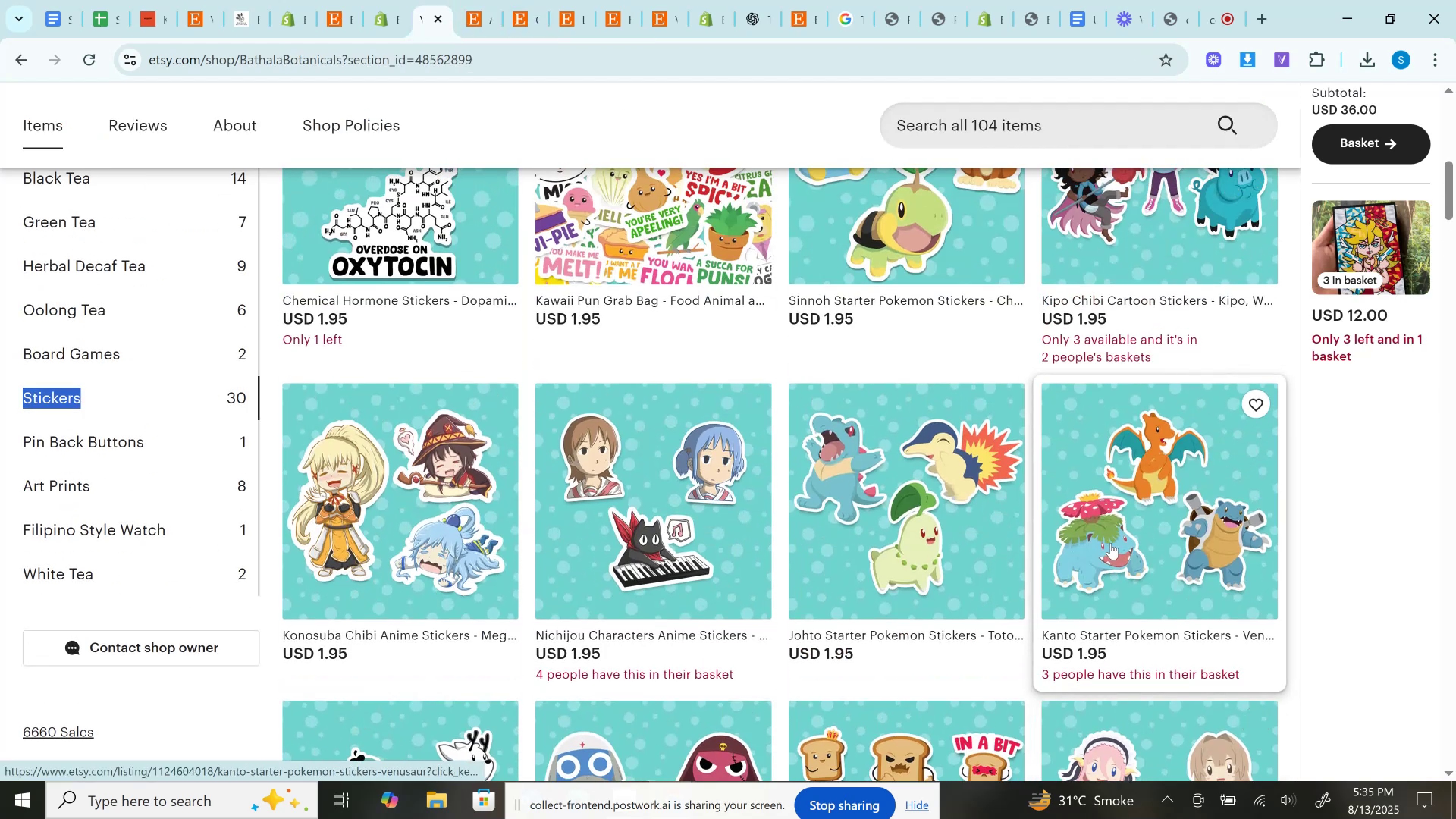 
scroll: coordinate [1087, 510], scroll_direction: down, amount: 3.0
 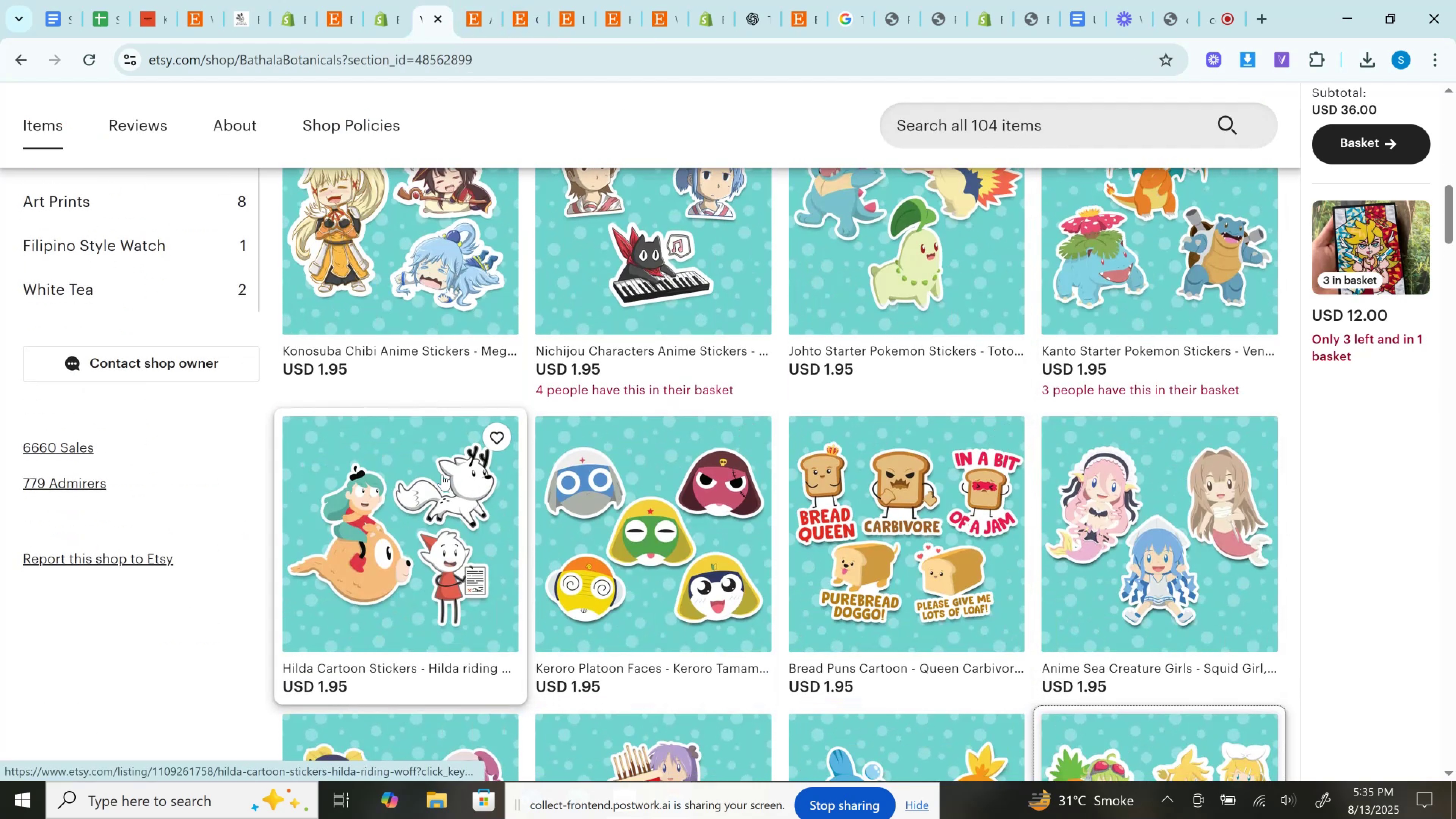 
hold_key(key=ControlLeft, duration=1.52)
left_click([442, 474])
 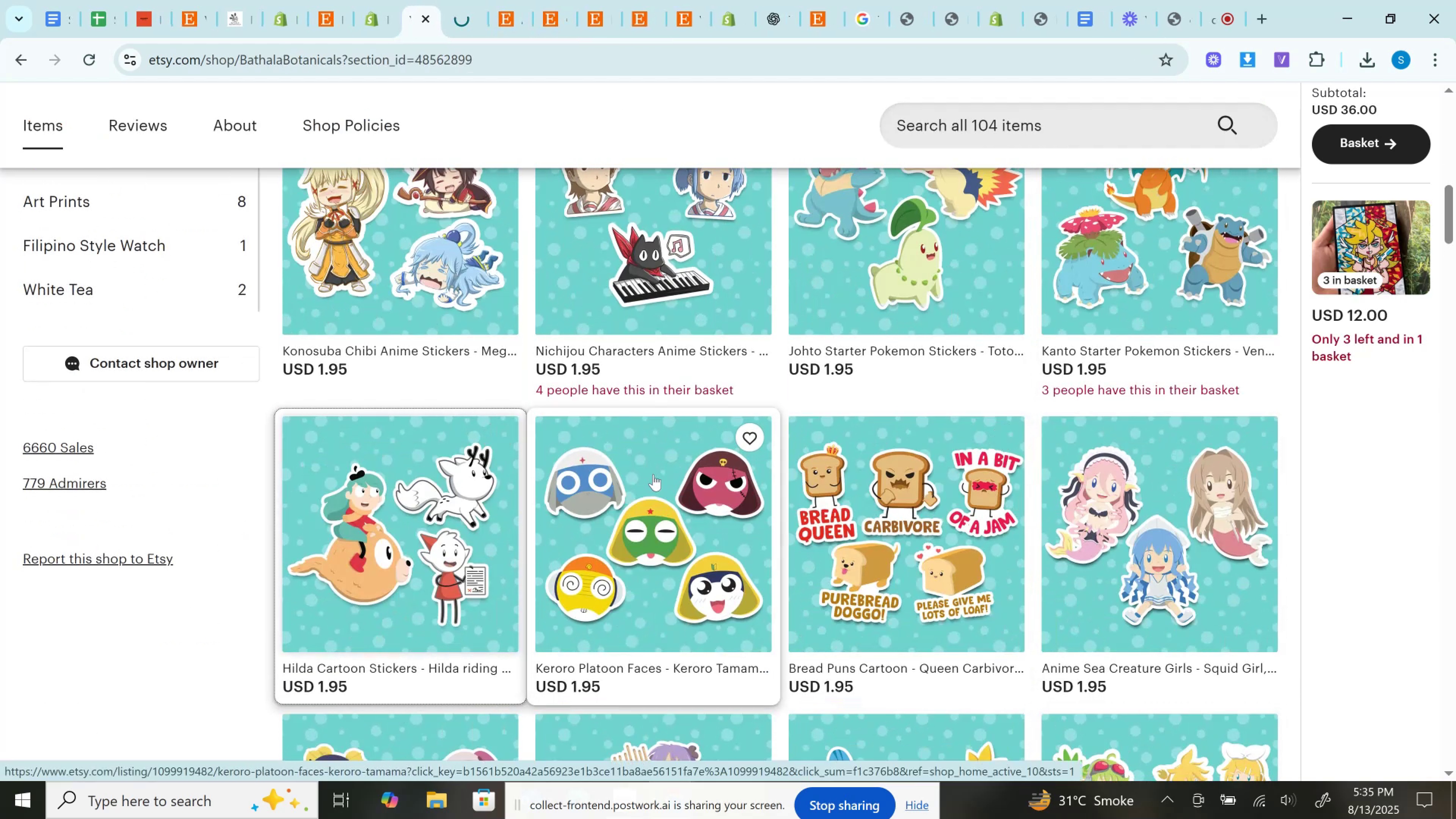 
left_click([653, 474])
 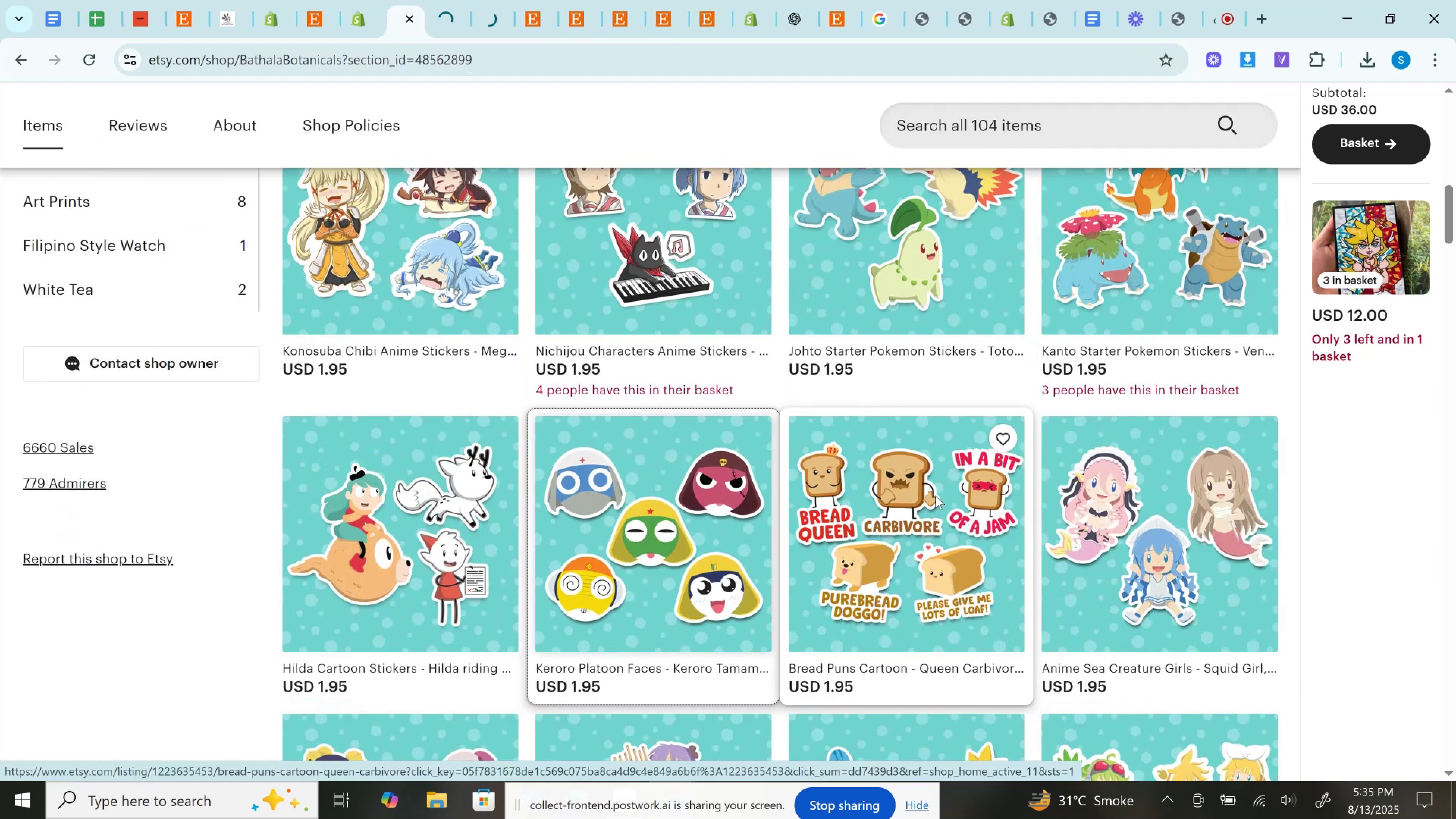 
hold_key(key=ControlLeft, duration=1.04)
left_click([935, 496])
 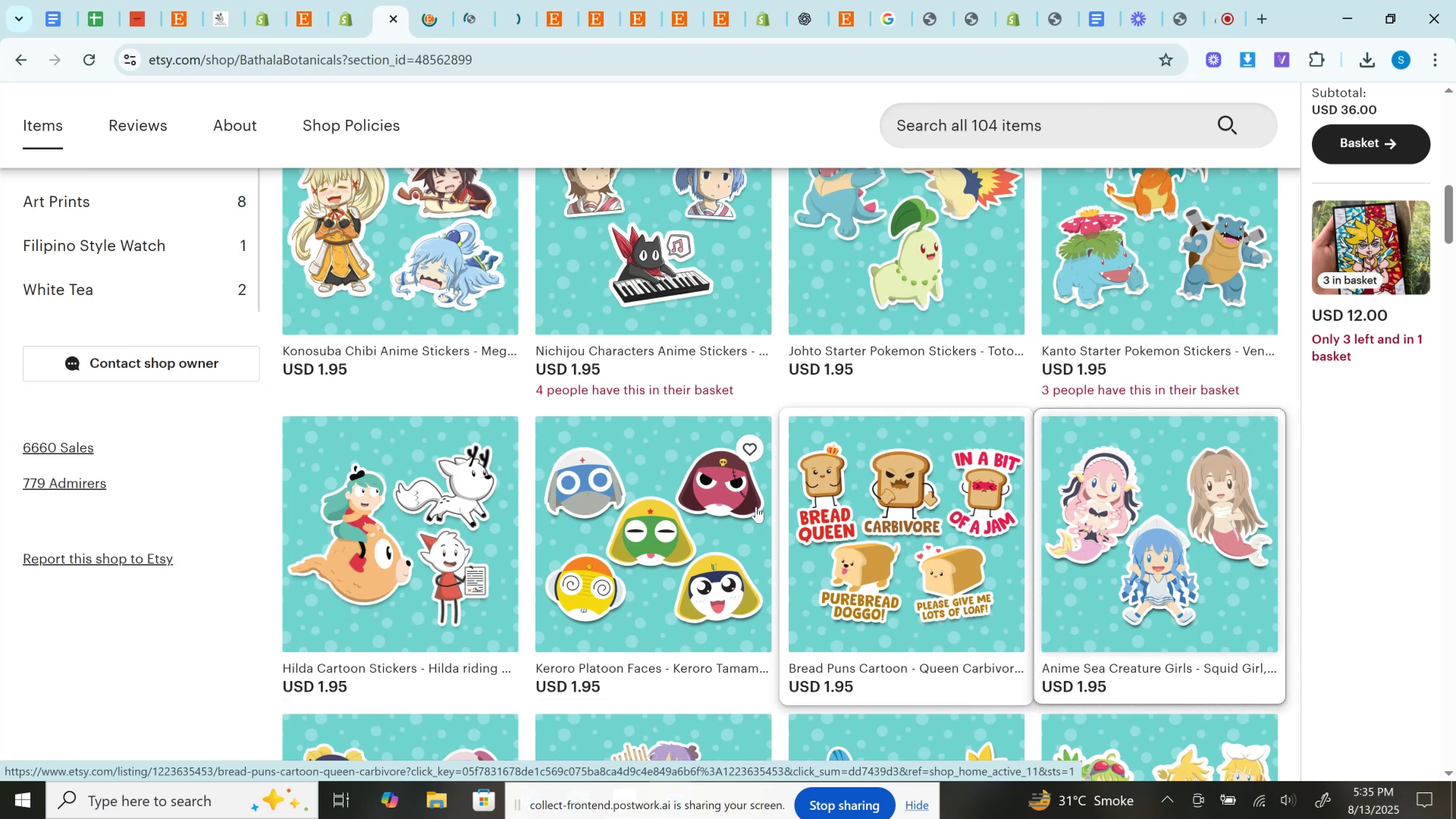 
scroll: coordinate [755, 507], scroll_direction: down, amount: 4.0
 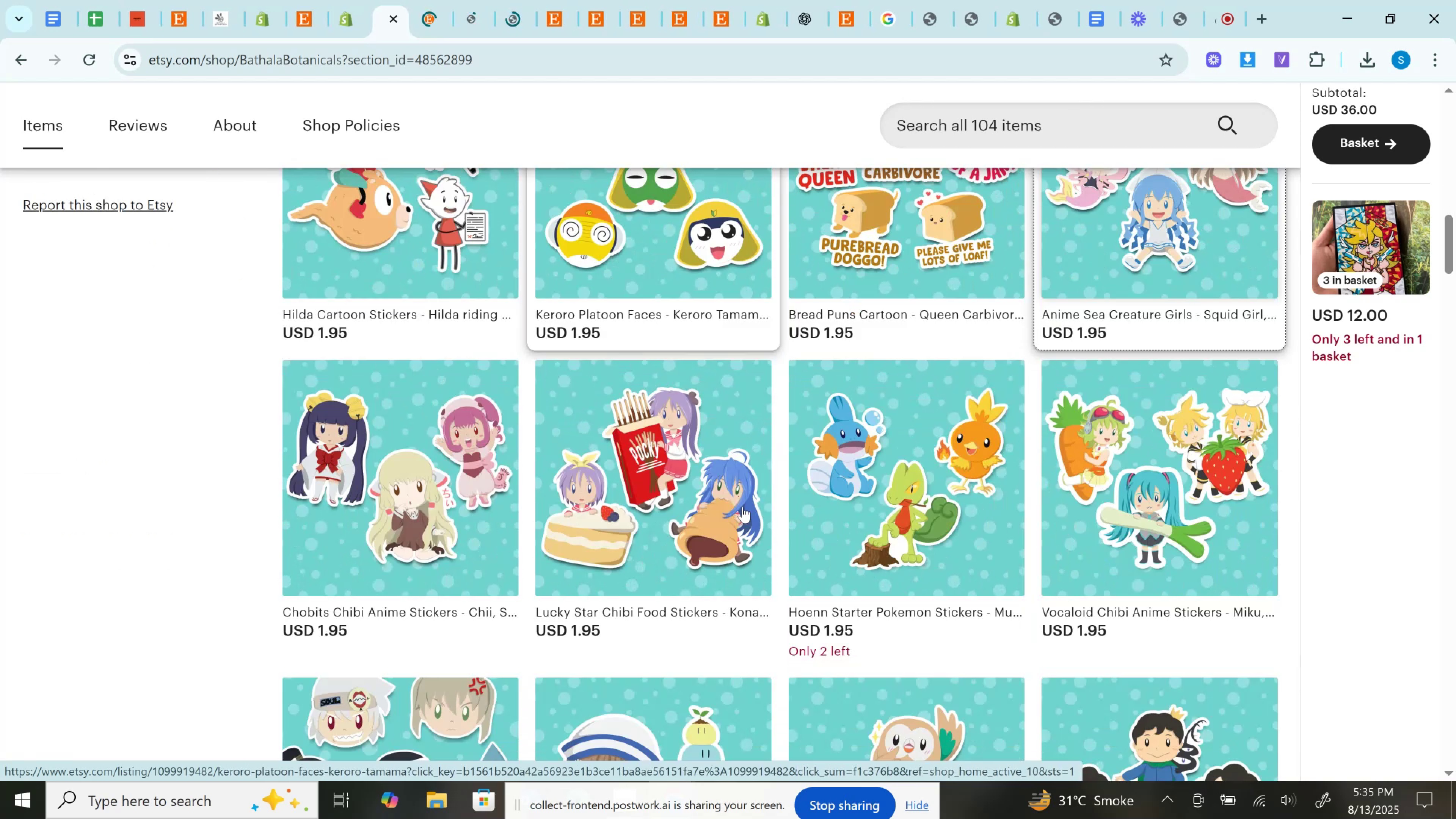 
hold_key(key=ControlLeft, duration=1.5)
left_click([419, 418])
 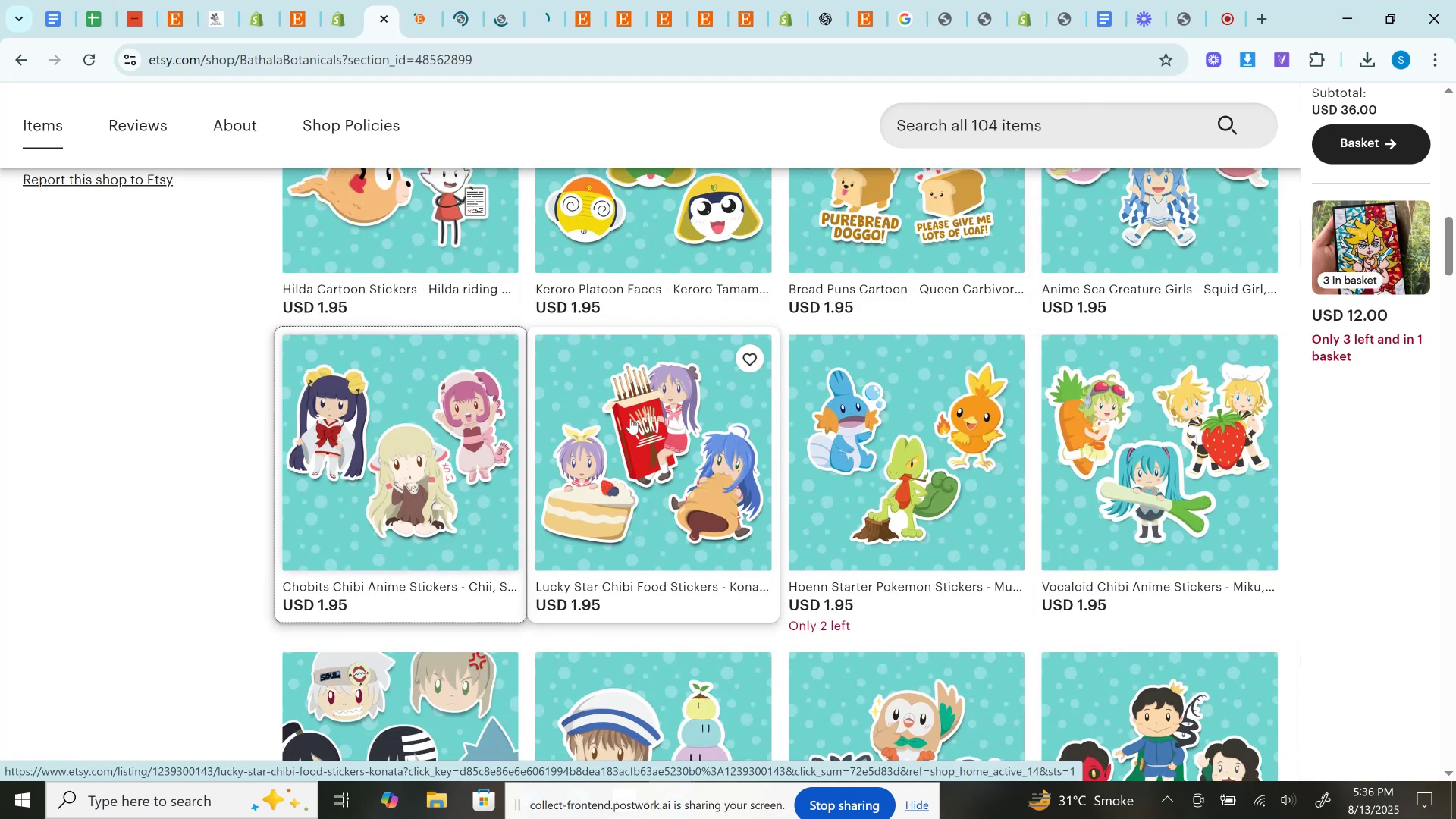 
double_click([631, 418])
 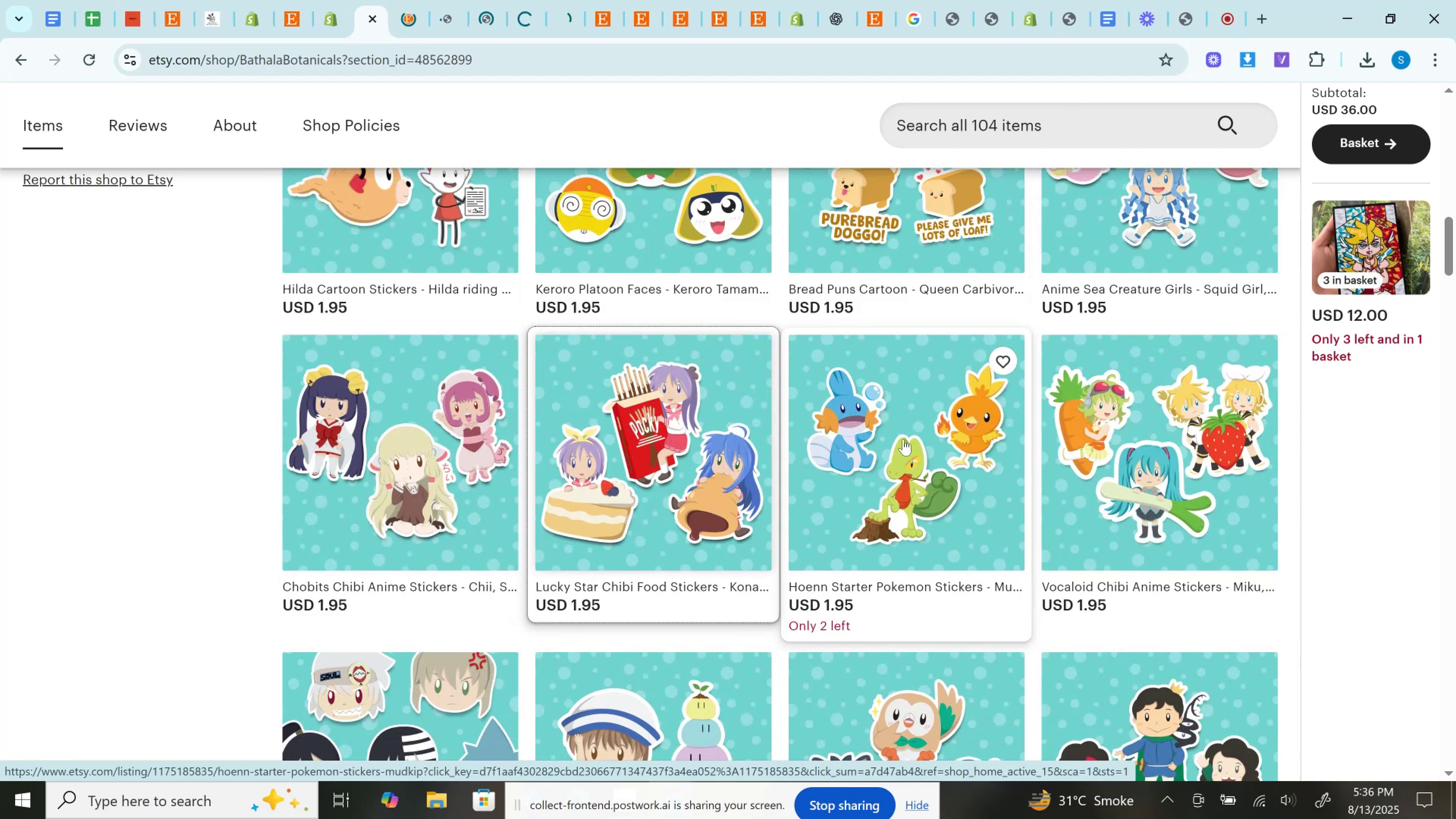 
triple_click([904, 439])
 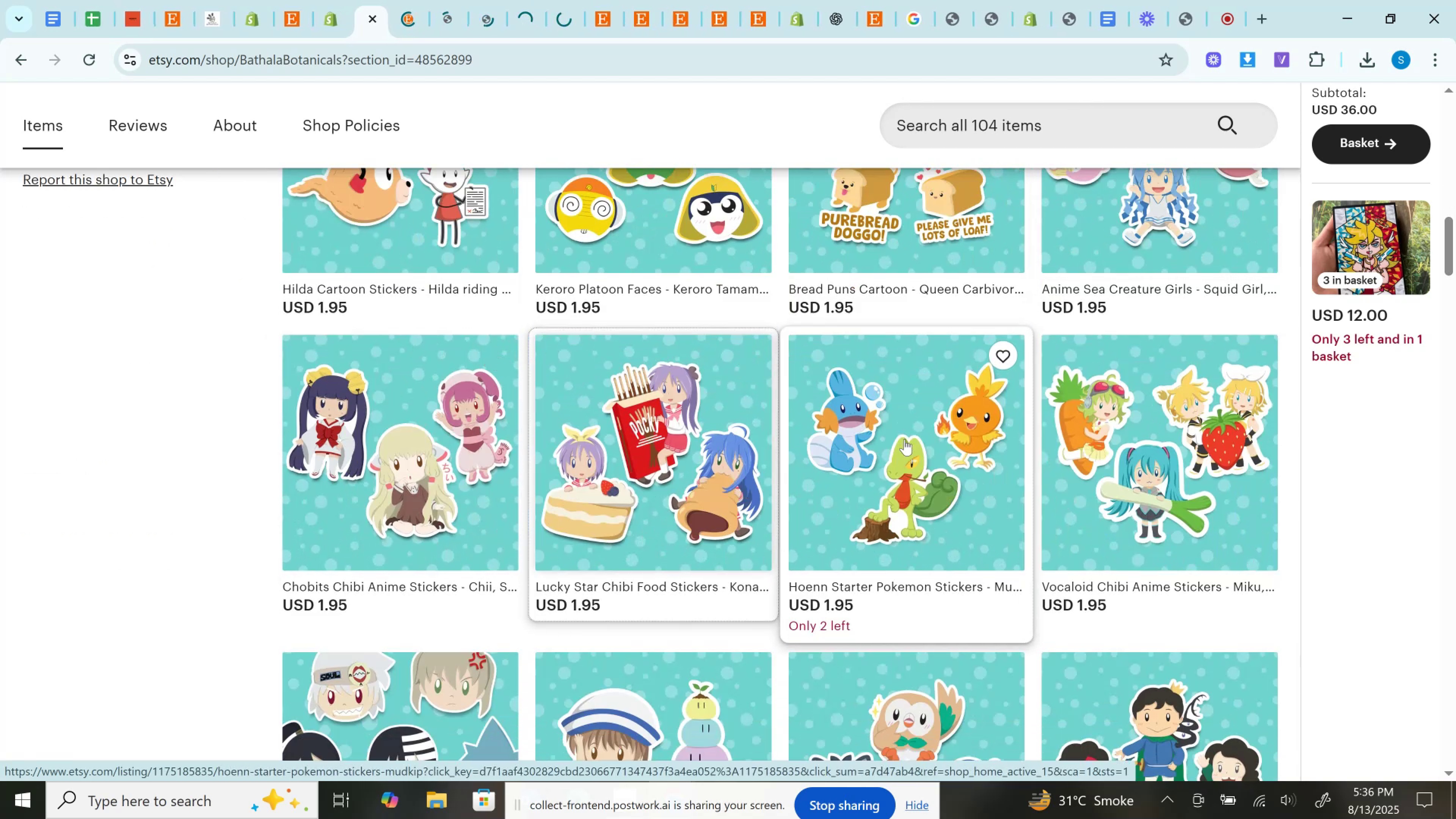 
hold_key(key=ControlLeft, duration=0.65)
triple_click([1114, 443])
 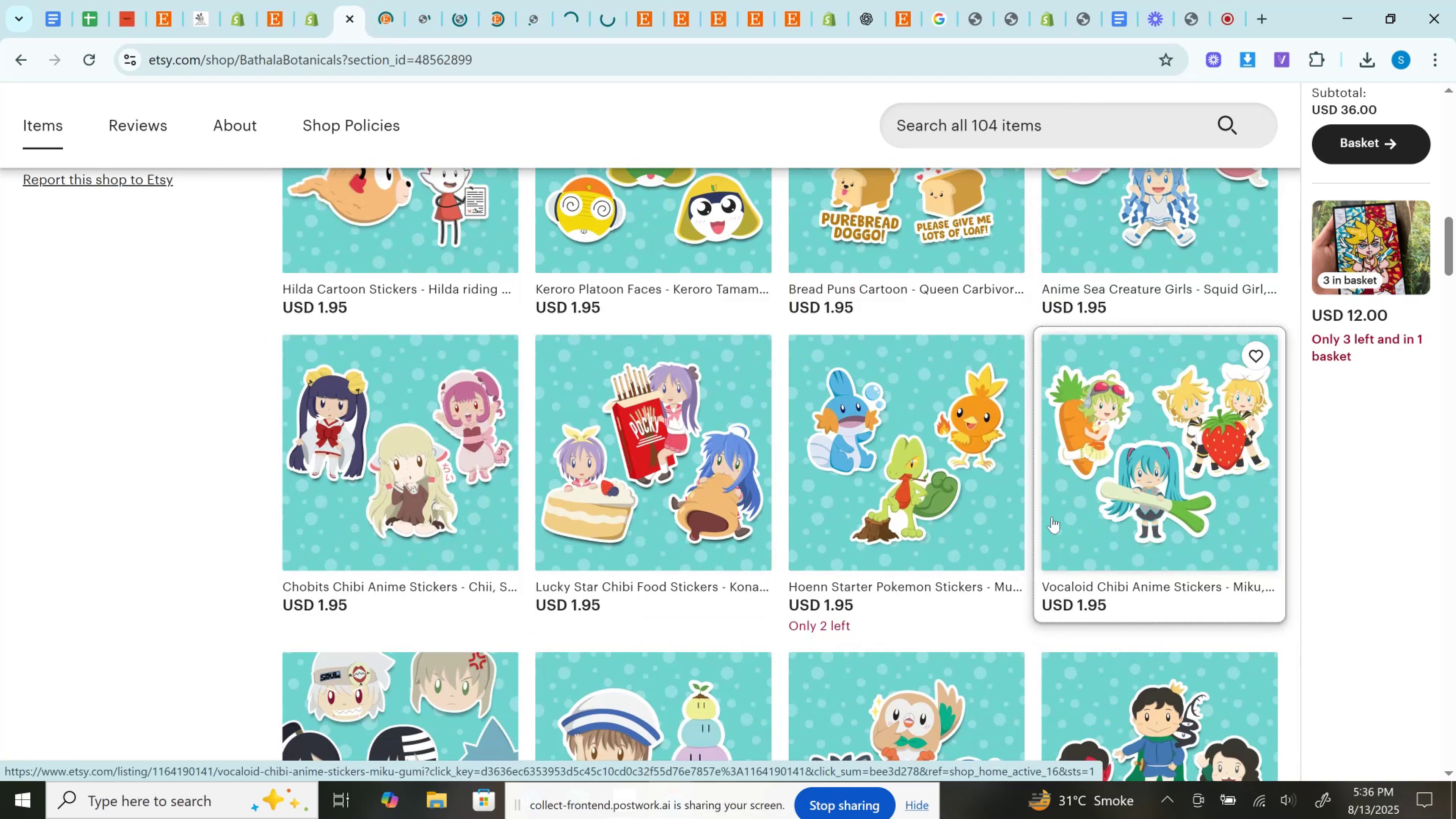 
scroll: coordinate [1048, 513], scroll_direction: down, amount: 2.0
 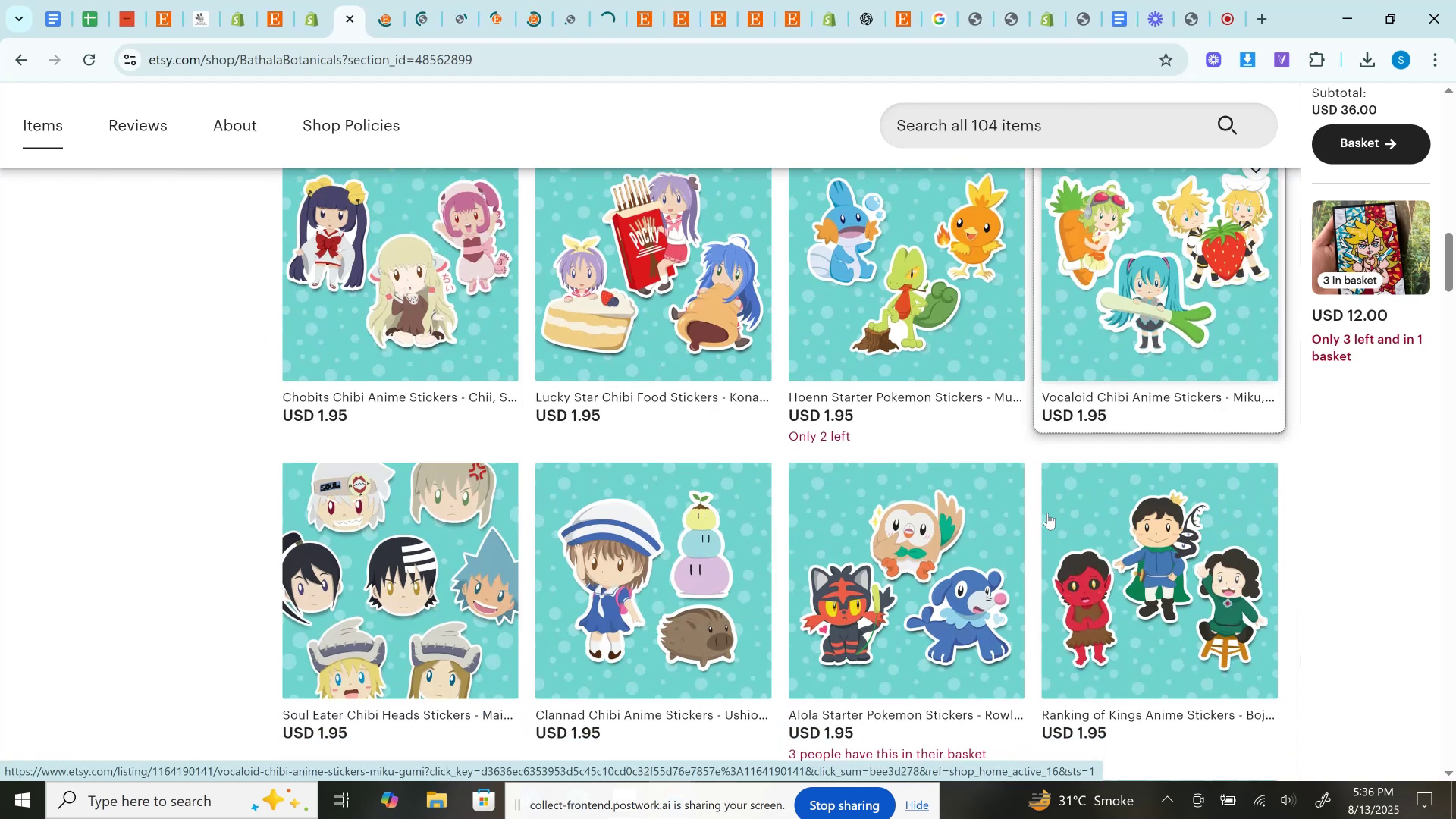 
hold_key(key=ControlLeft, duration=1.52)
left_click([1127, 527])
 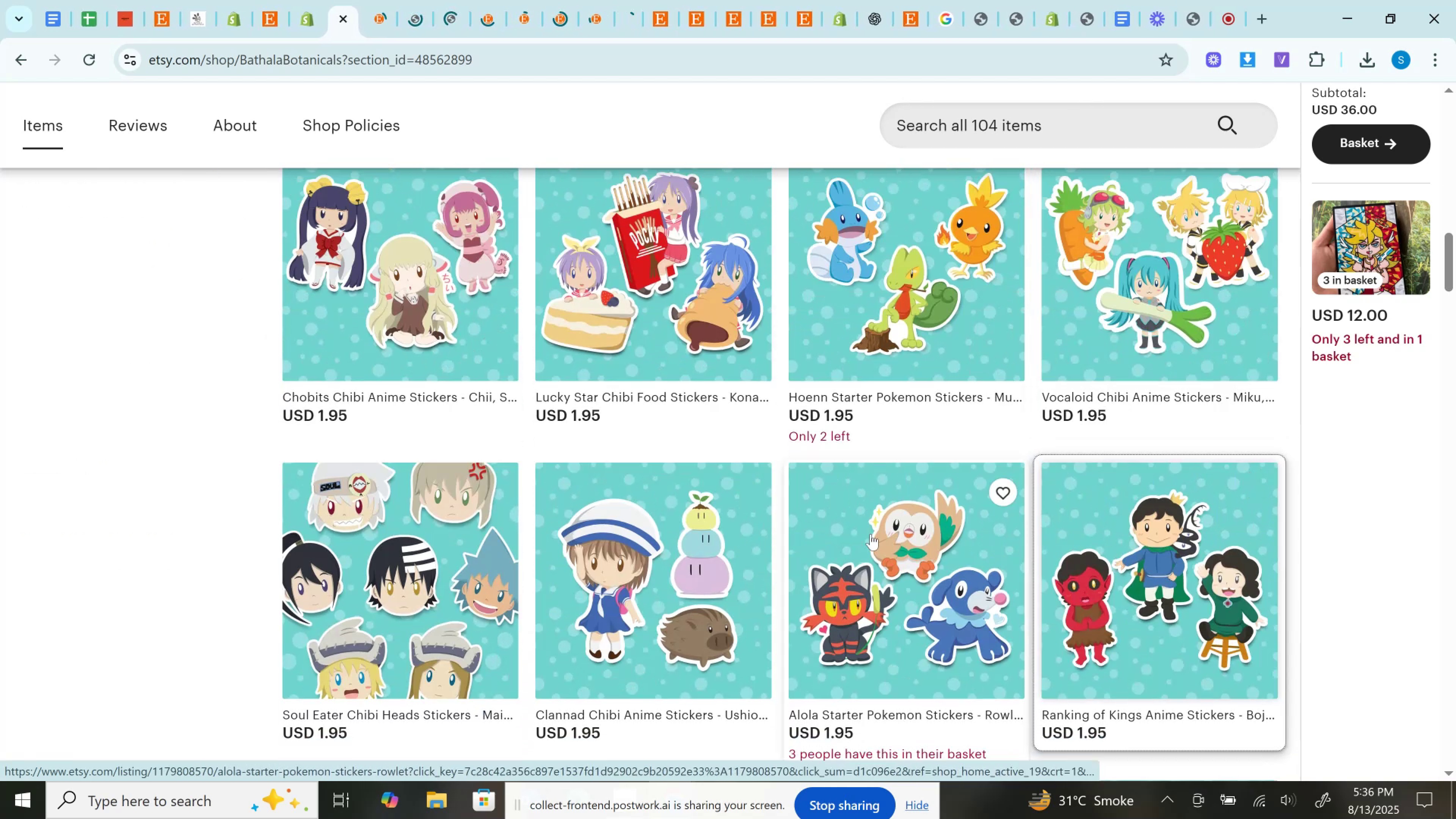 
double_click([871, 534])
 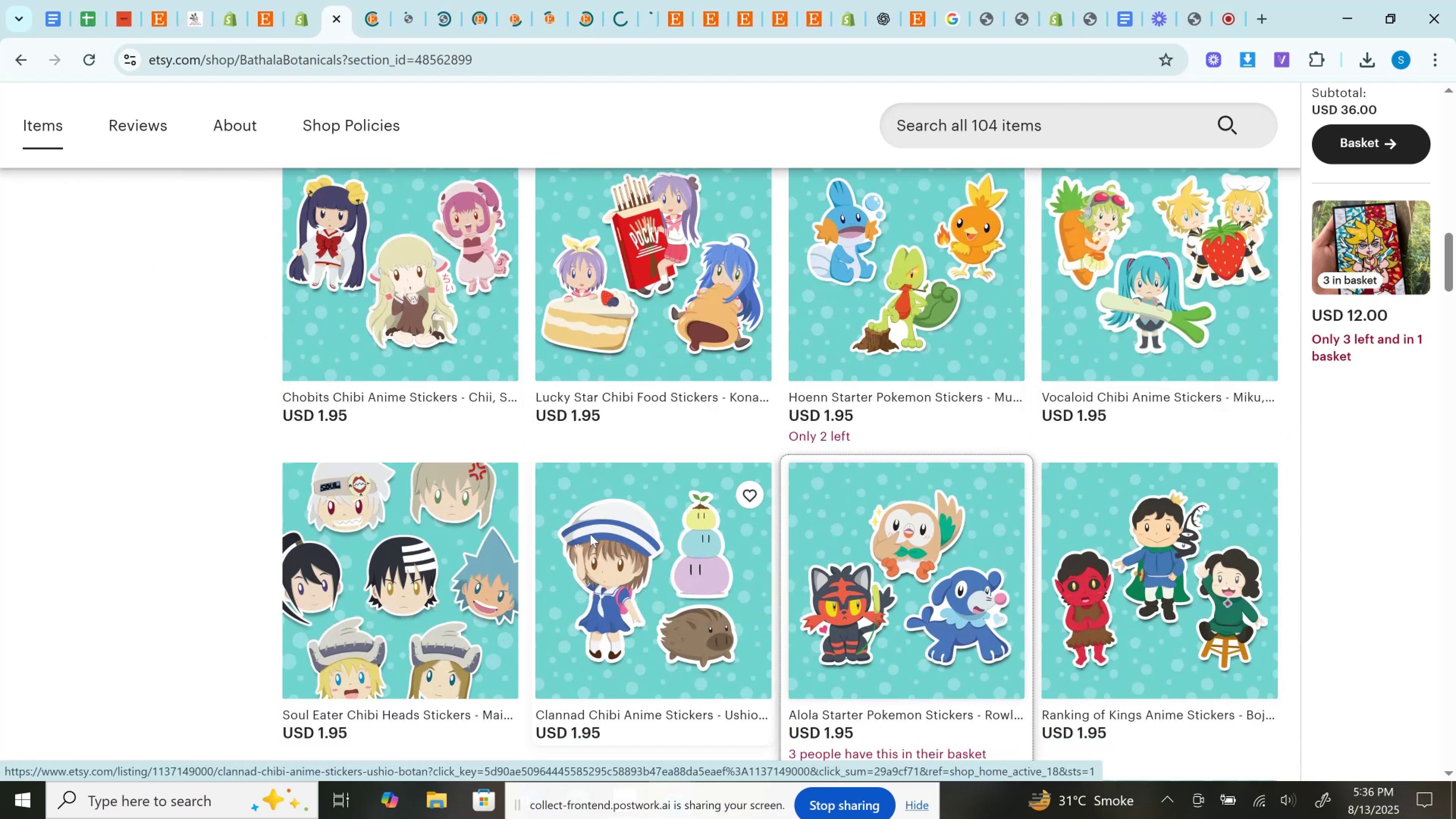 
triple_click([590, 534])
 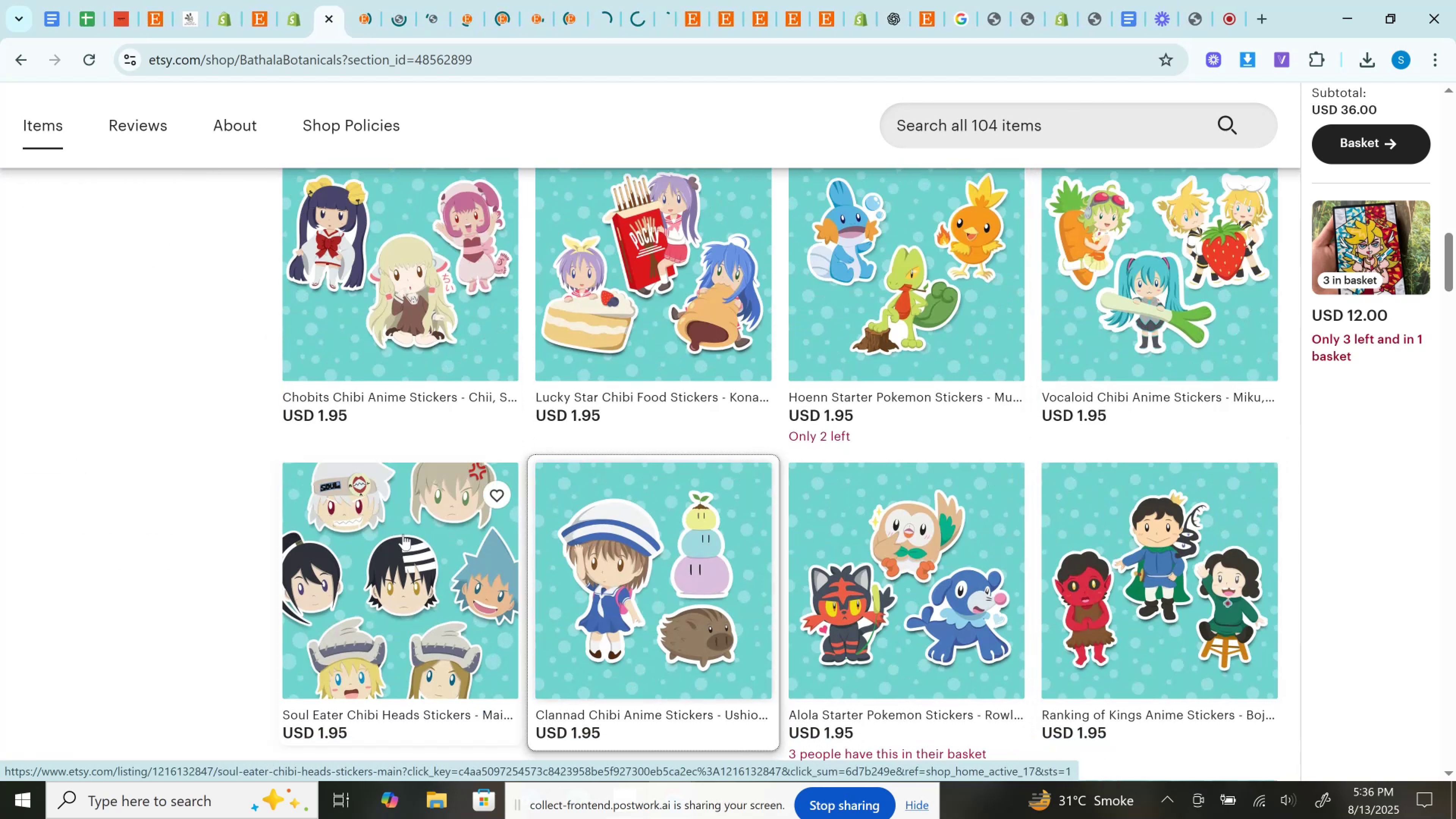 
triple_click([403, 534])
 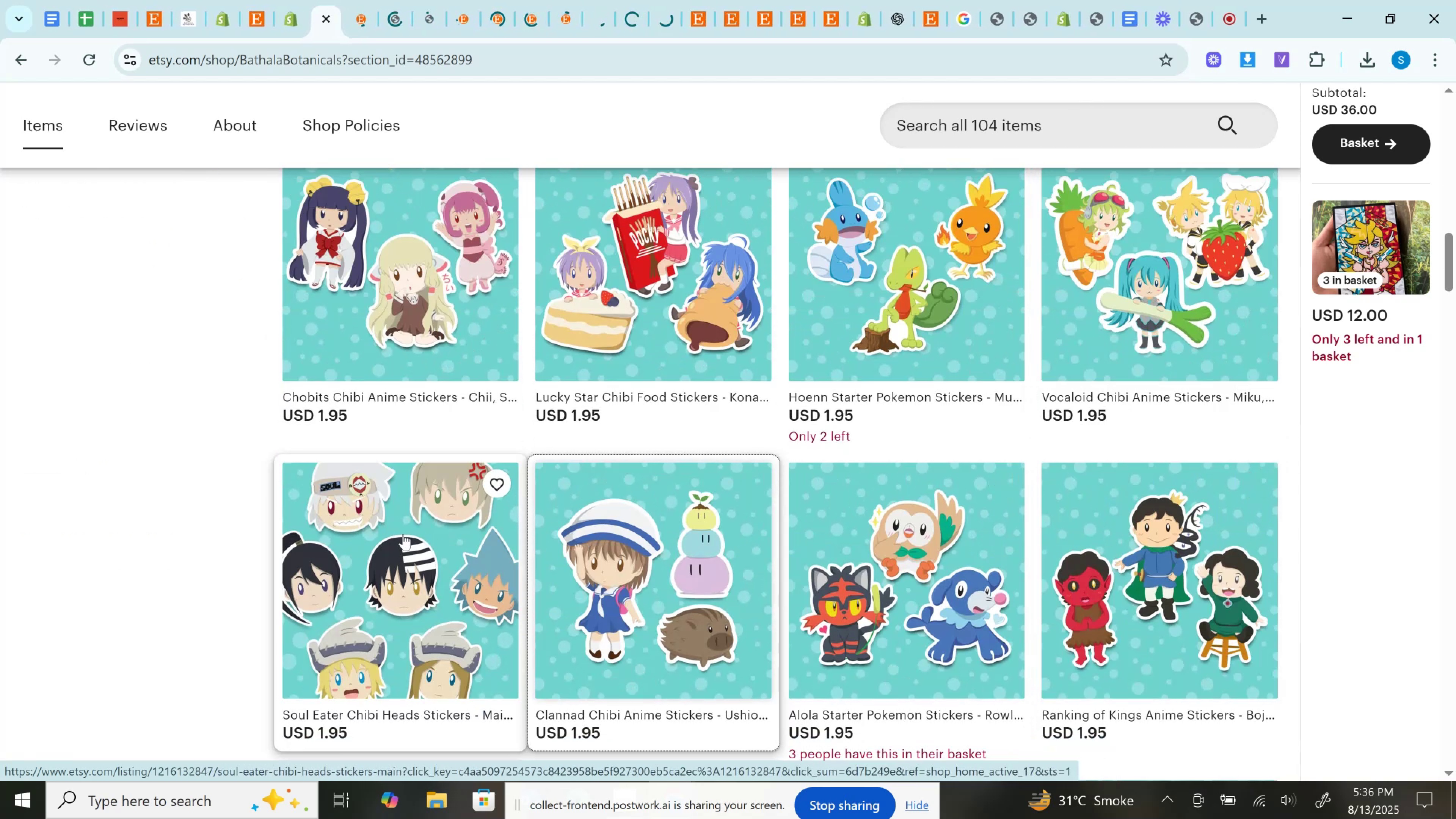 
key(Control+ControlLeft)
 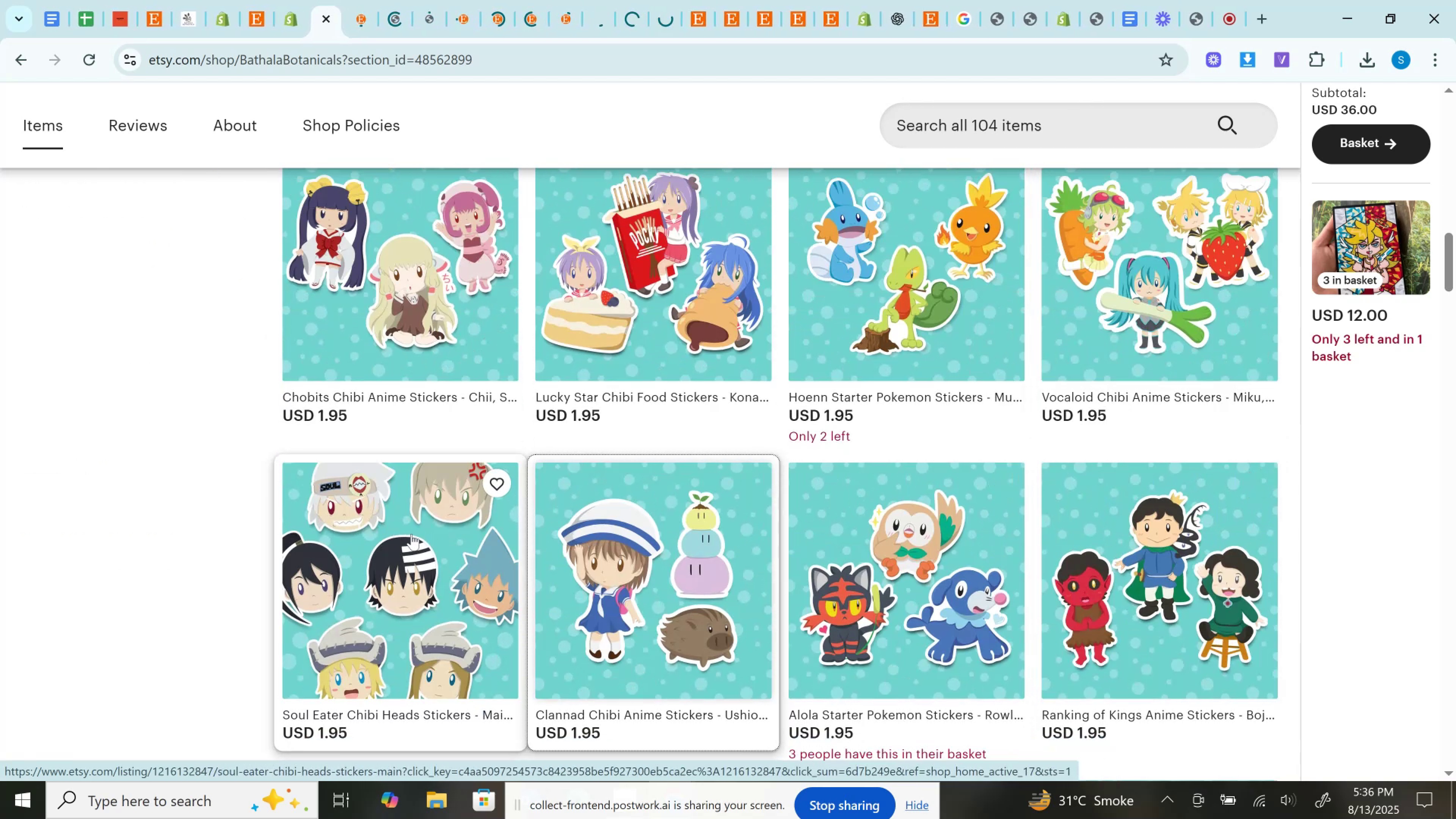 
key(Control+ControlLeft)
 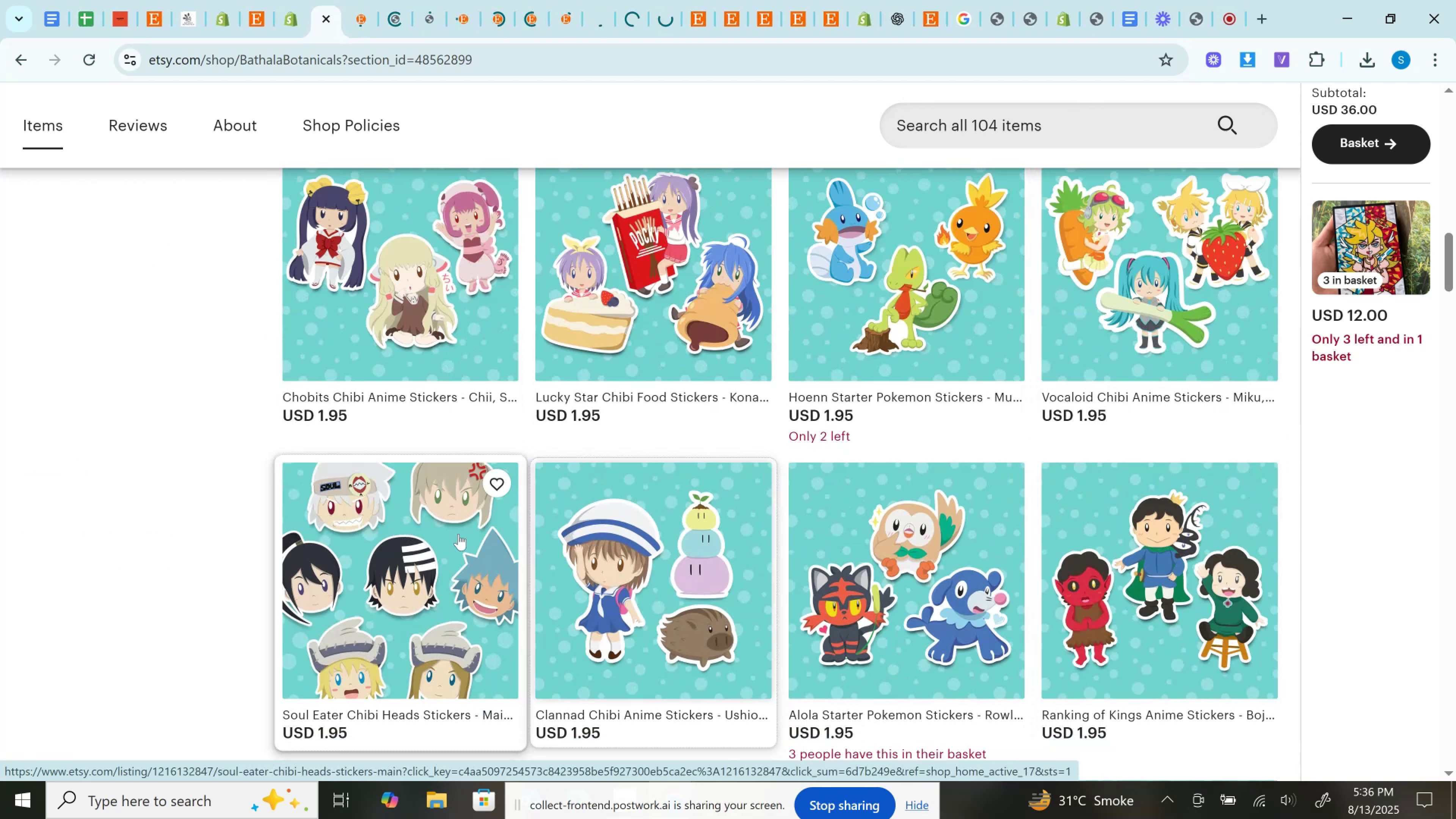 
key(Control+ControlLeft)
 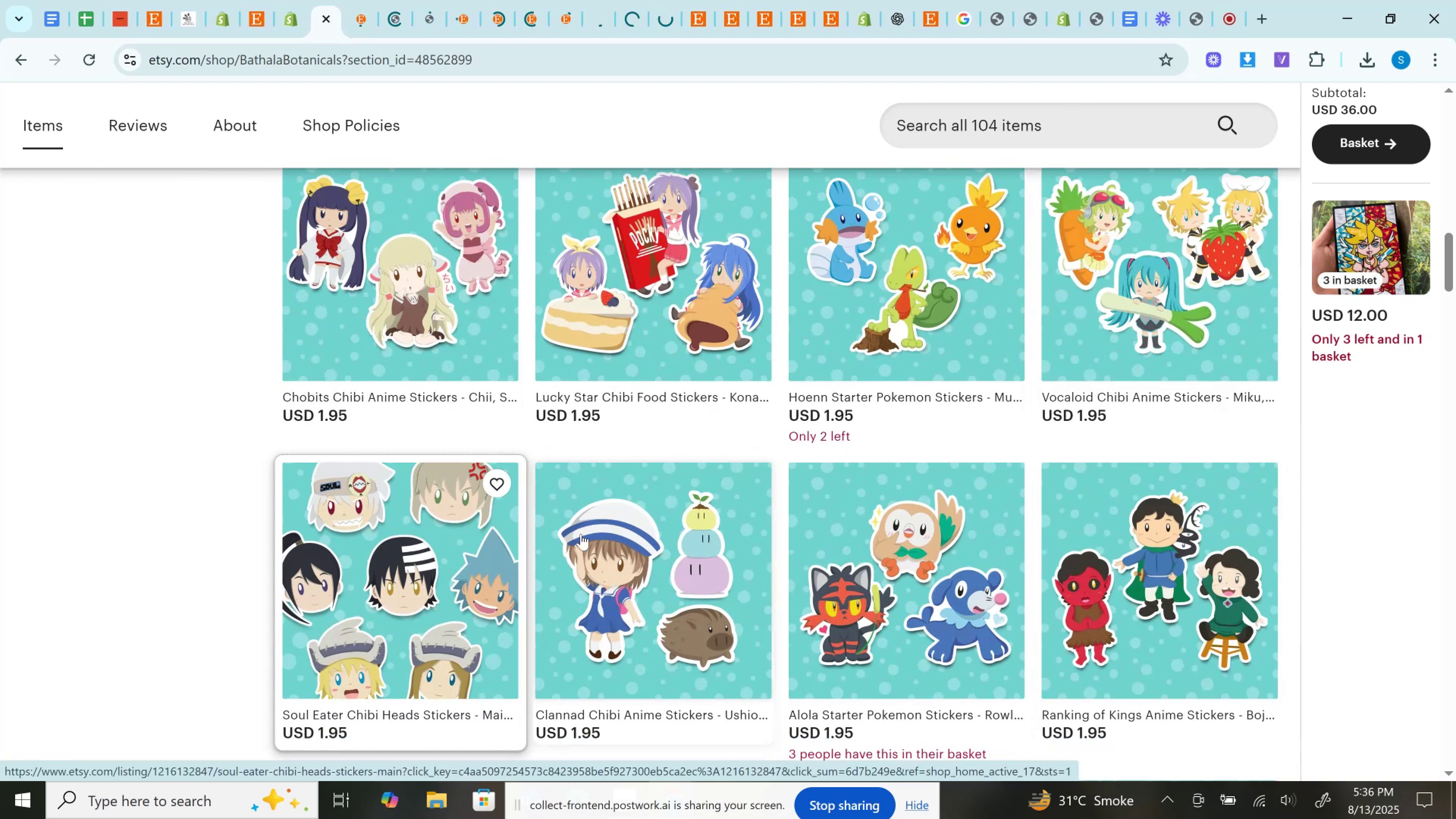 
key(Control+ControlLeft)
 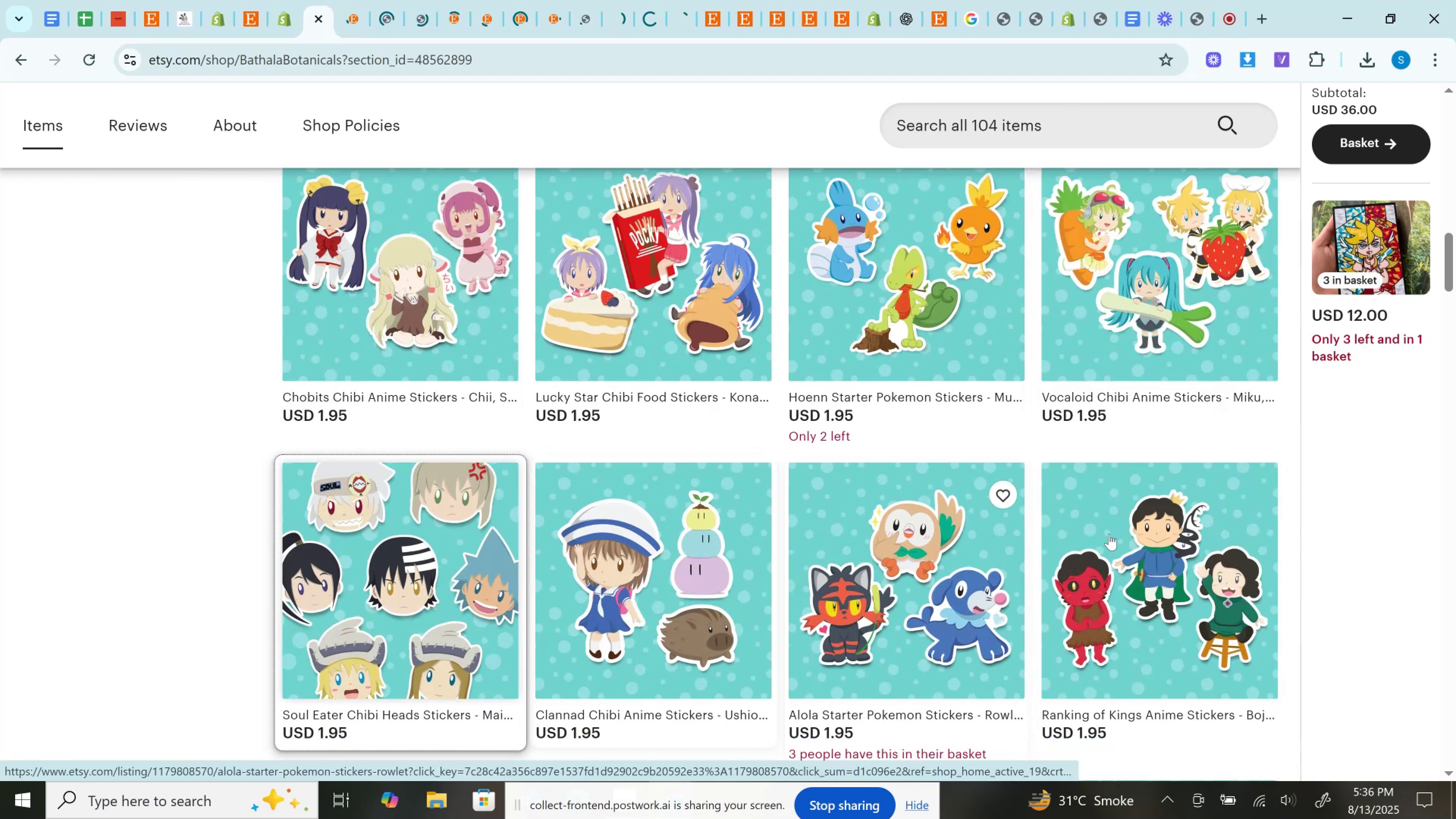 
scroll: coordinate [1117, 534], scroll_direction: down, amount: 4.0
 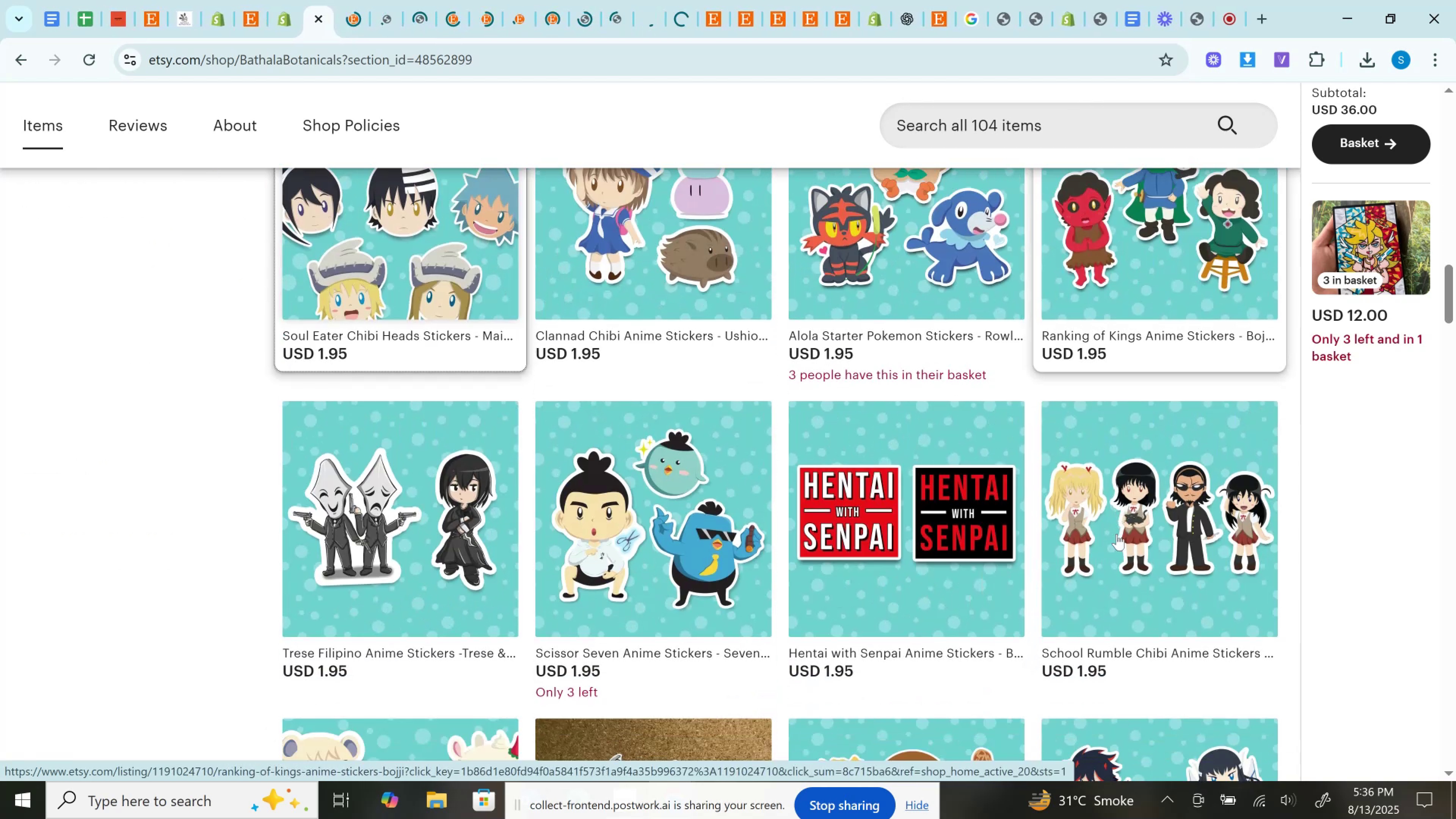 
hold_key(key=ControlLeft, duration=1.53)
left_click([1187, 529])
 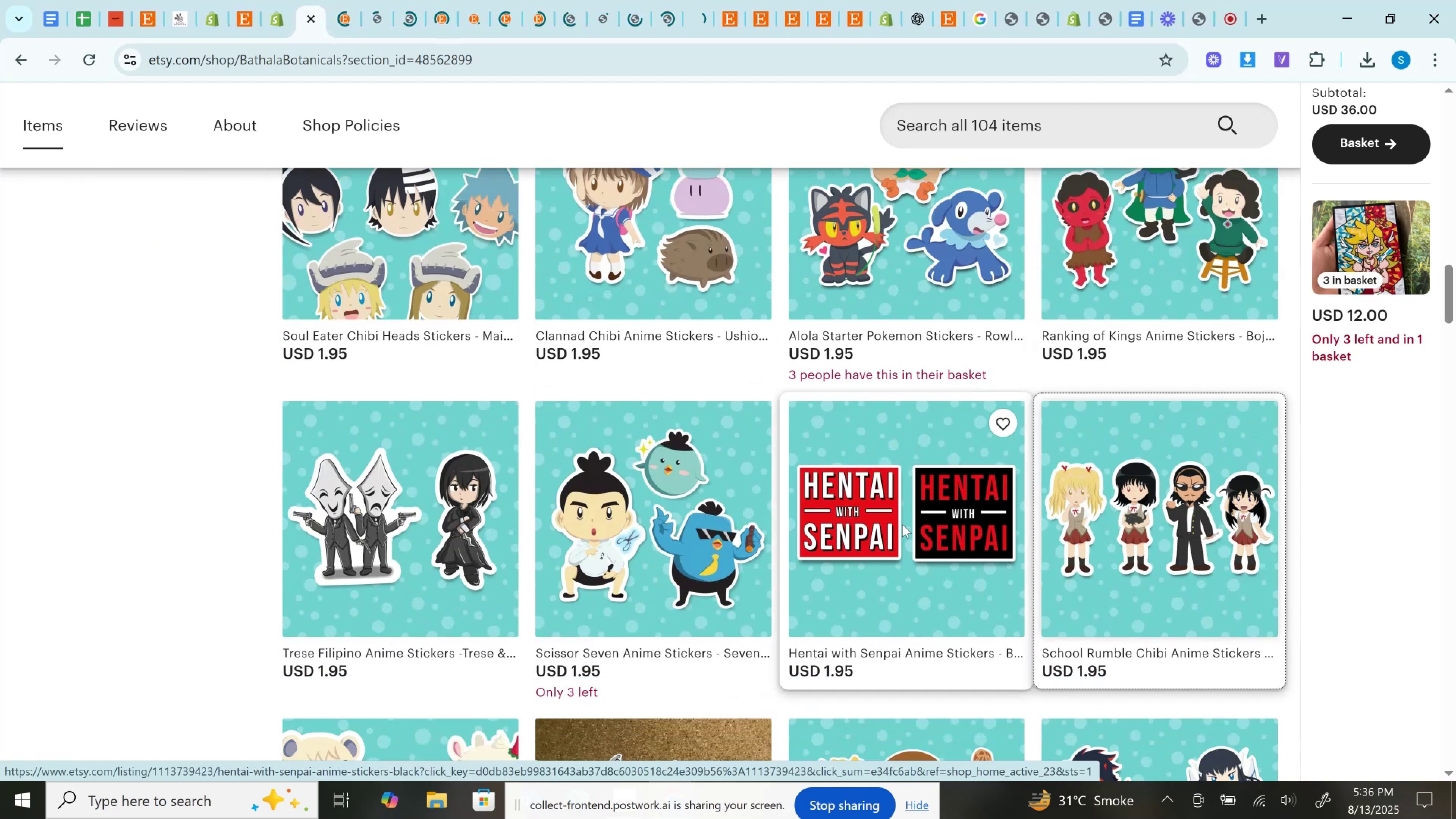 
double_click([902, 524])
 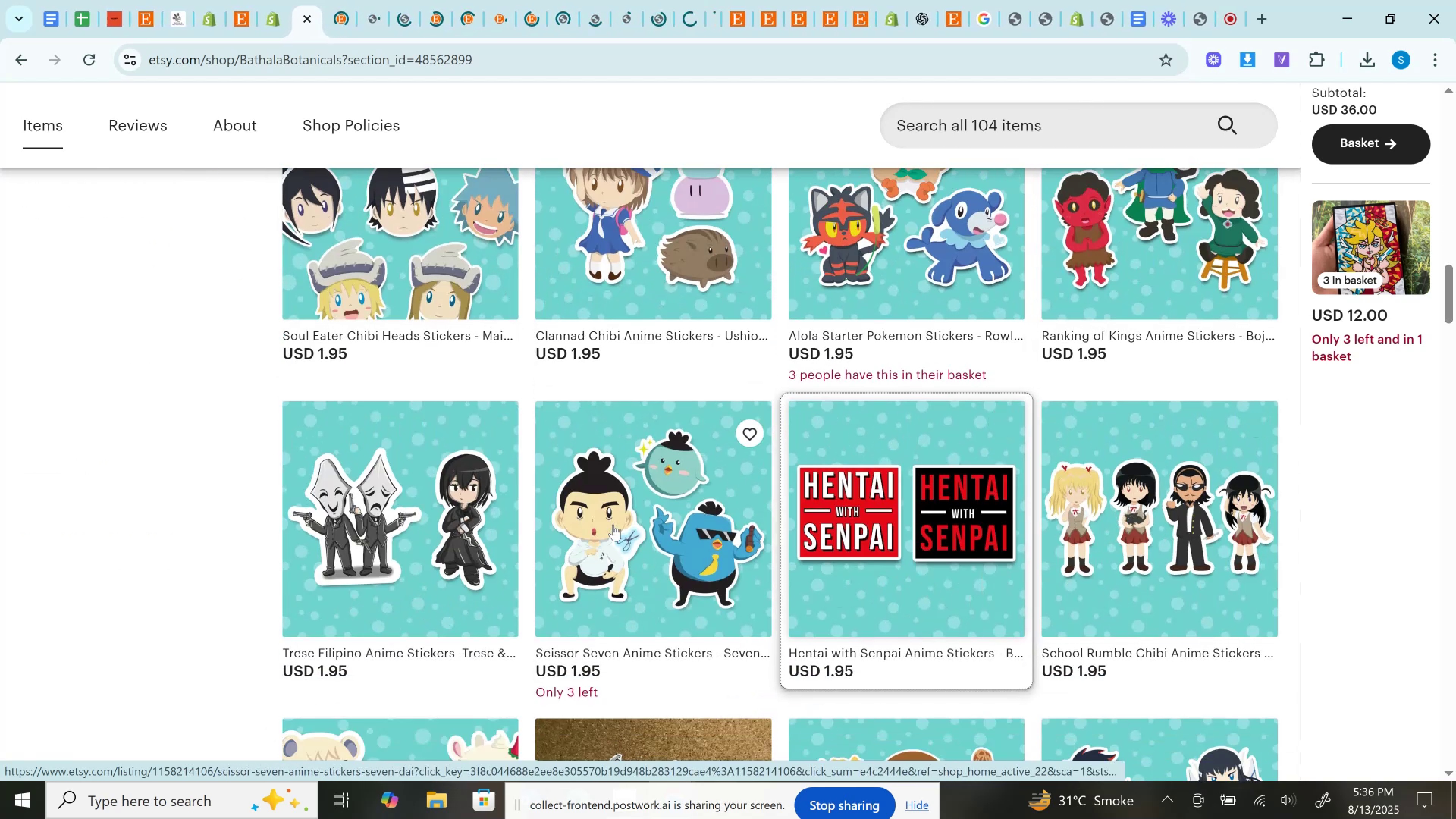 
triple_click([613, 524])
 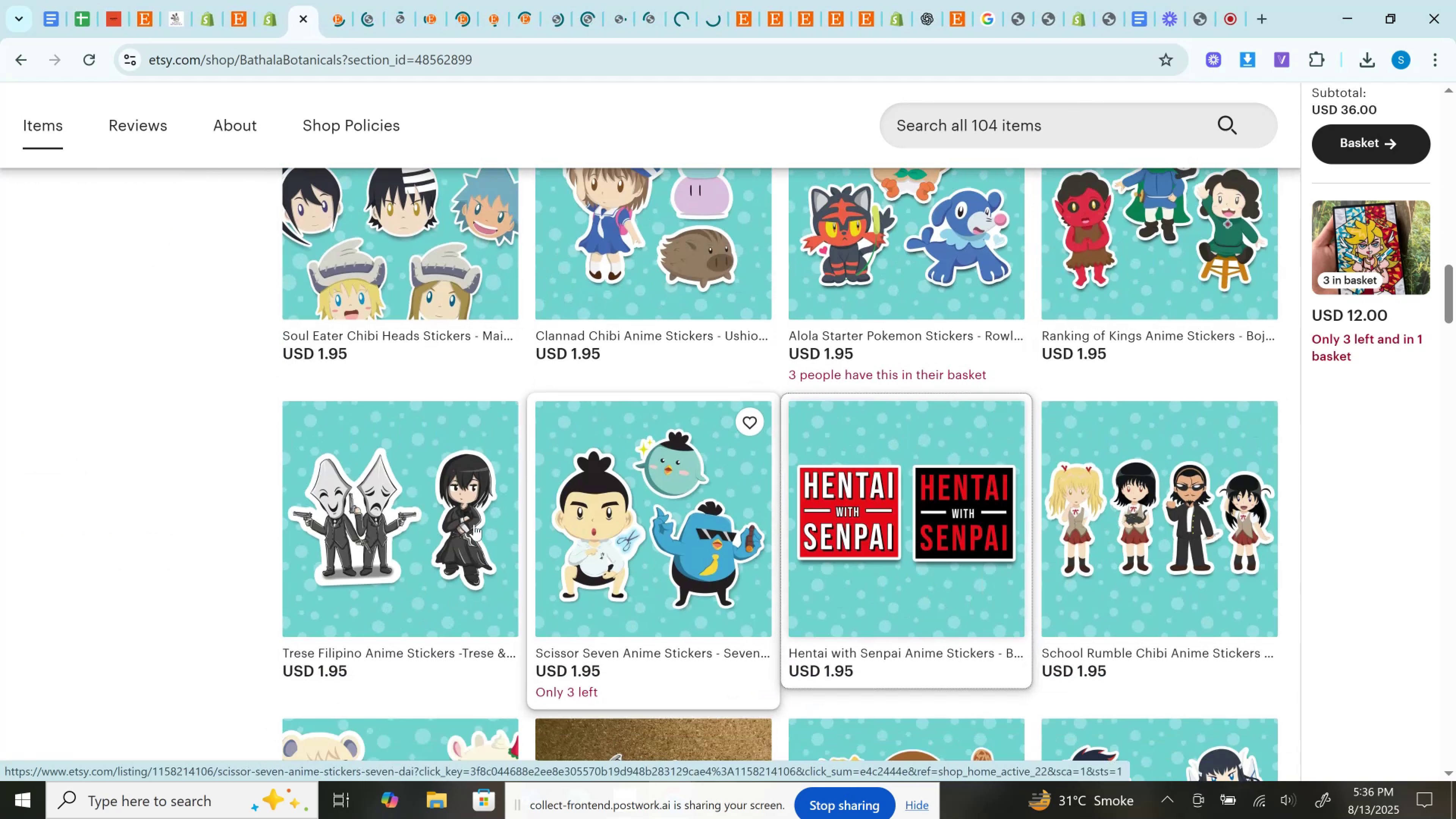 
hold_key(key=ControlLeft, duration=0.35)
triple_click([406, 524])
 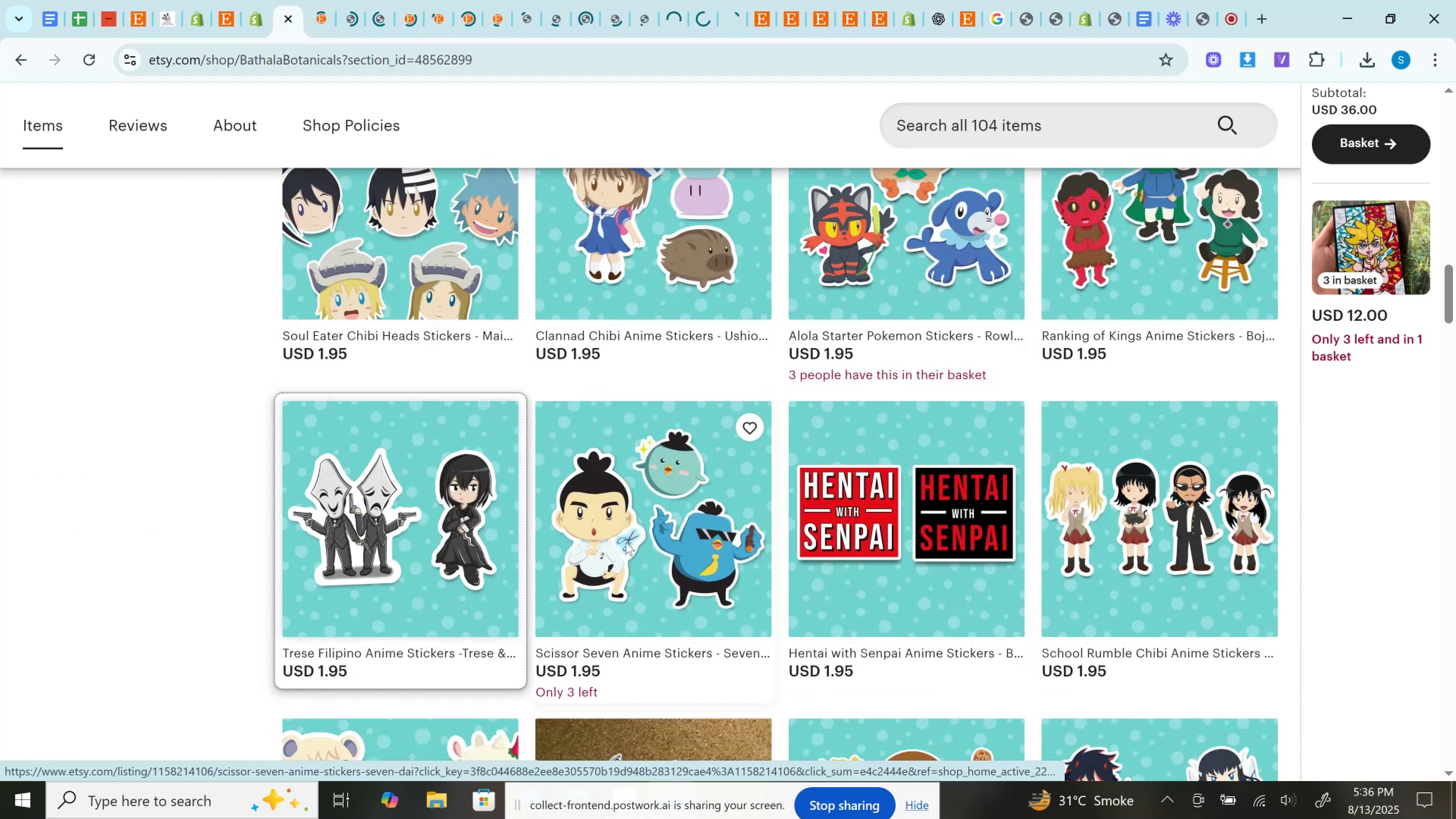 
scroll: coordinate [633, 542], scroll_direction: down, amount: 3.0
 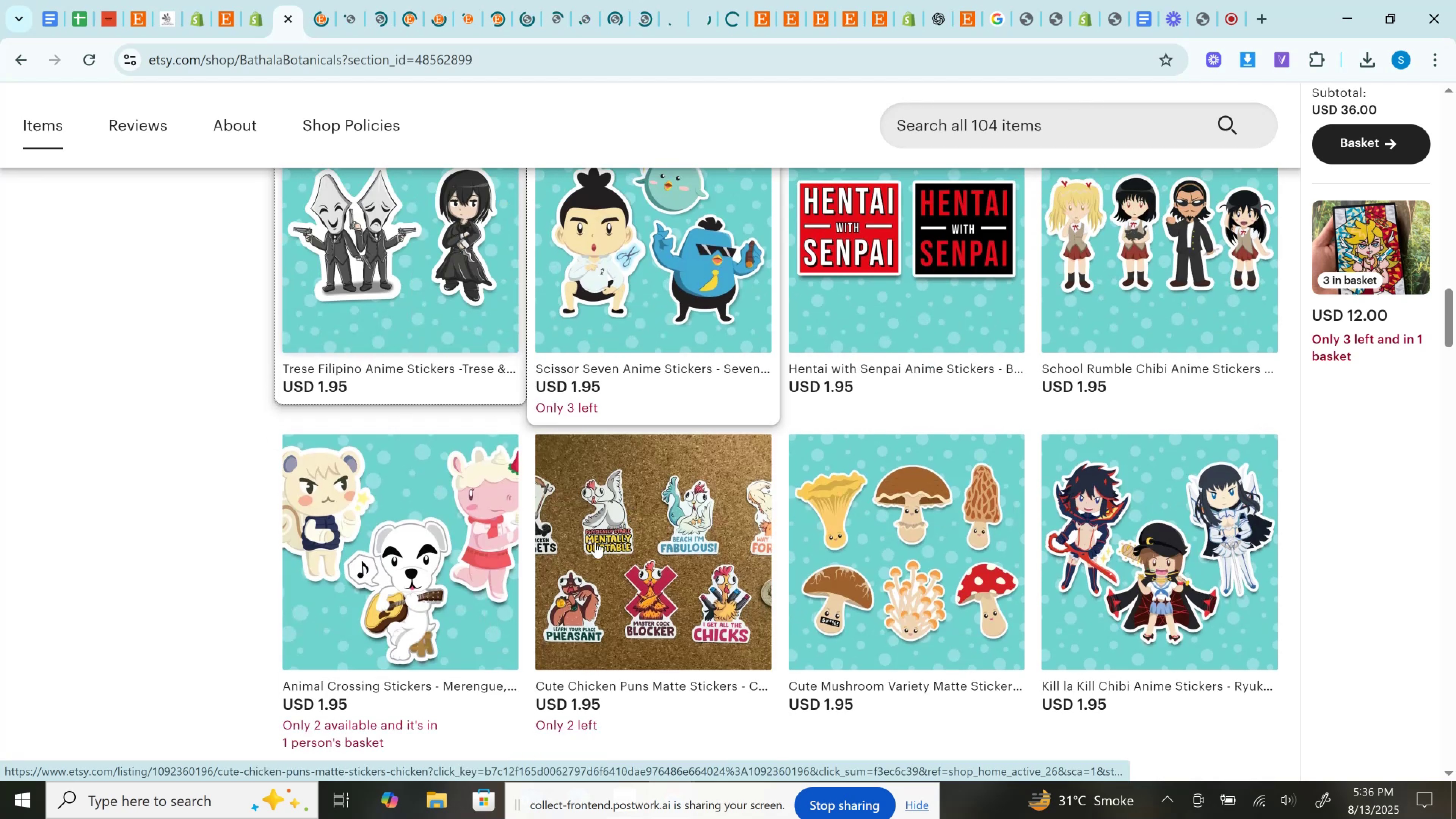 
hold_key(key=ControlLeft, duration=1.5)
left_click([434, 536])
 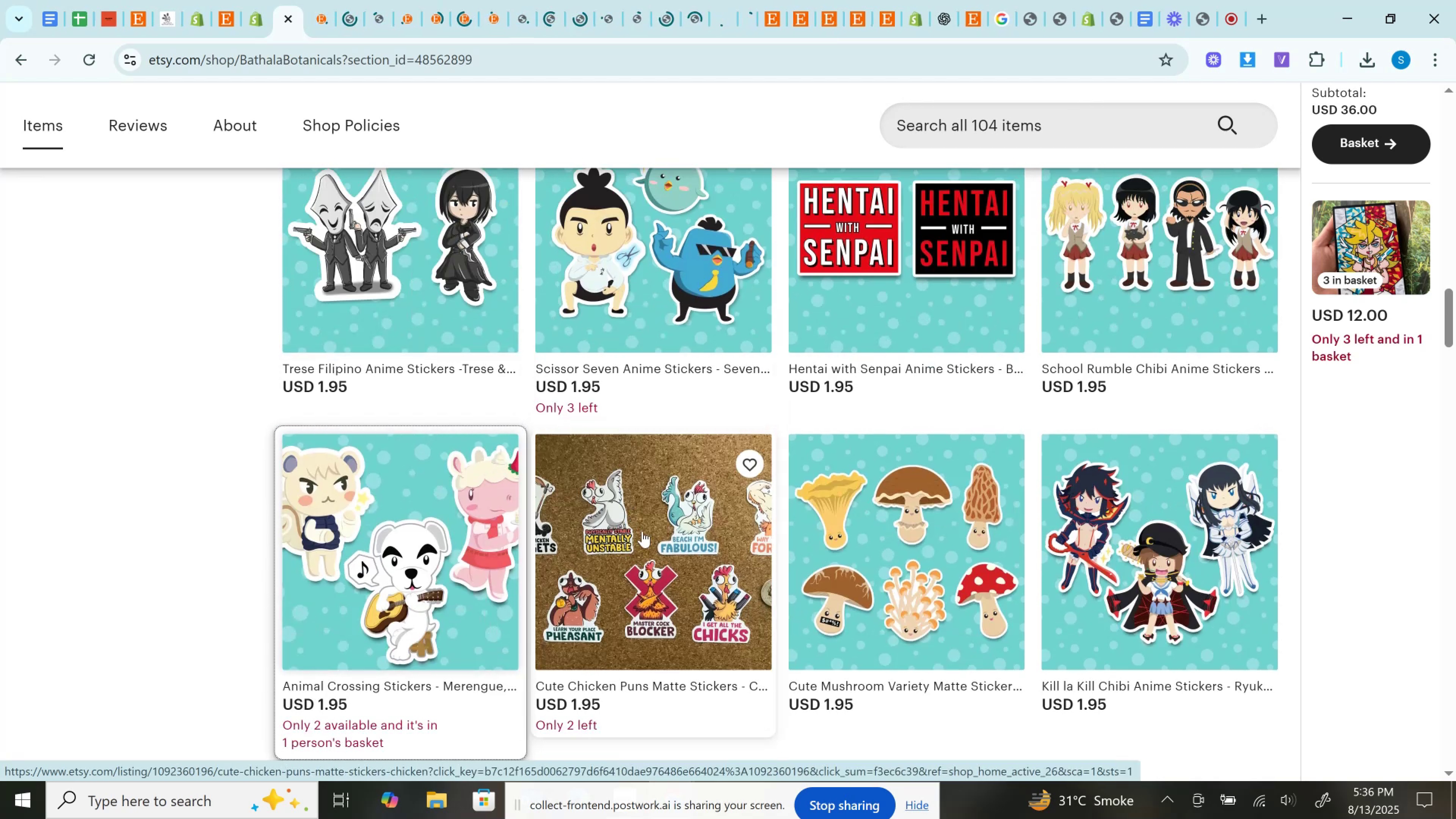 
double_click([643, 531])
 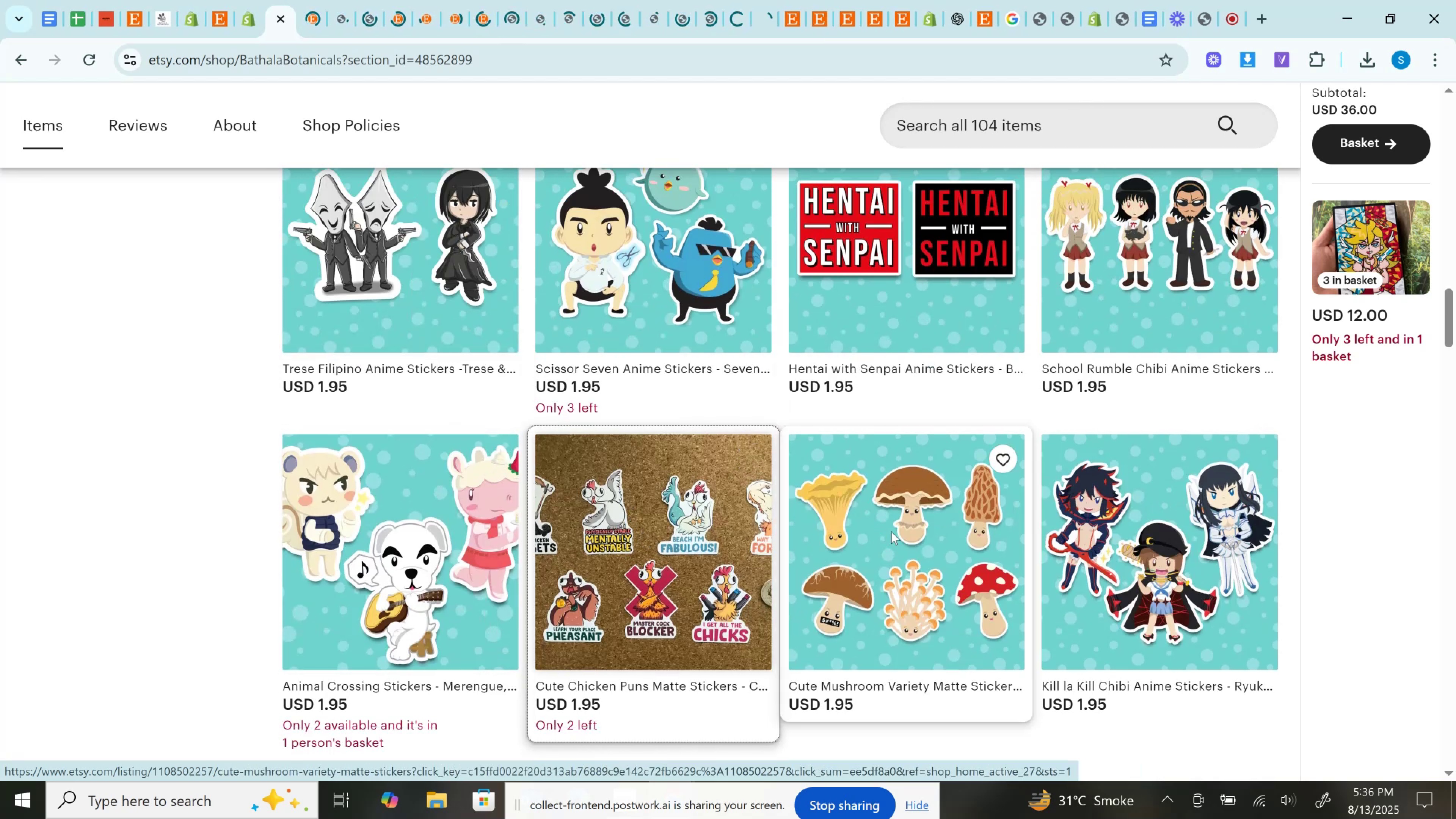 
triple_click([891, 531])
 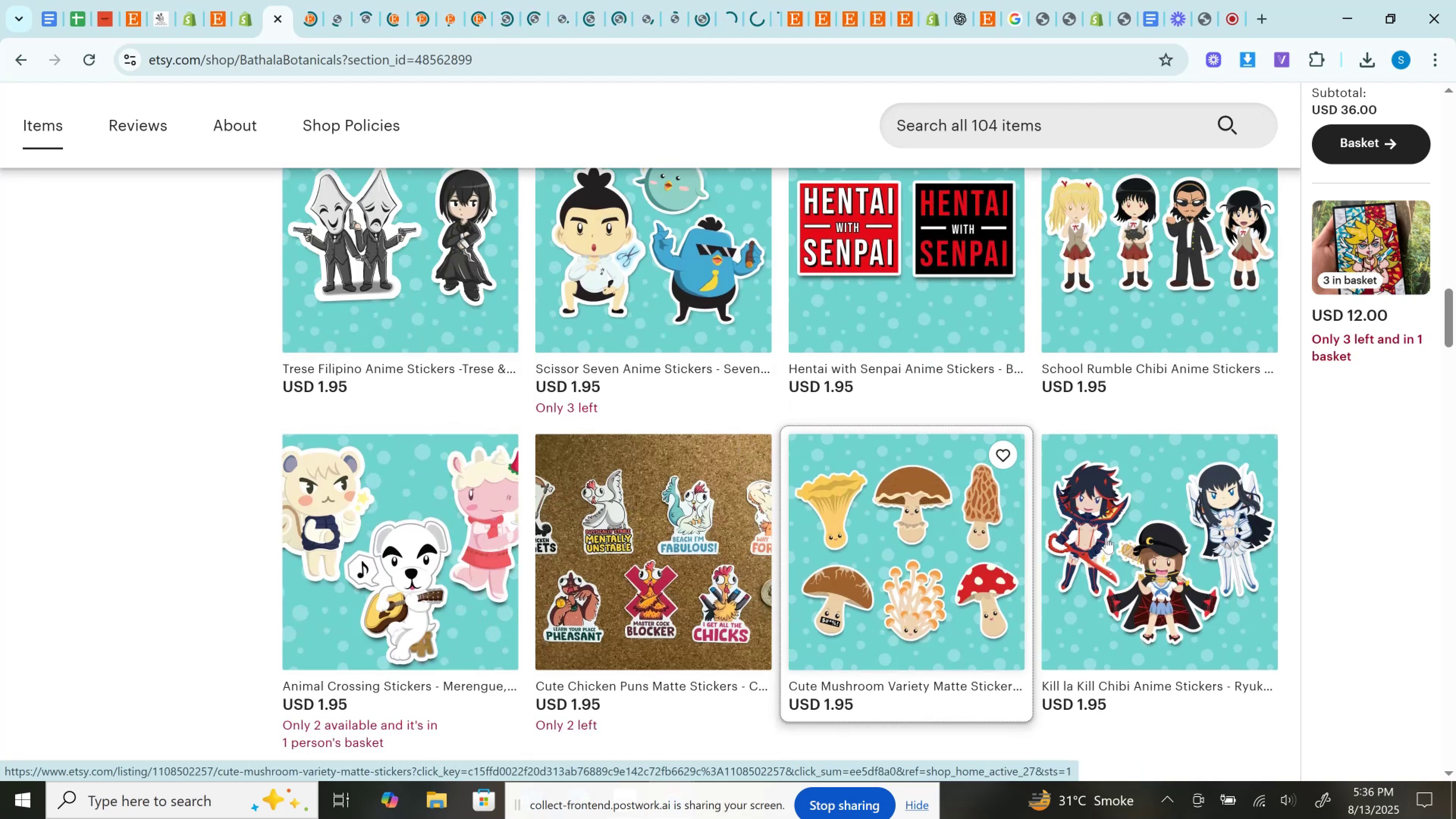 
key(Control+ControlLeft)
 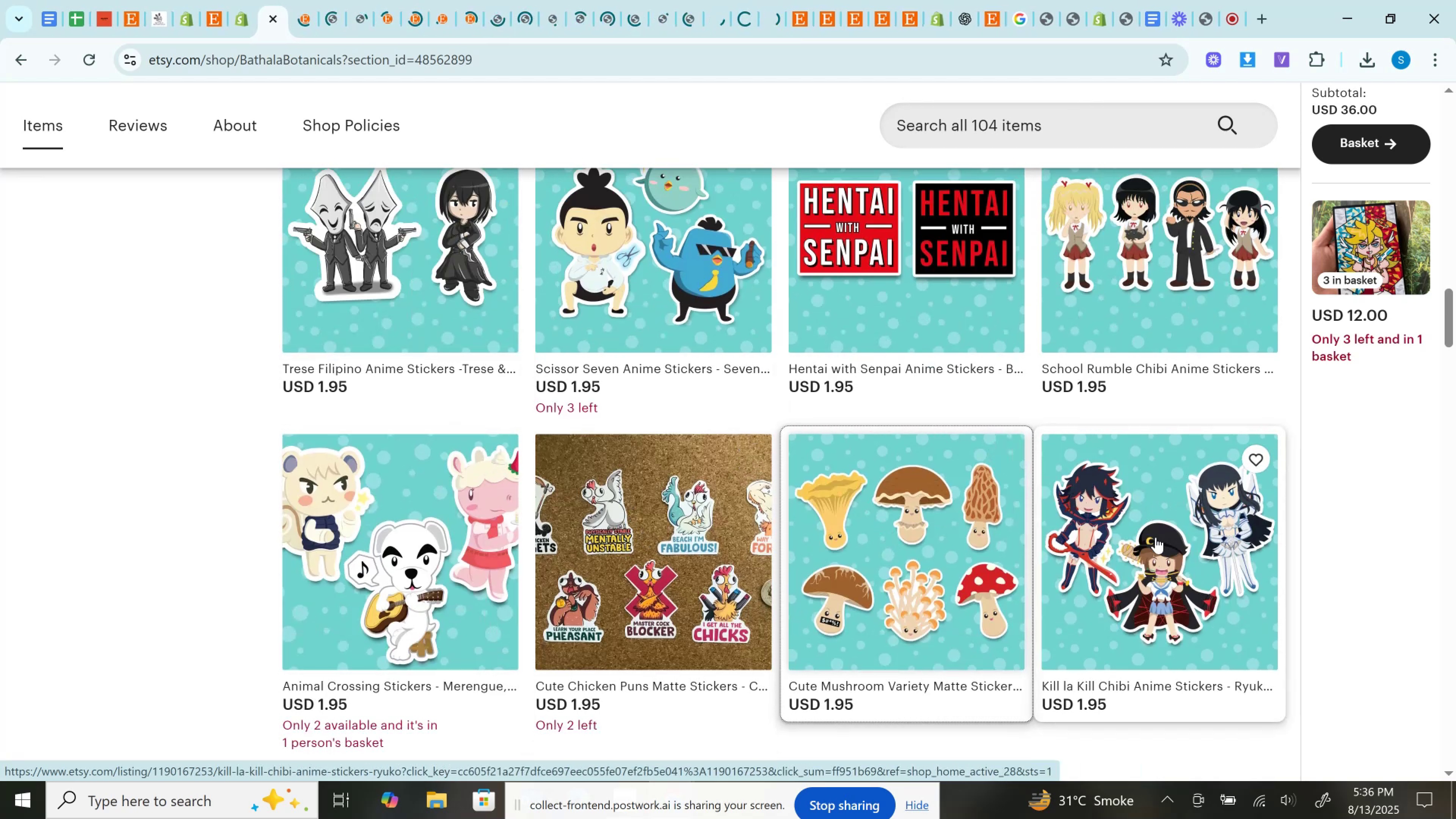 
key(Control+ControlLeft)
 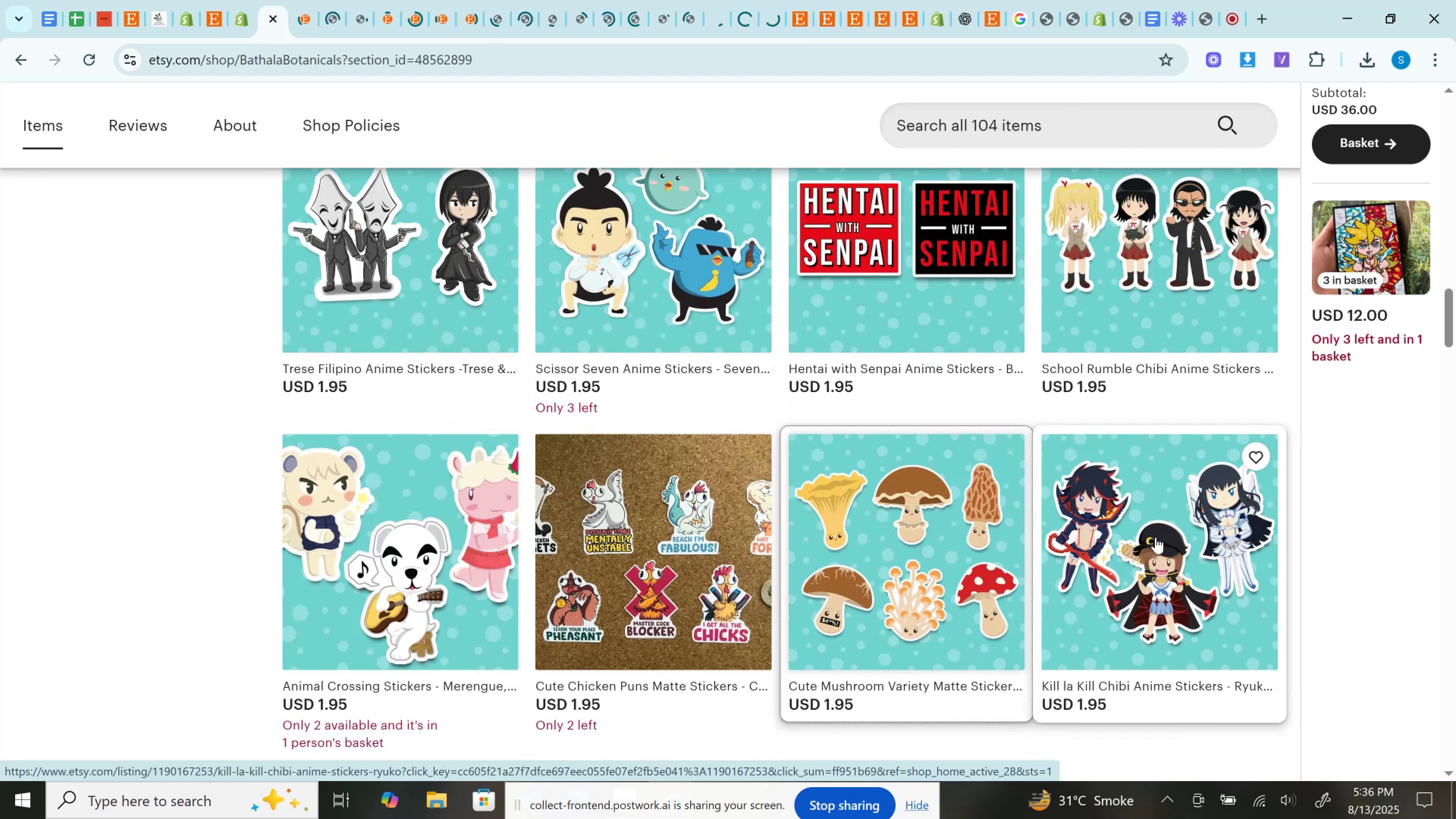 
key(Control+ControlLeft)
 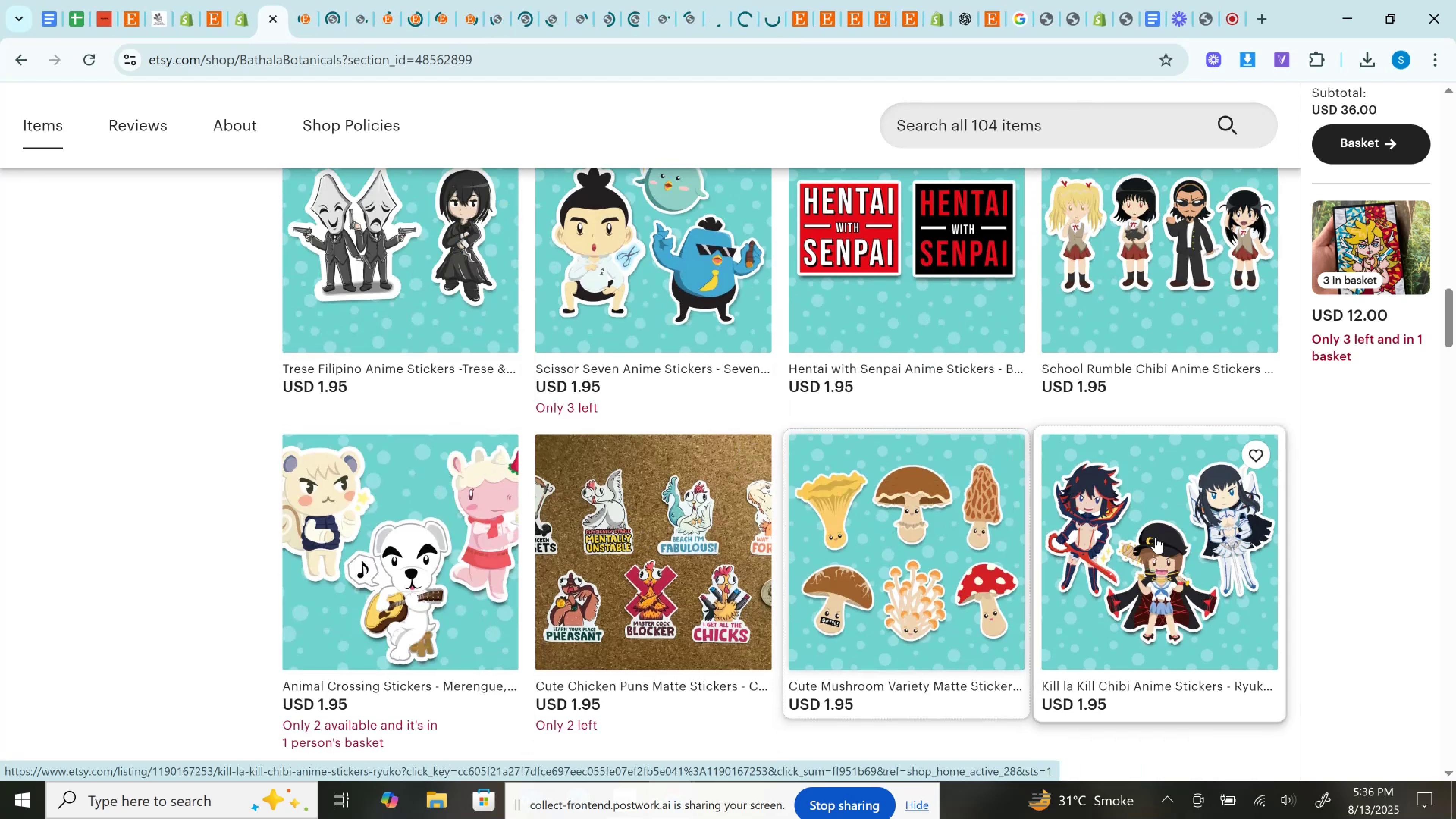 
triple_click([1156, 537])
 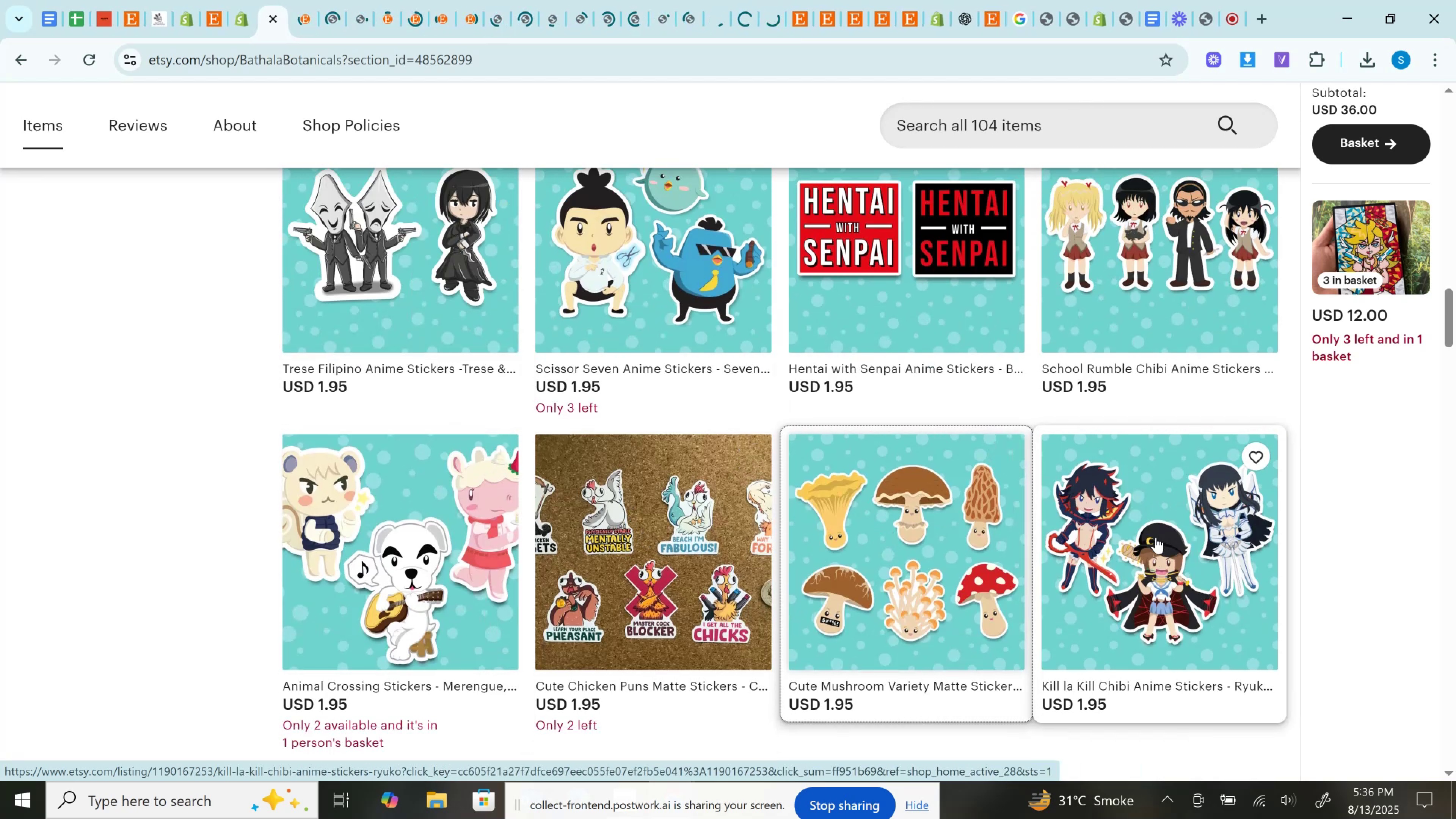 
key(Control+ControlLeft)
 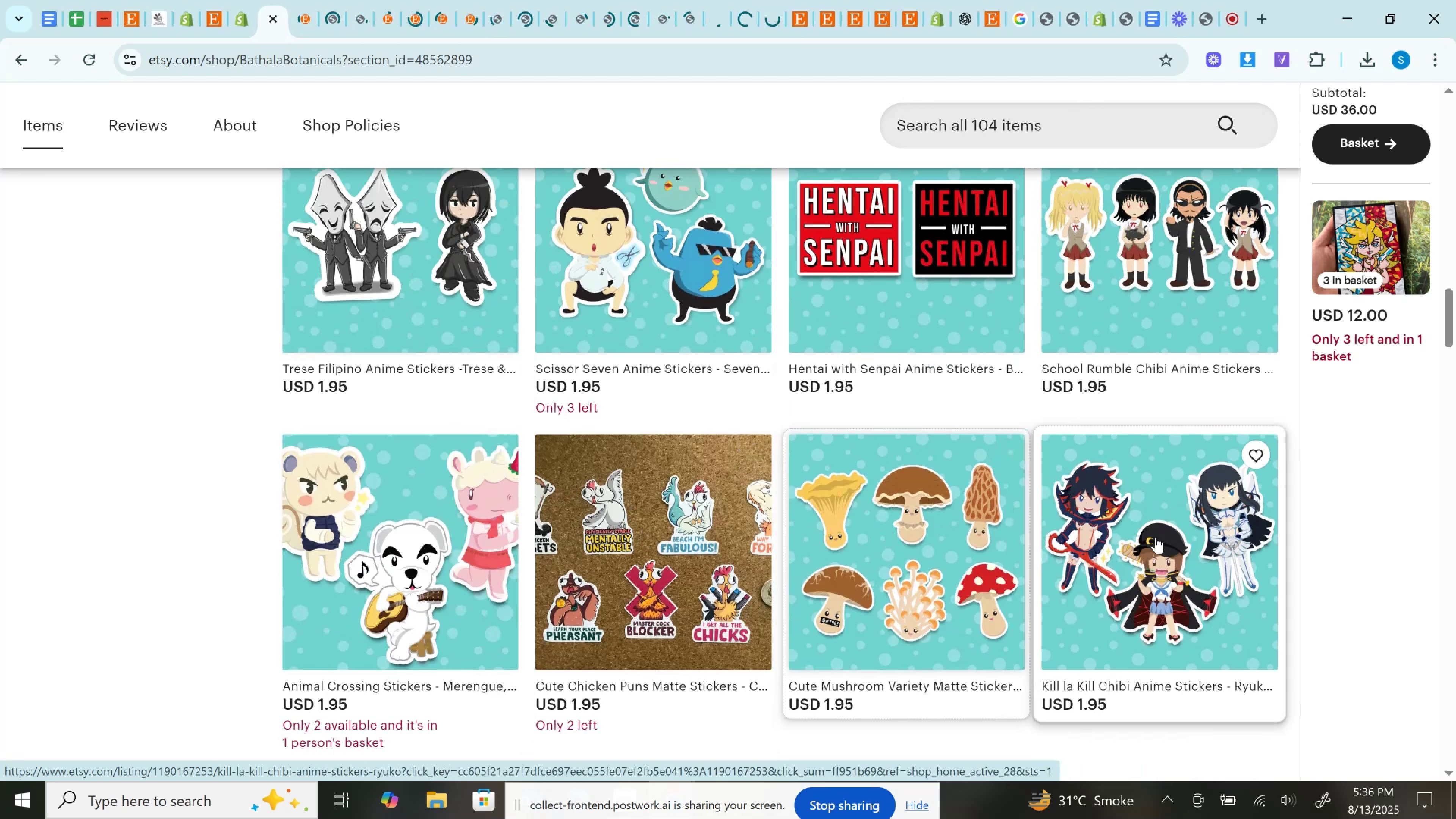 
key(Control+ControlLeft)
 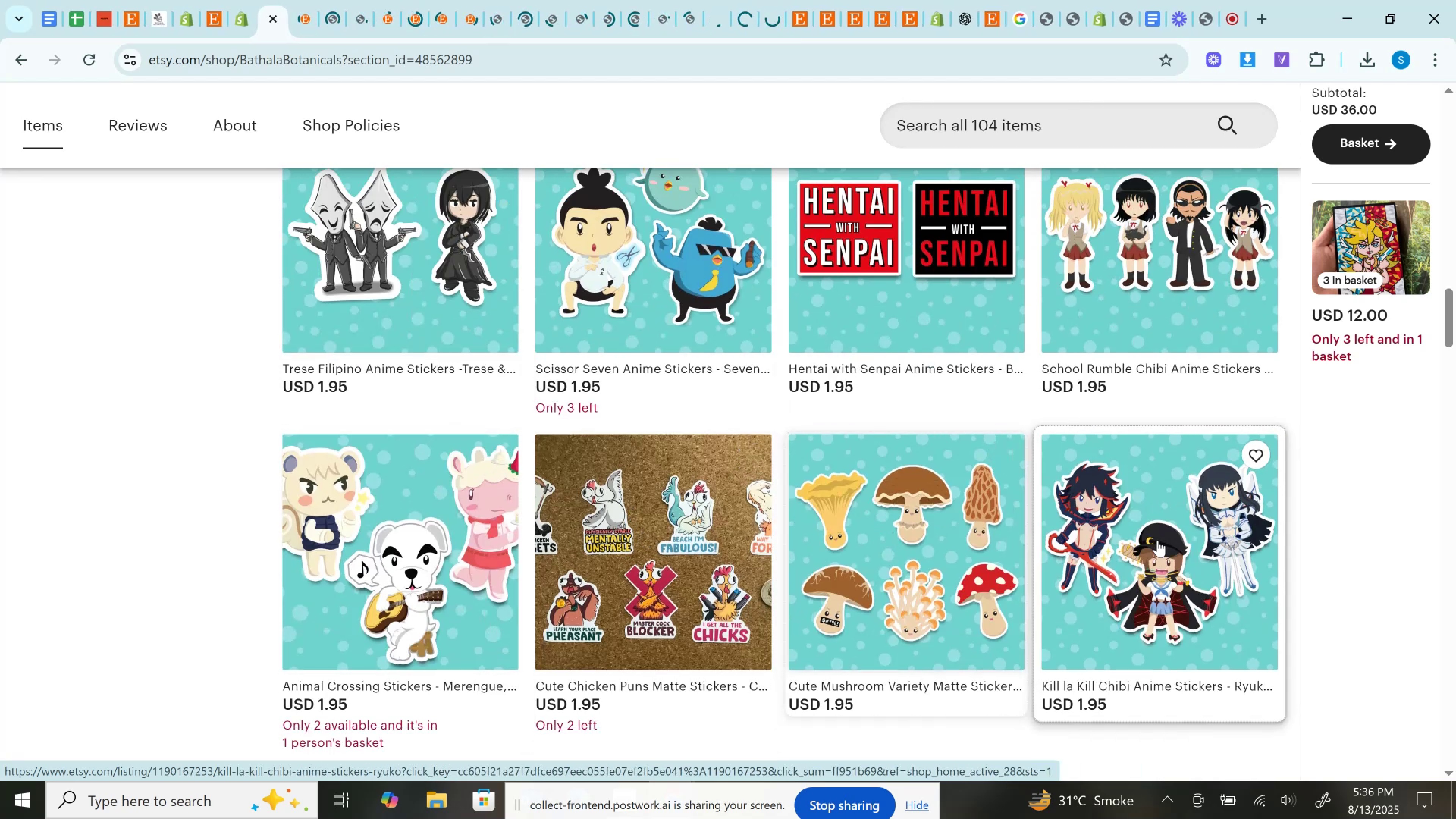 
key(Control+ControlLeft)
 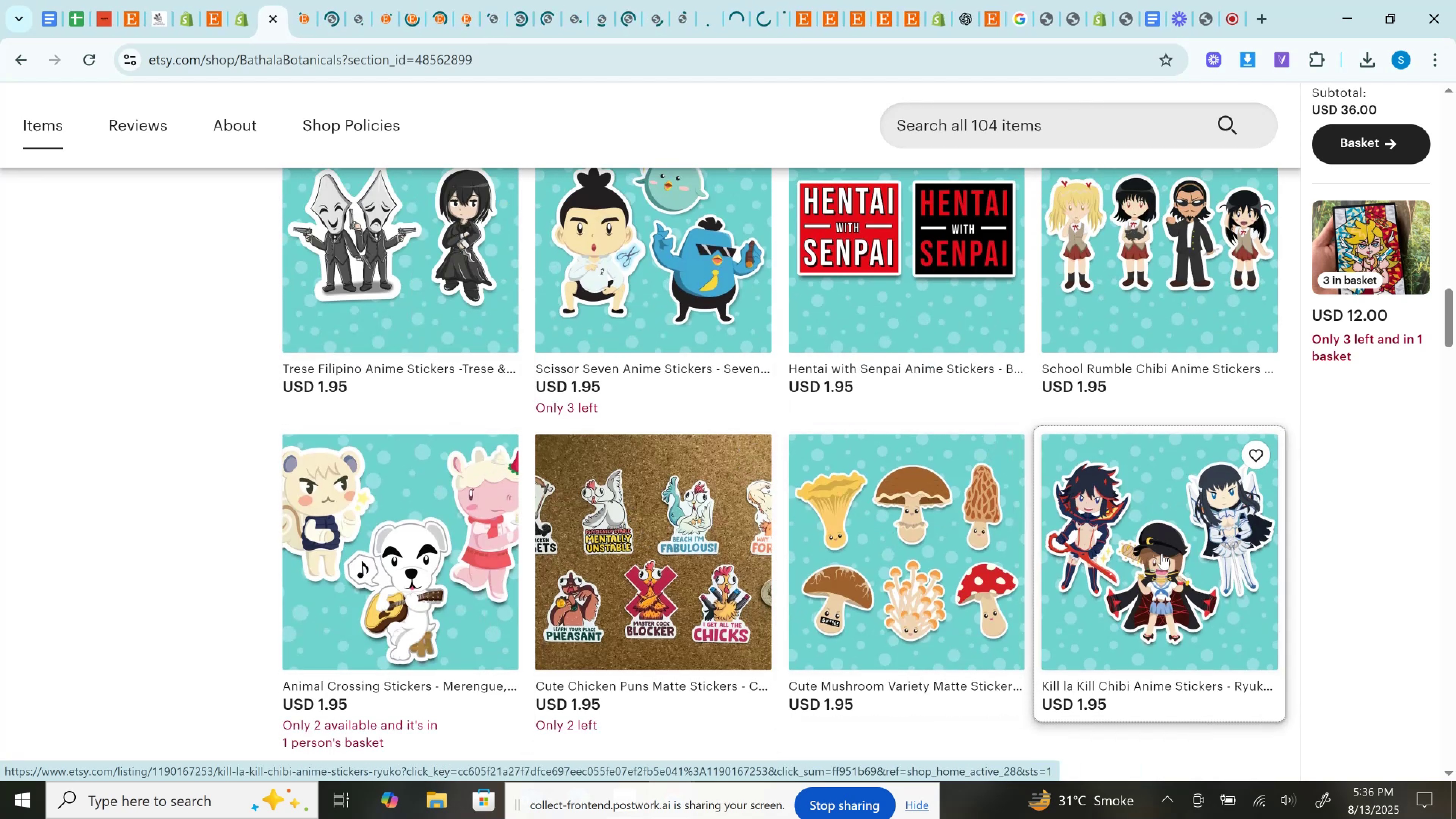 
key(Control+ControlLeft)
 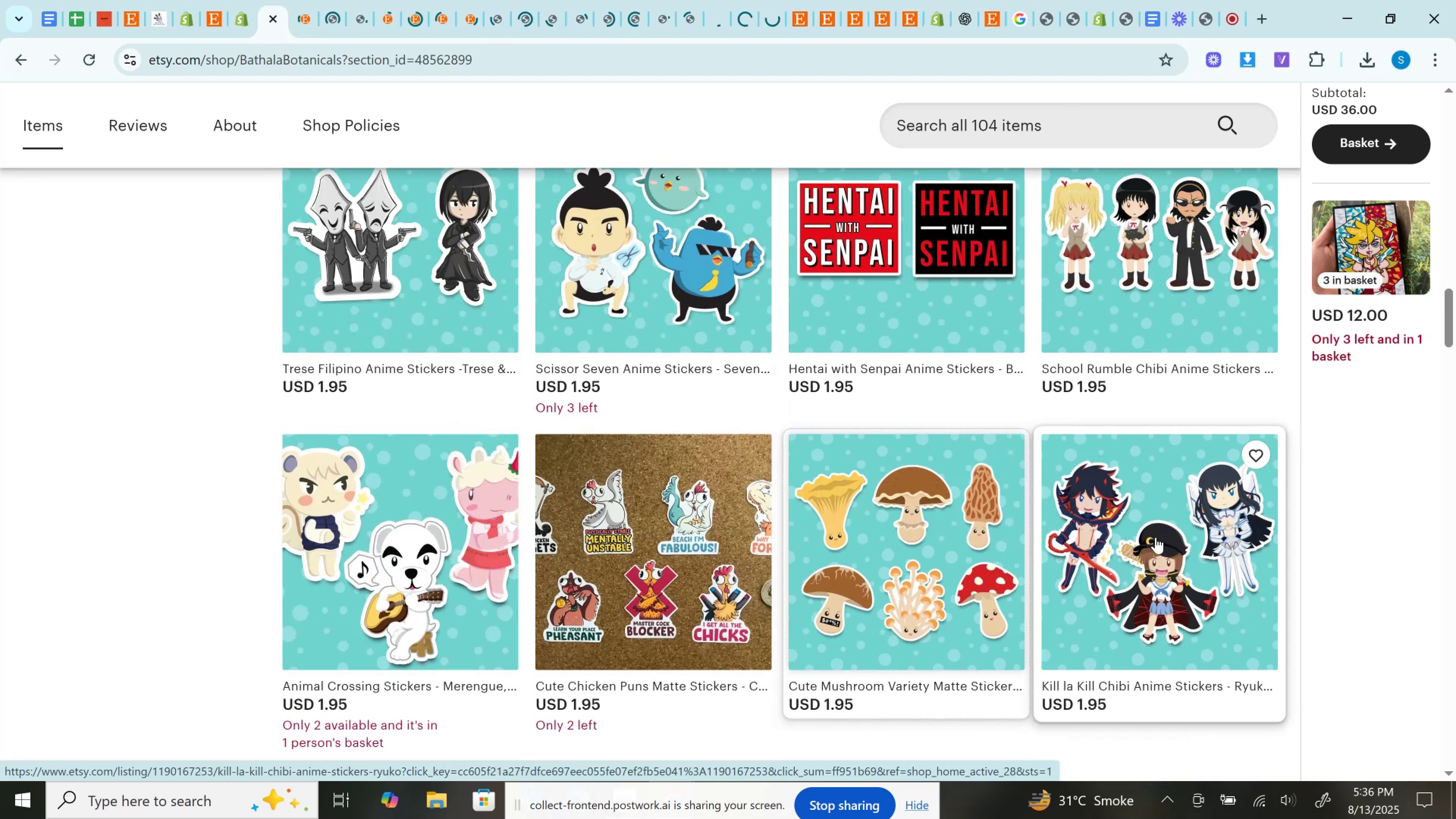 
key(Control+ControlLeft)
 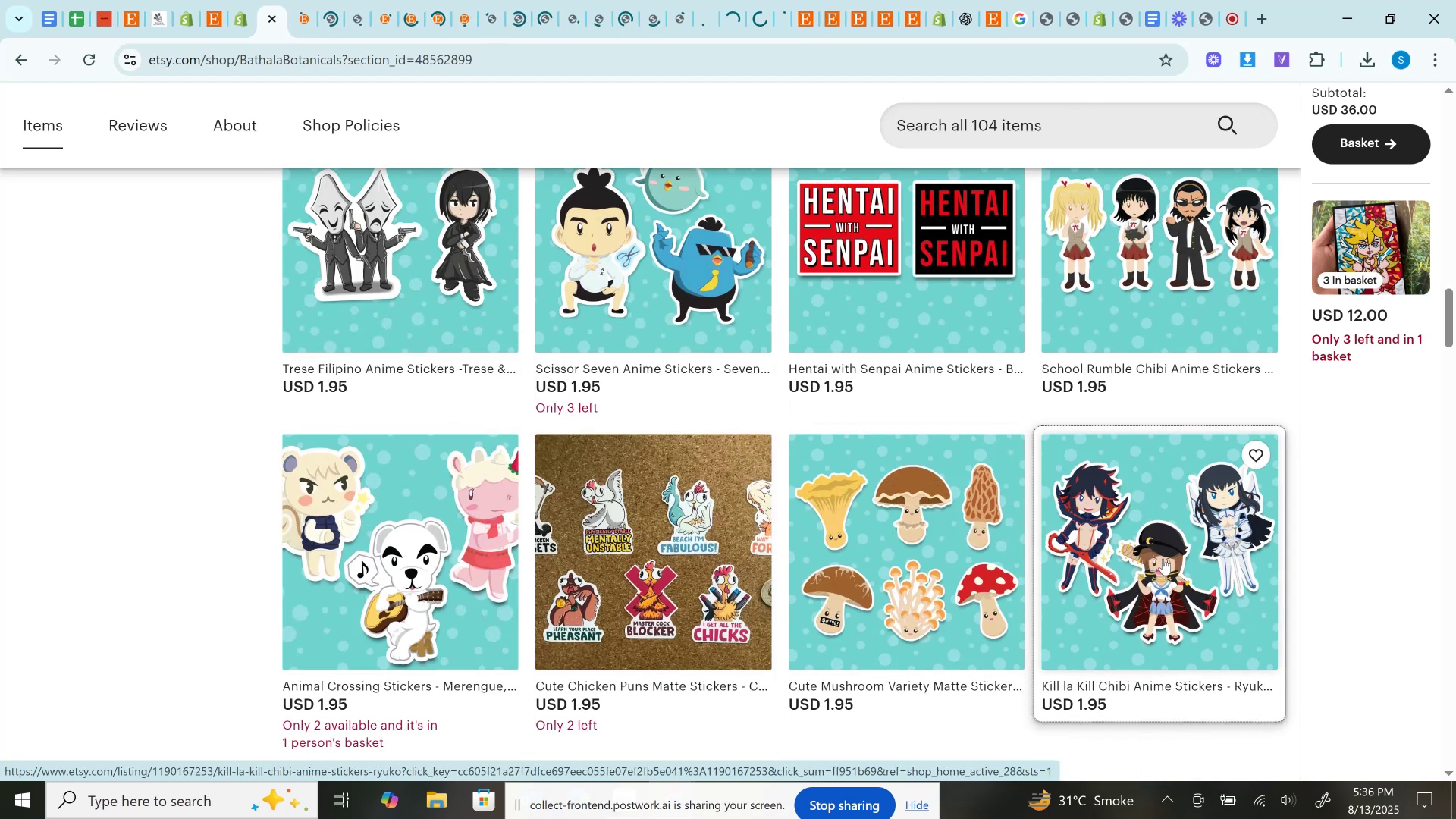 
scroll: coordinate [1163, 560], scroll_direction: down, amount: 3.0
 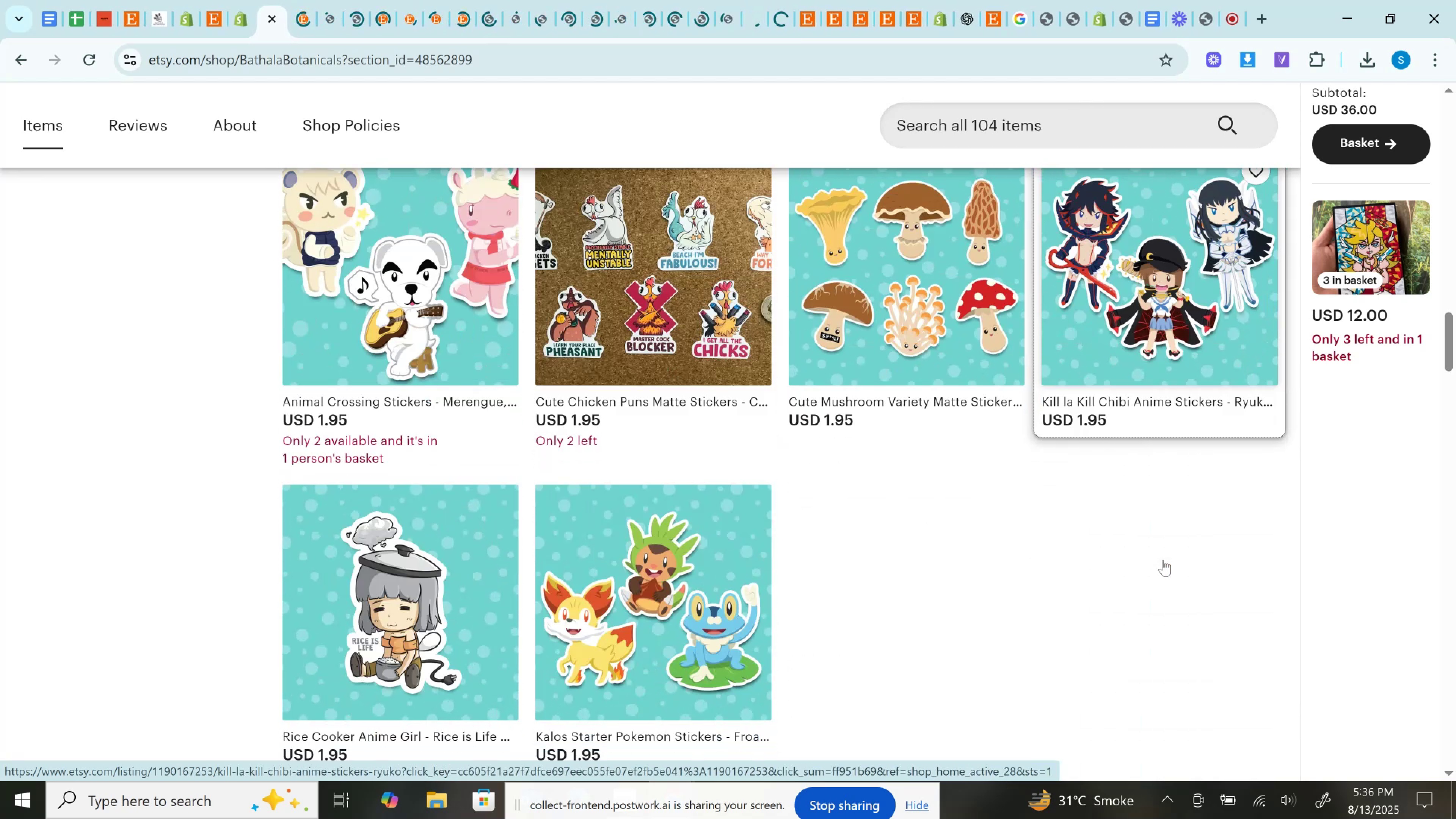 
hold_key(key=ControlLeft, duration=1.28)
left_click([706, 566])
 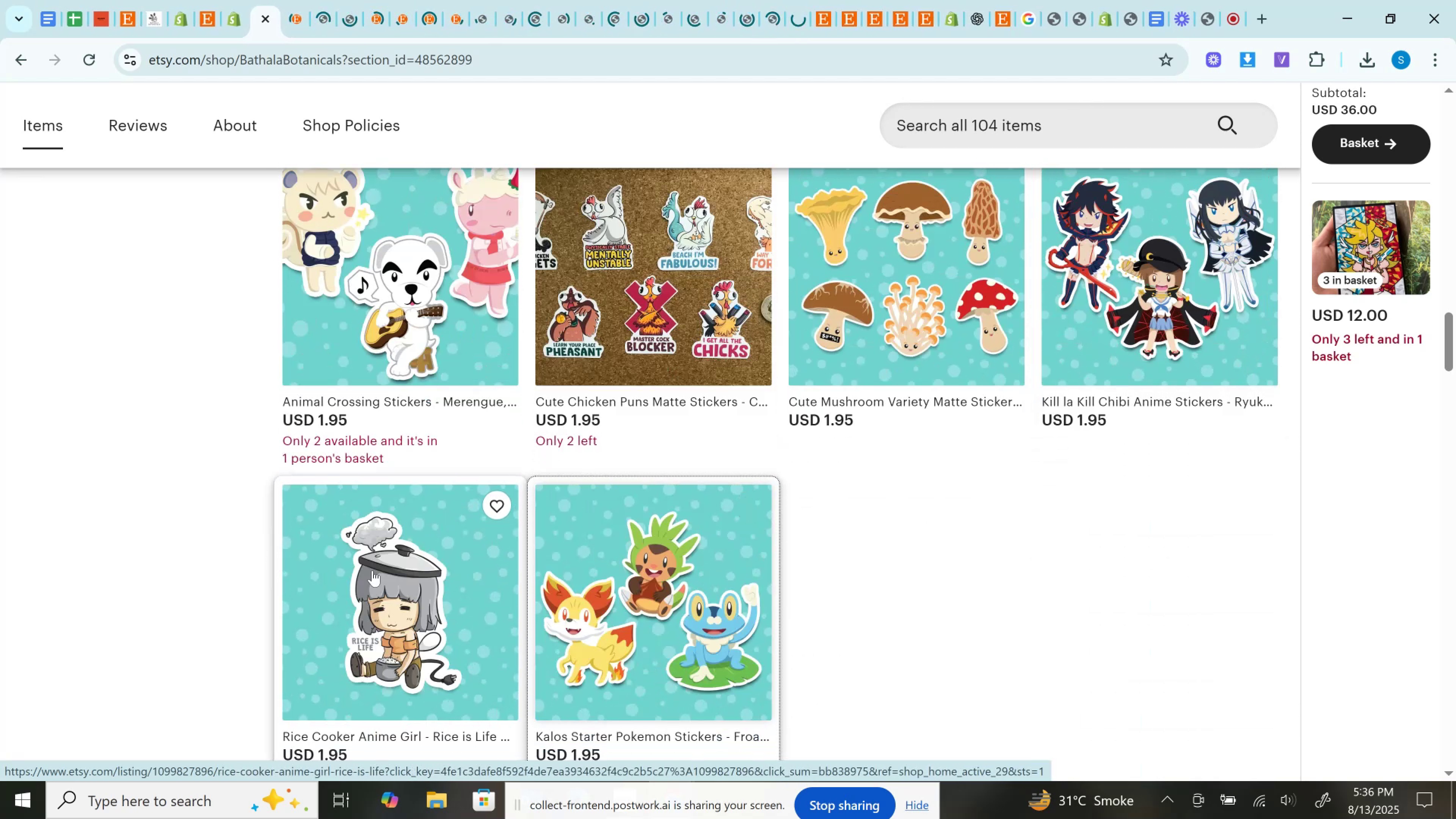 
left_click([372, 570])
 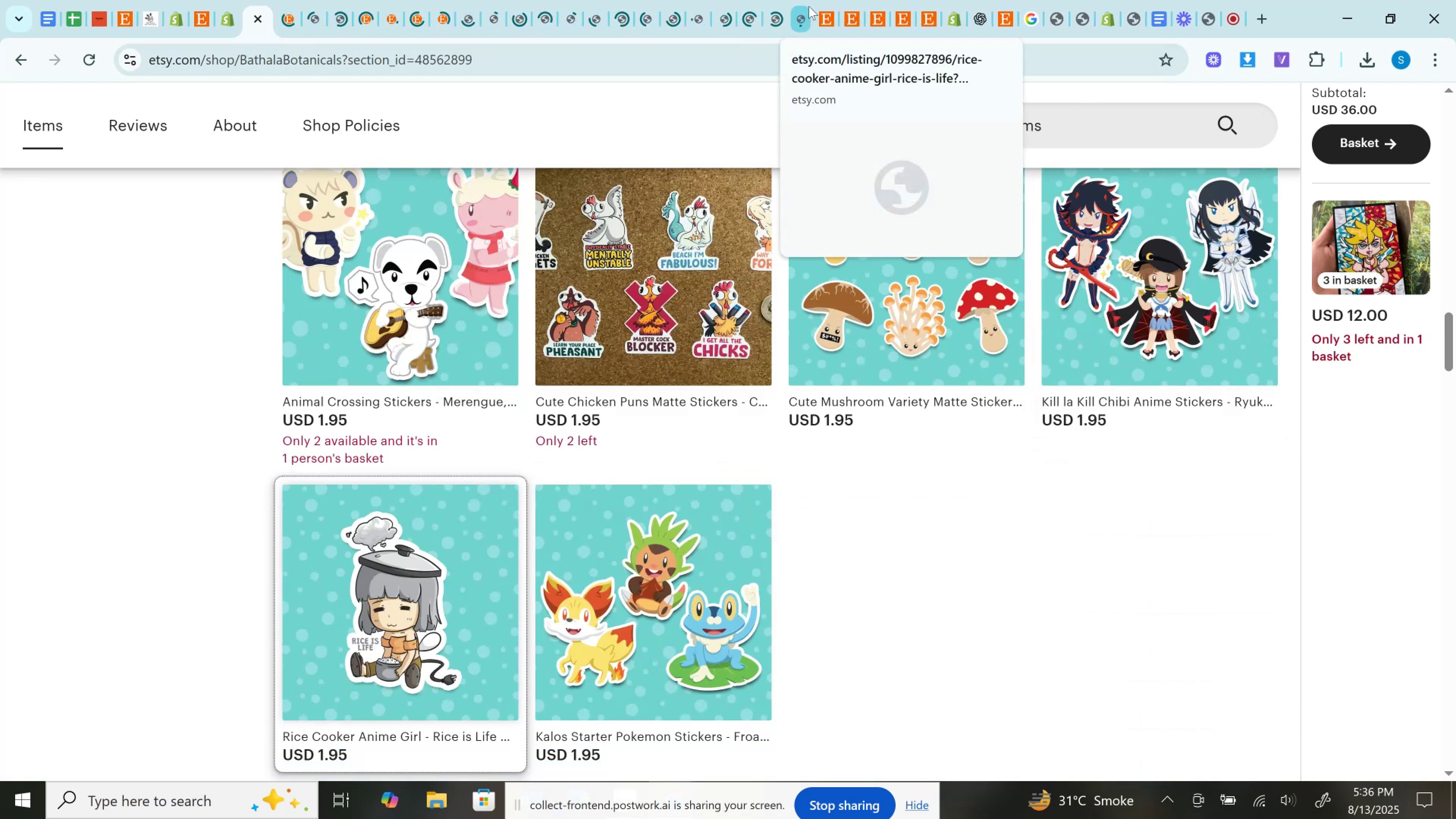 
left_click([799, 6])
 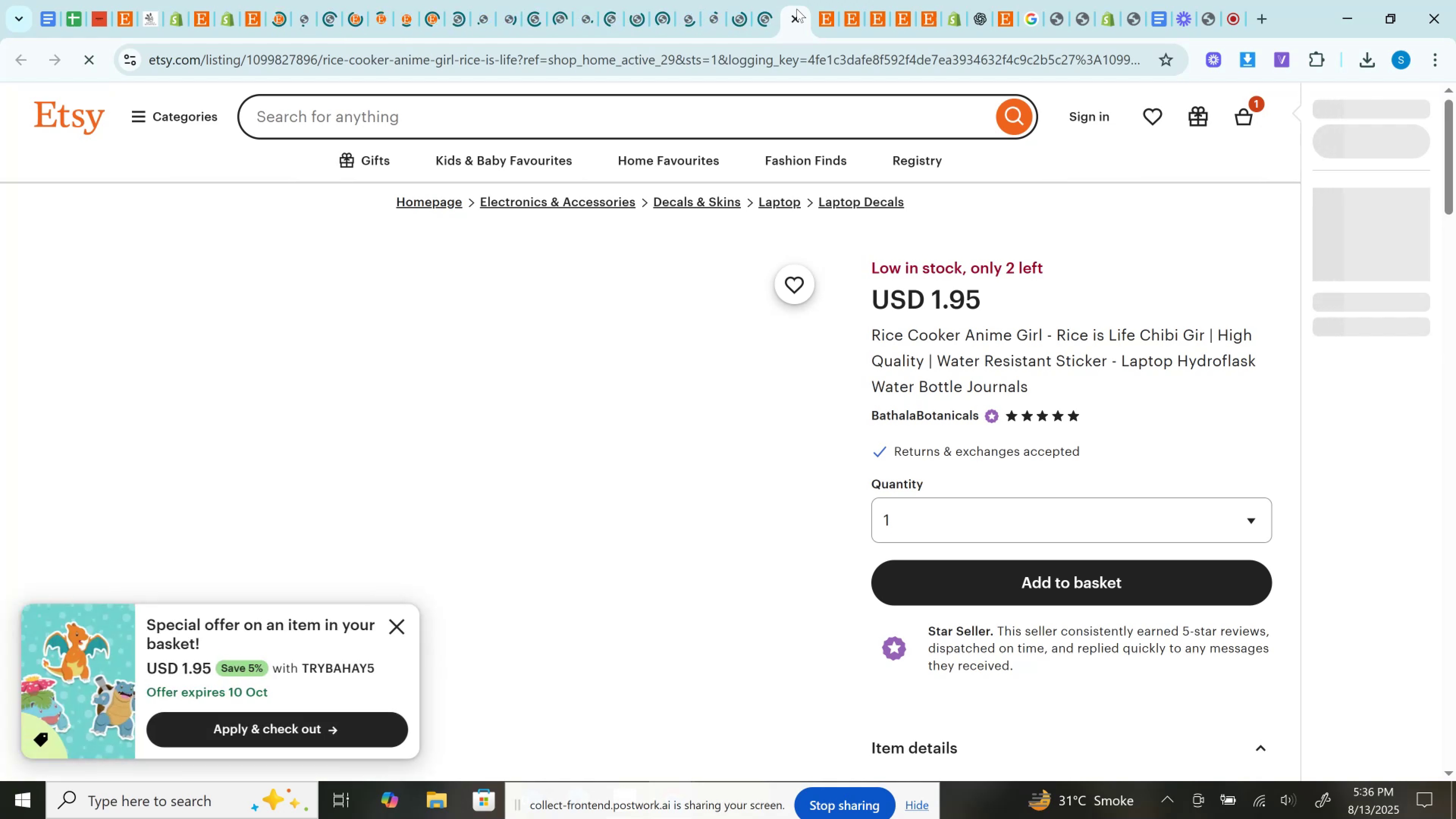 
wait(6.84)
 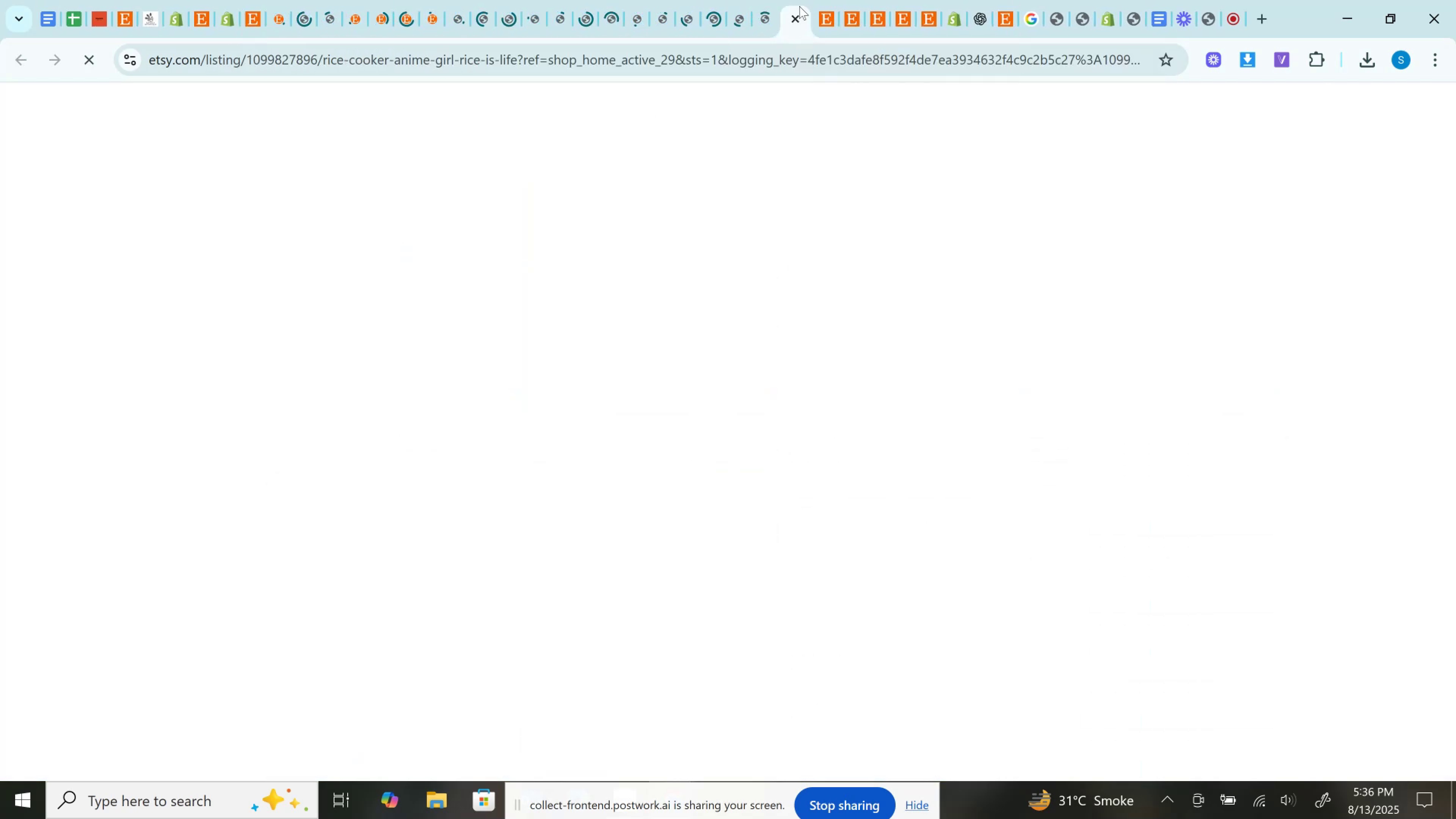 
left_click([1010, 513])
 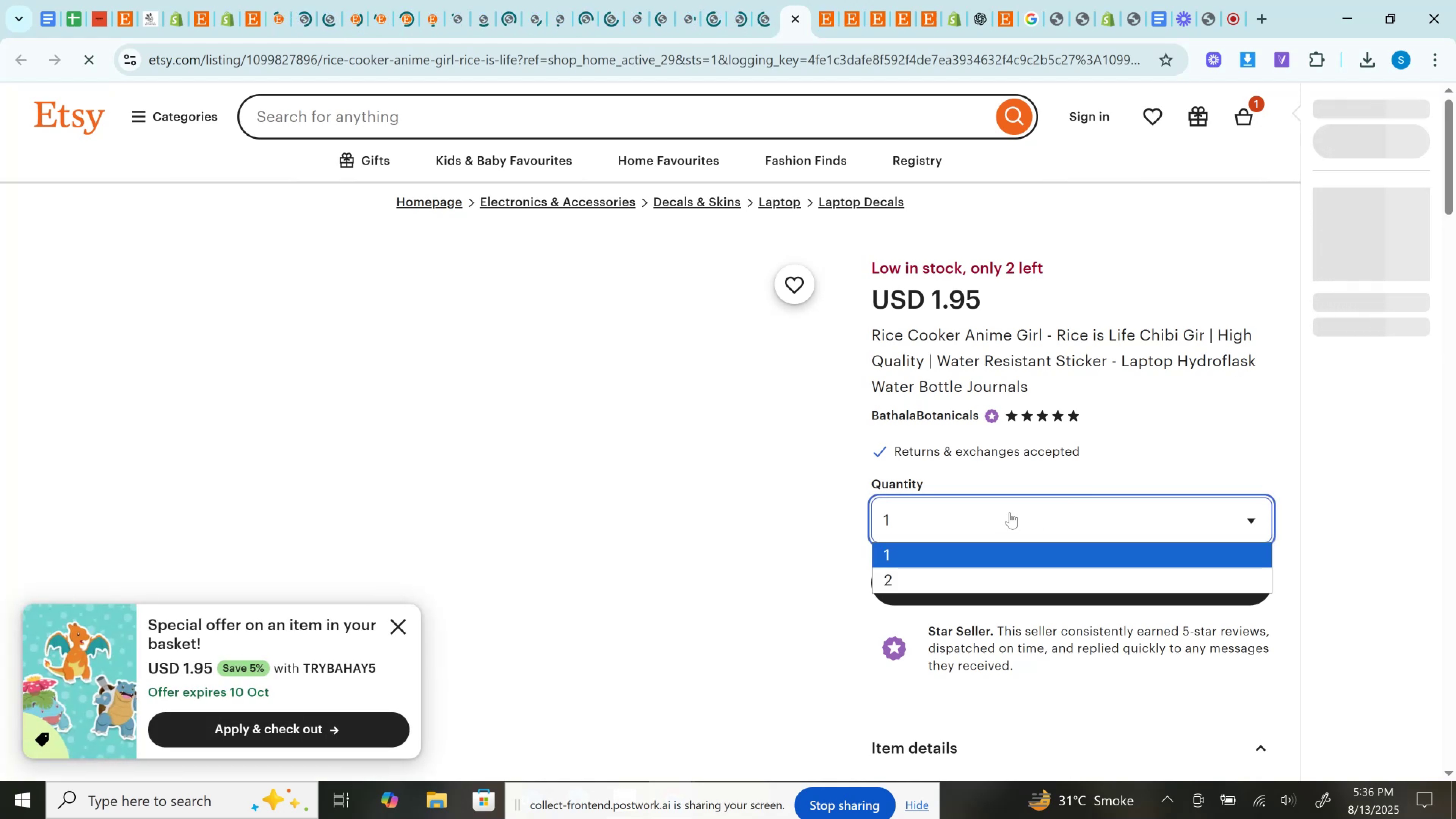 
left_click([1010, 512])
 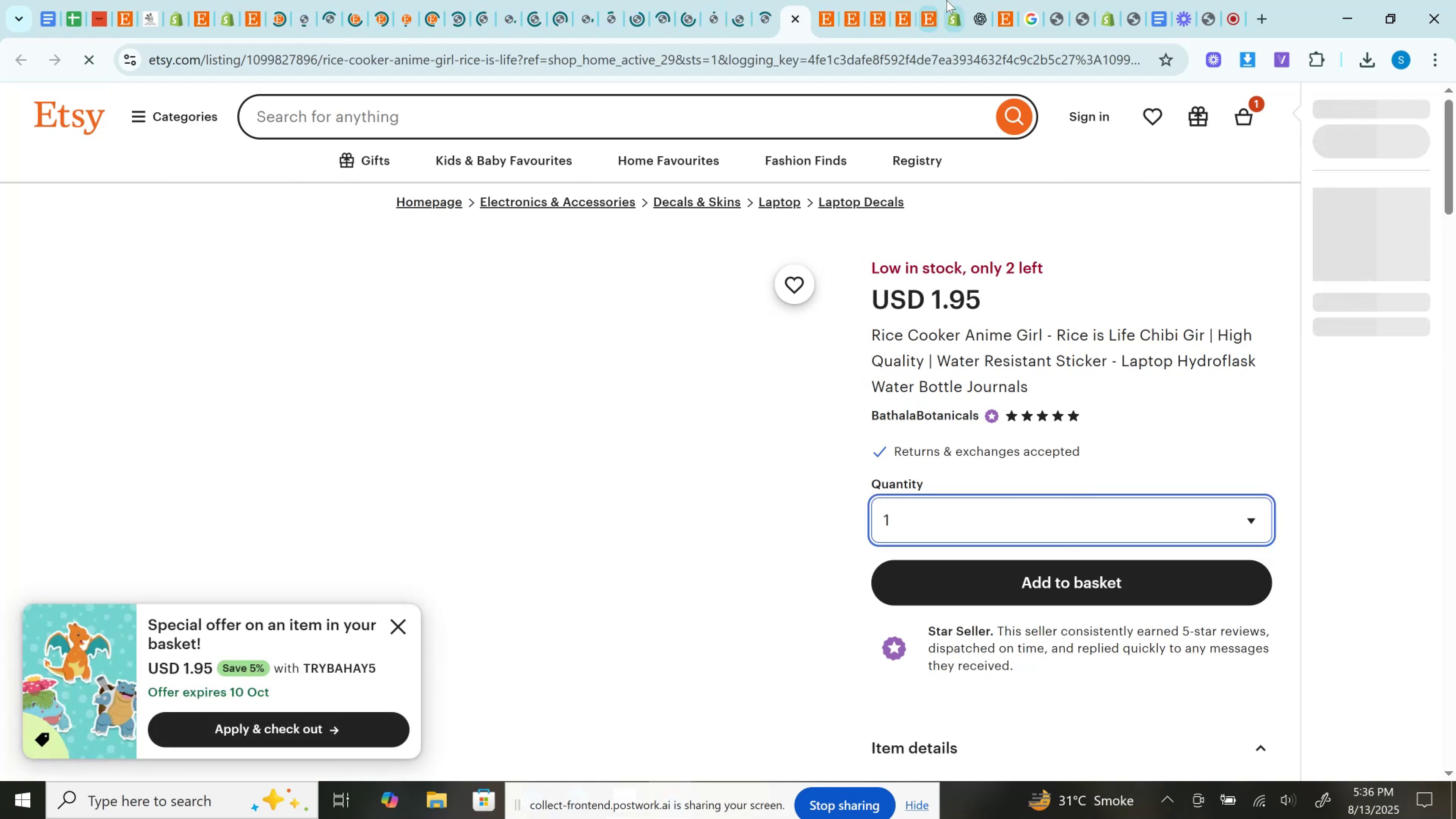 
left_click([923, 0])
 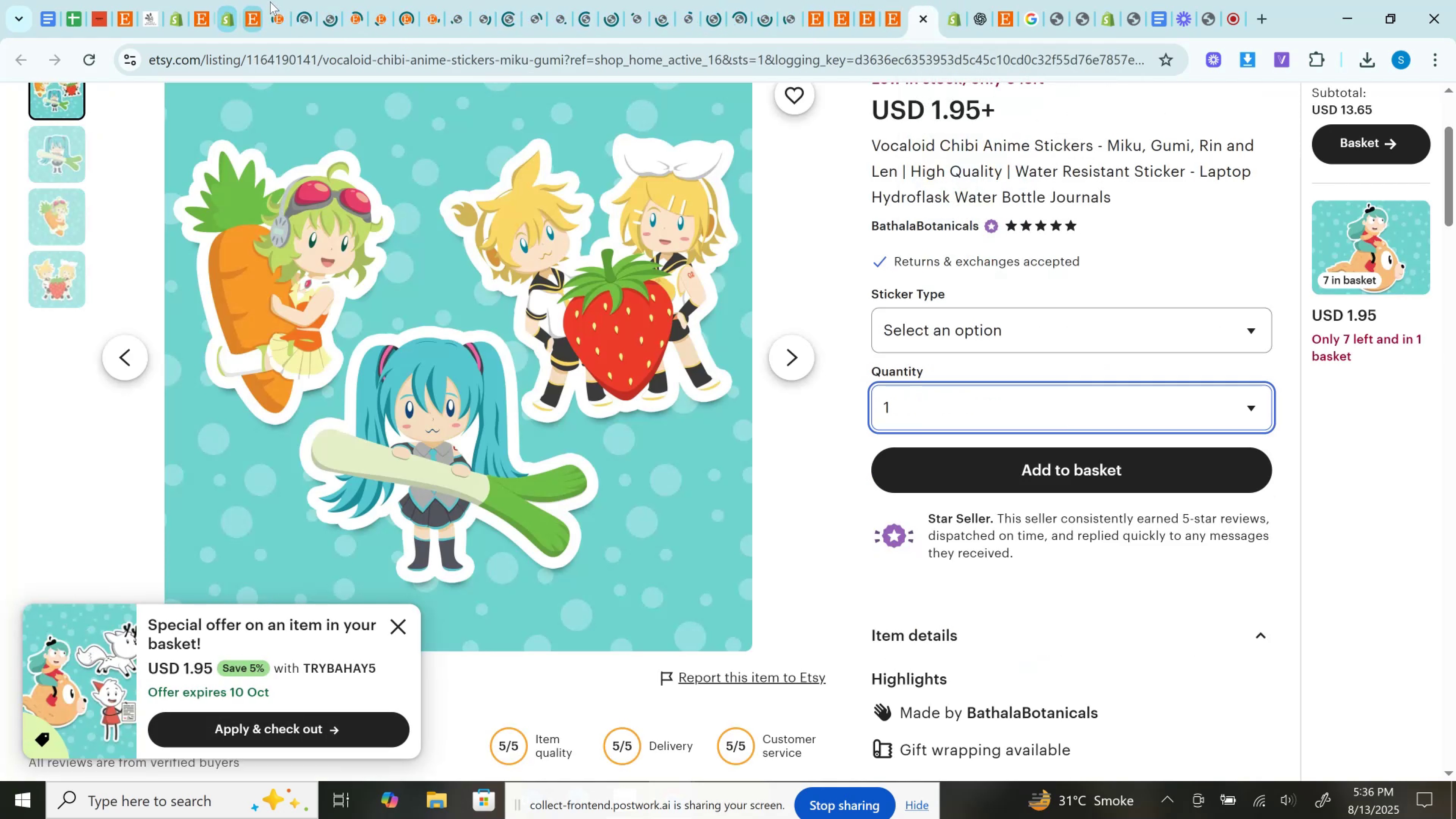 
left_click([279, 2])
 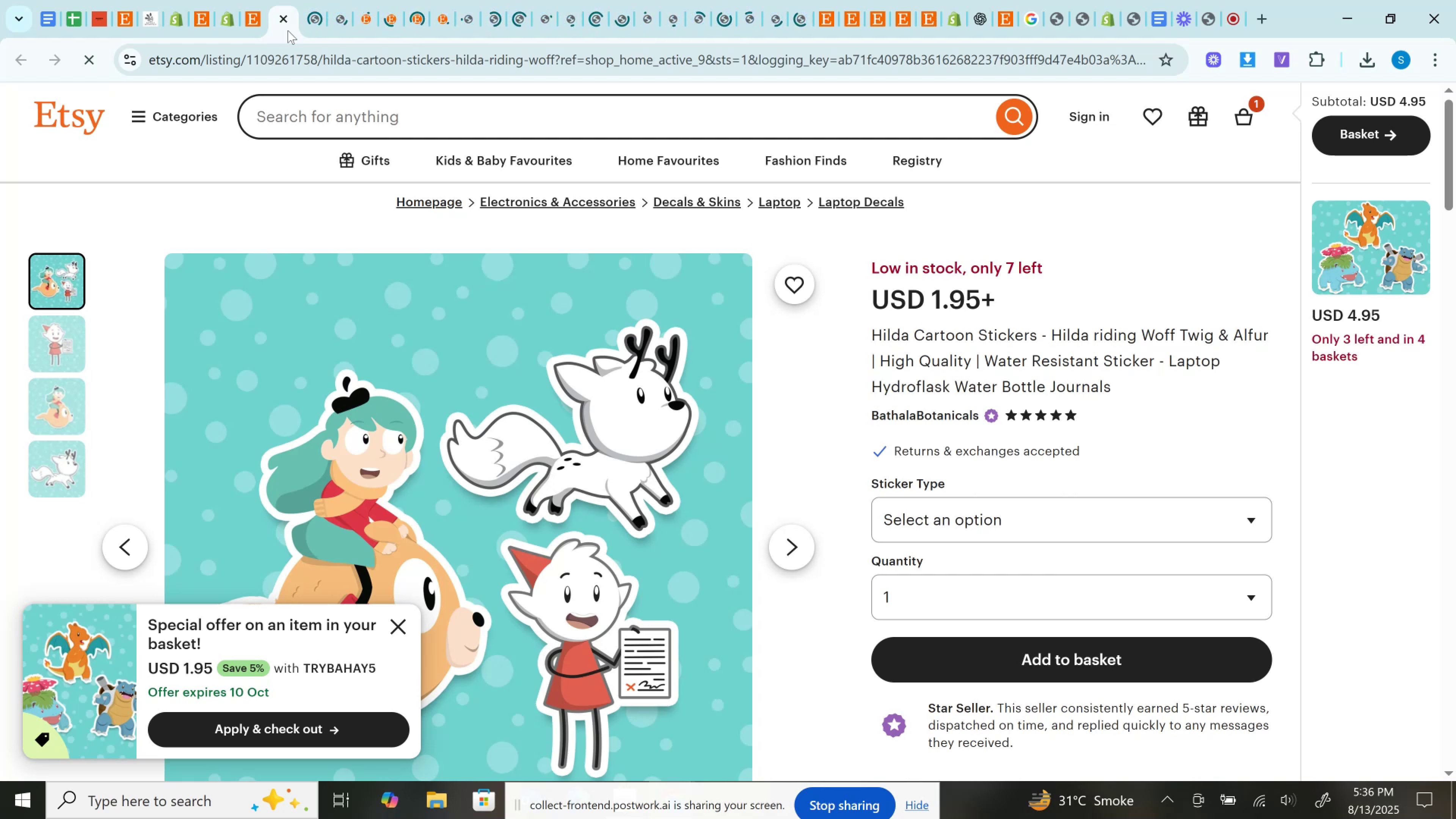 
wait(20.42)
 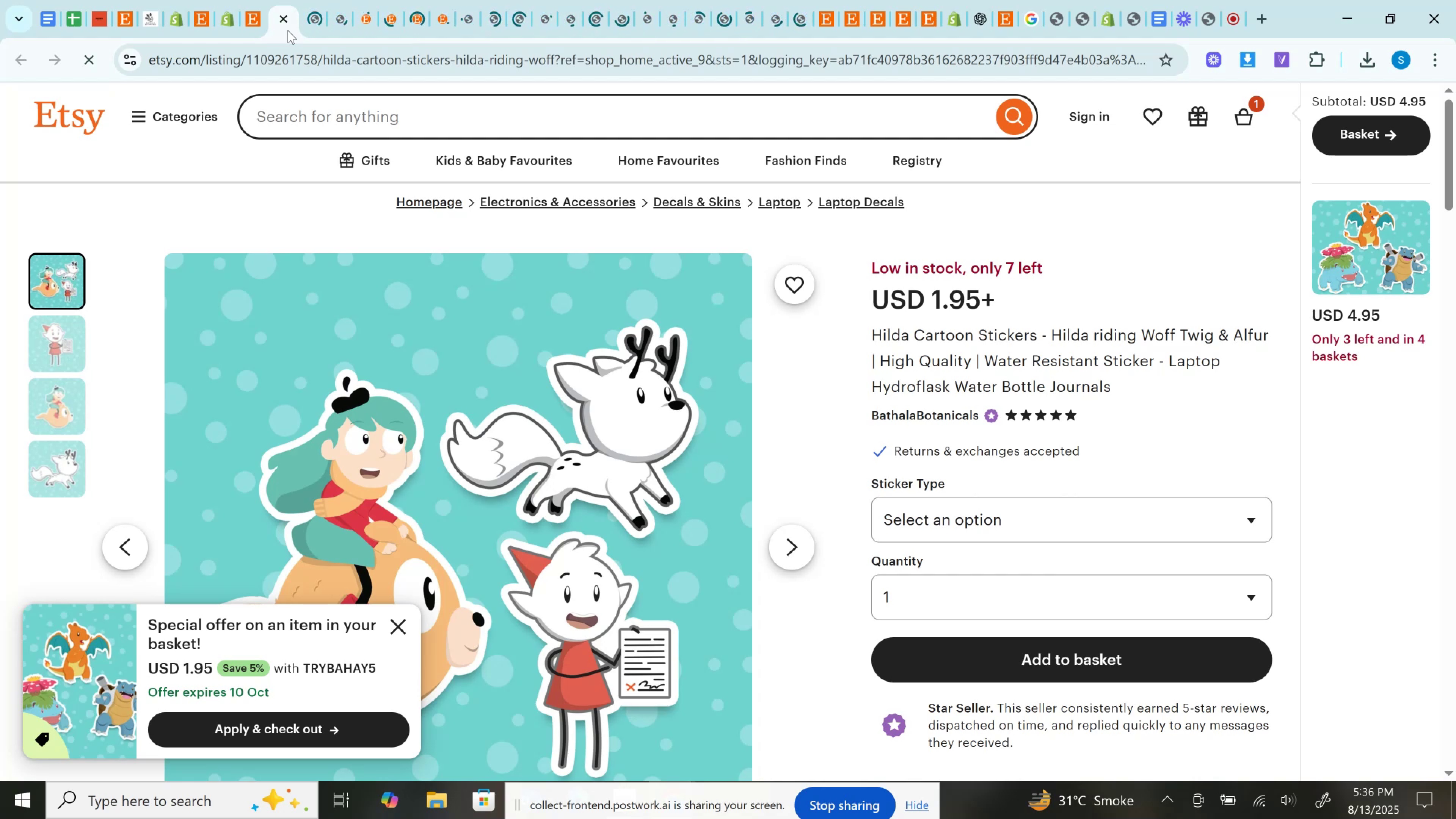 
left_click([280, 19])
 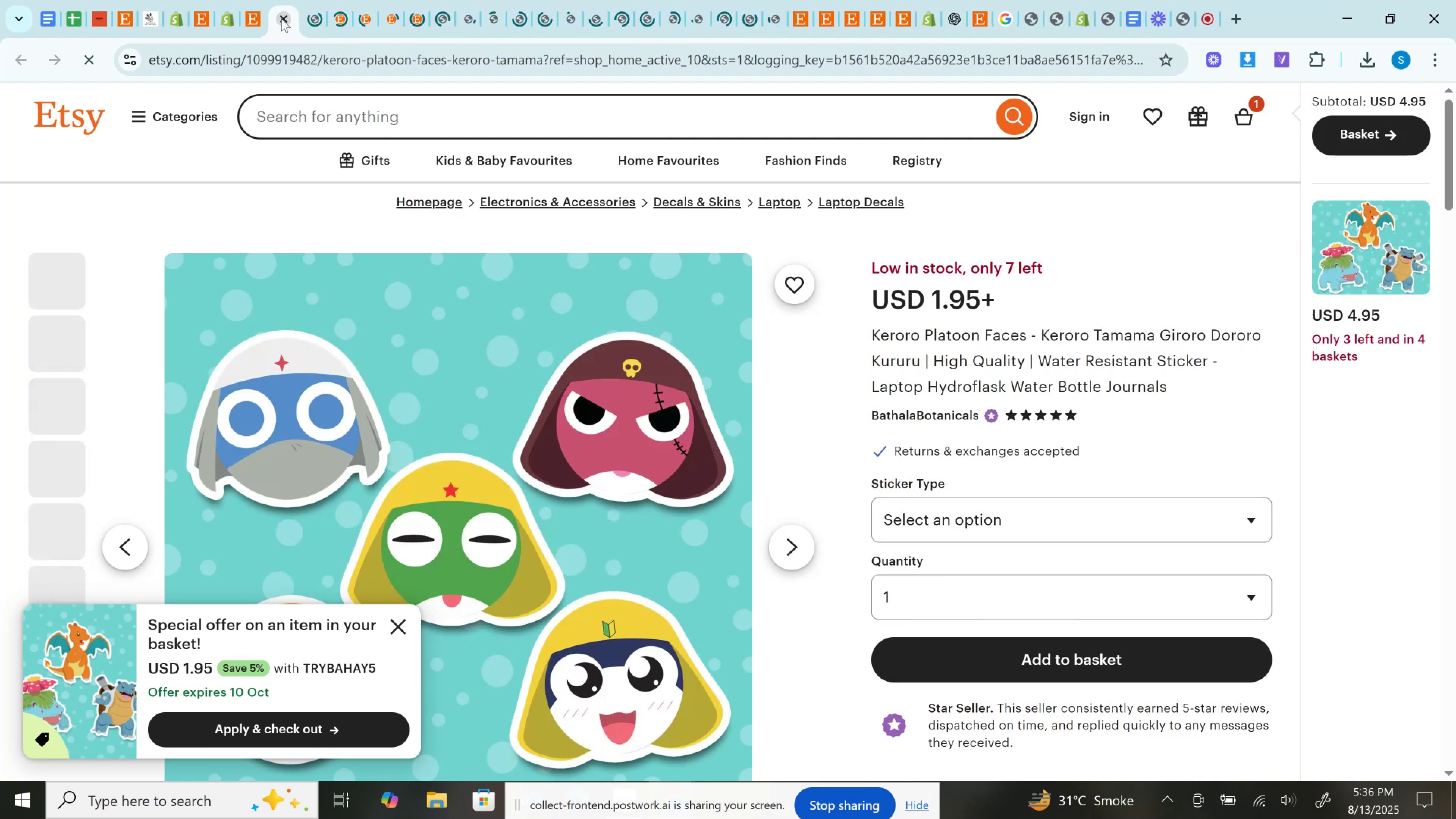 
left_click([281, 19])
 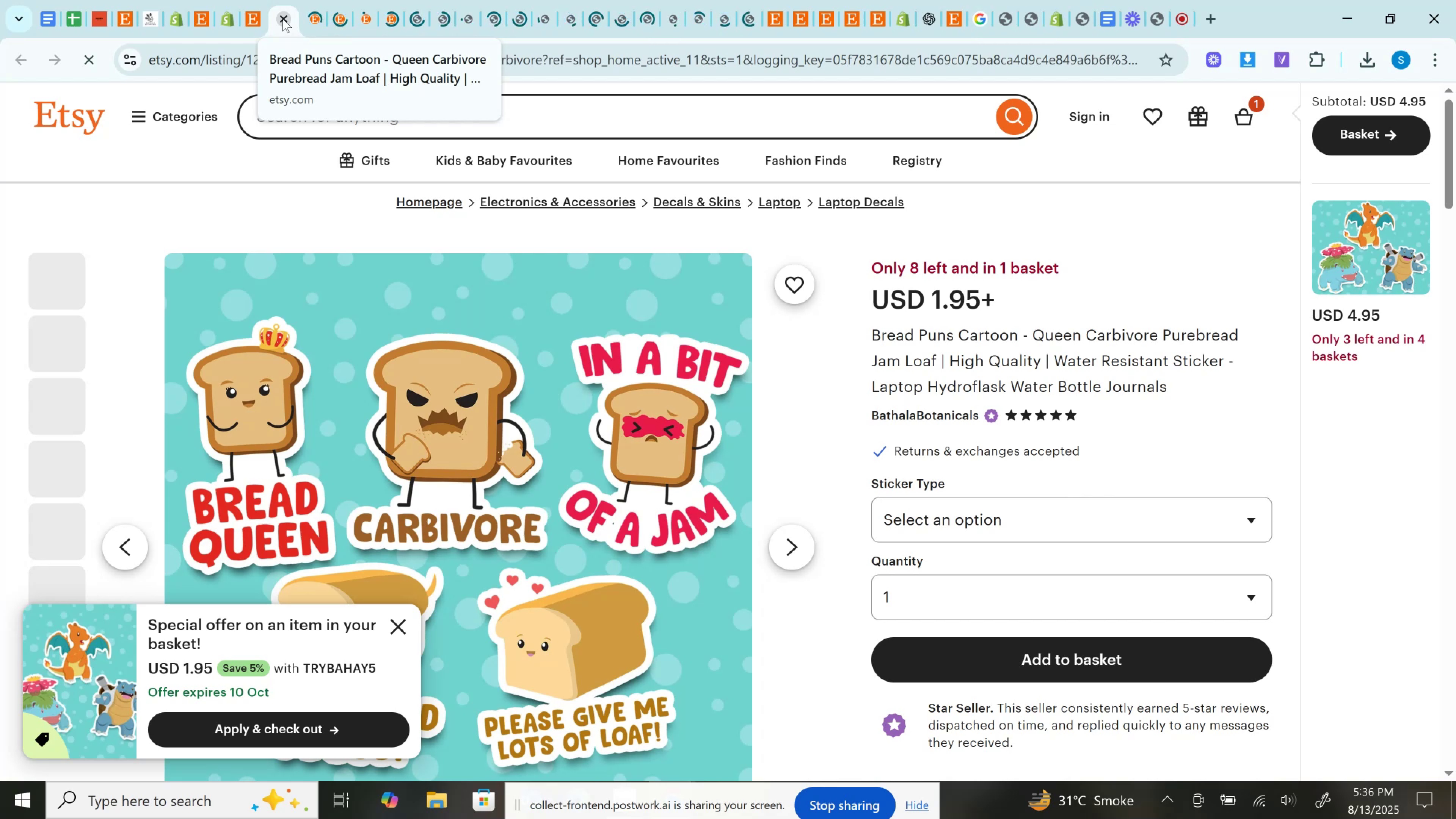 
left_click([282, 19])
 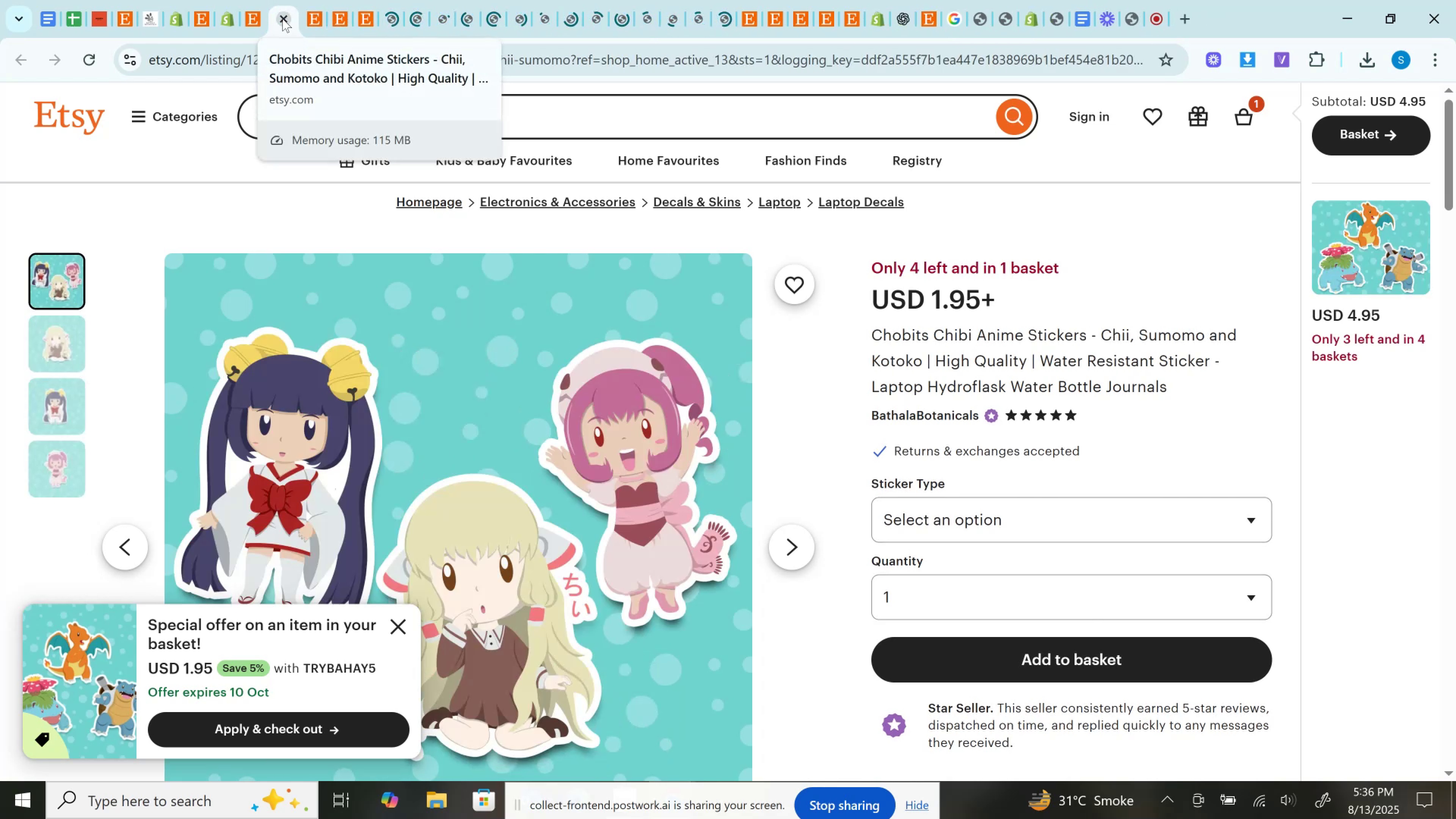 
wait(6.66)
 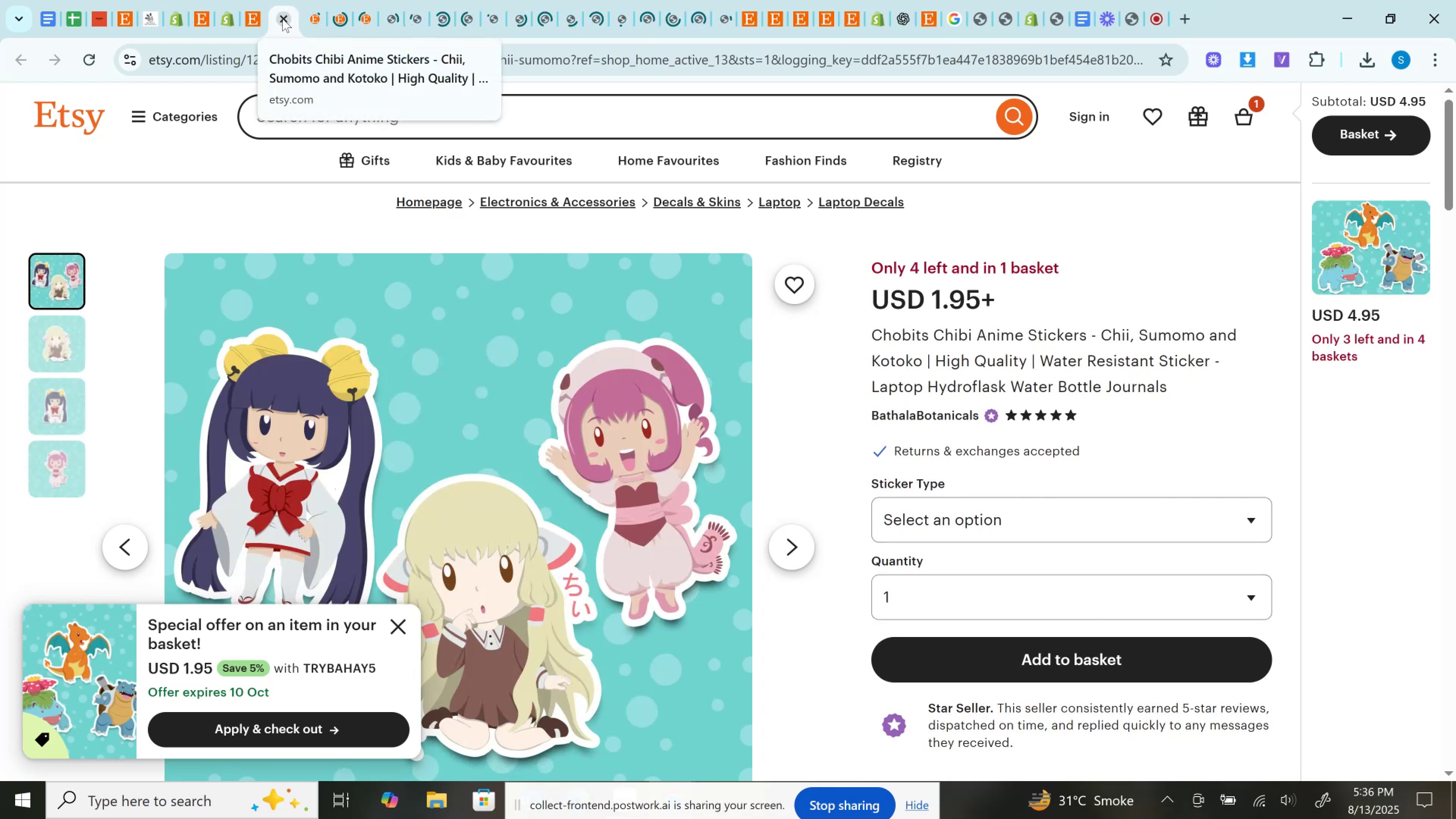 
left_click([282, 19])
 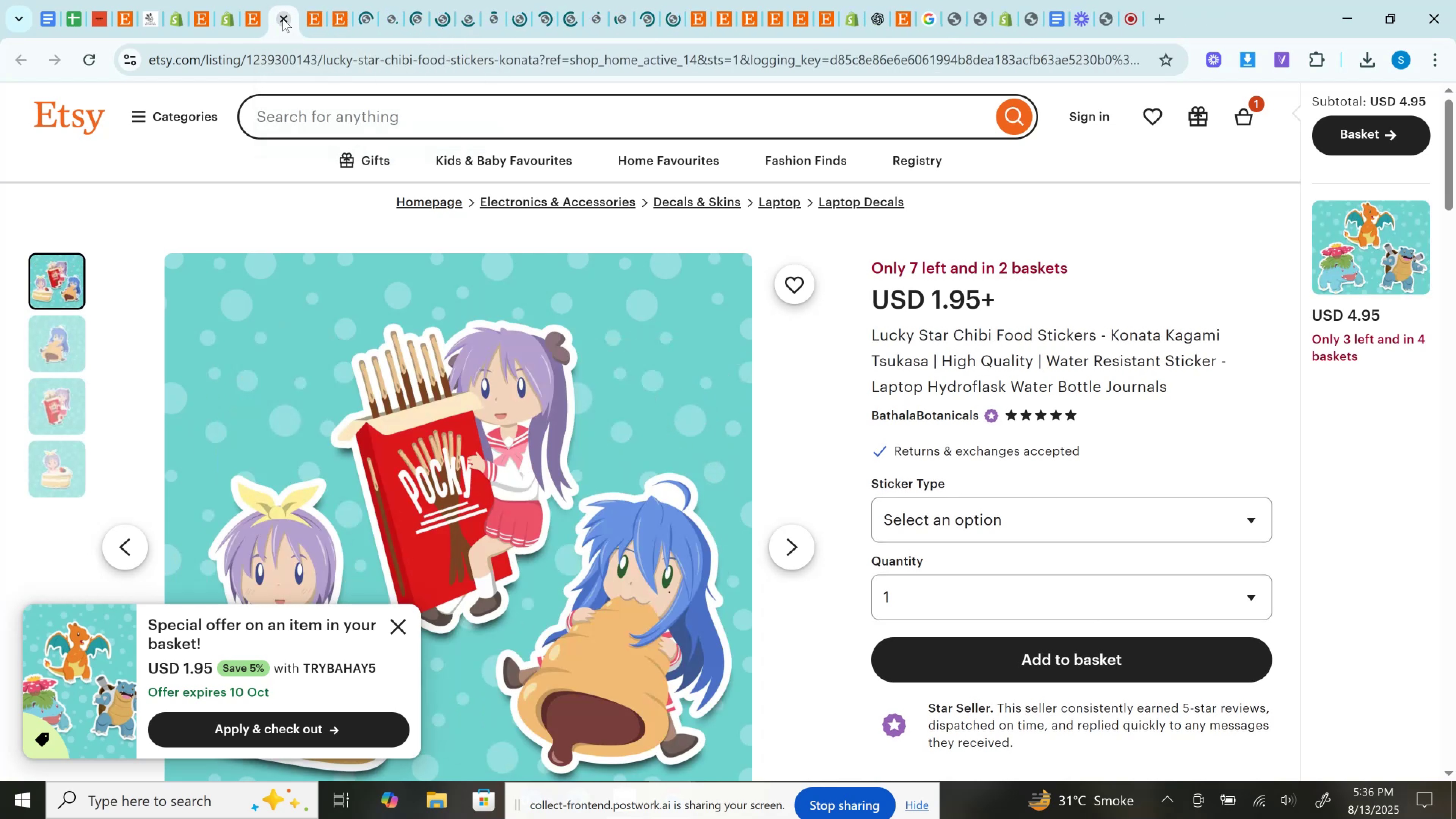 
left_click([282, 19])
 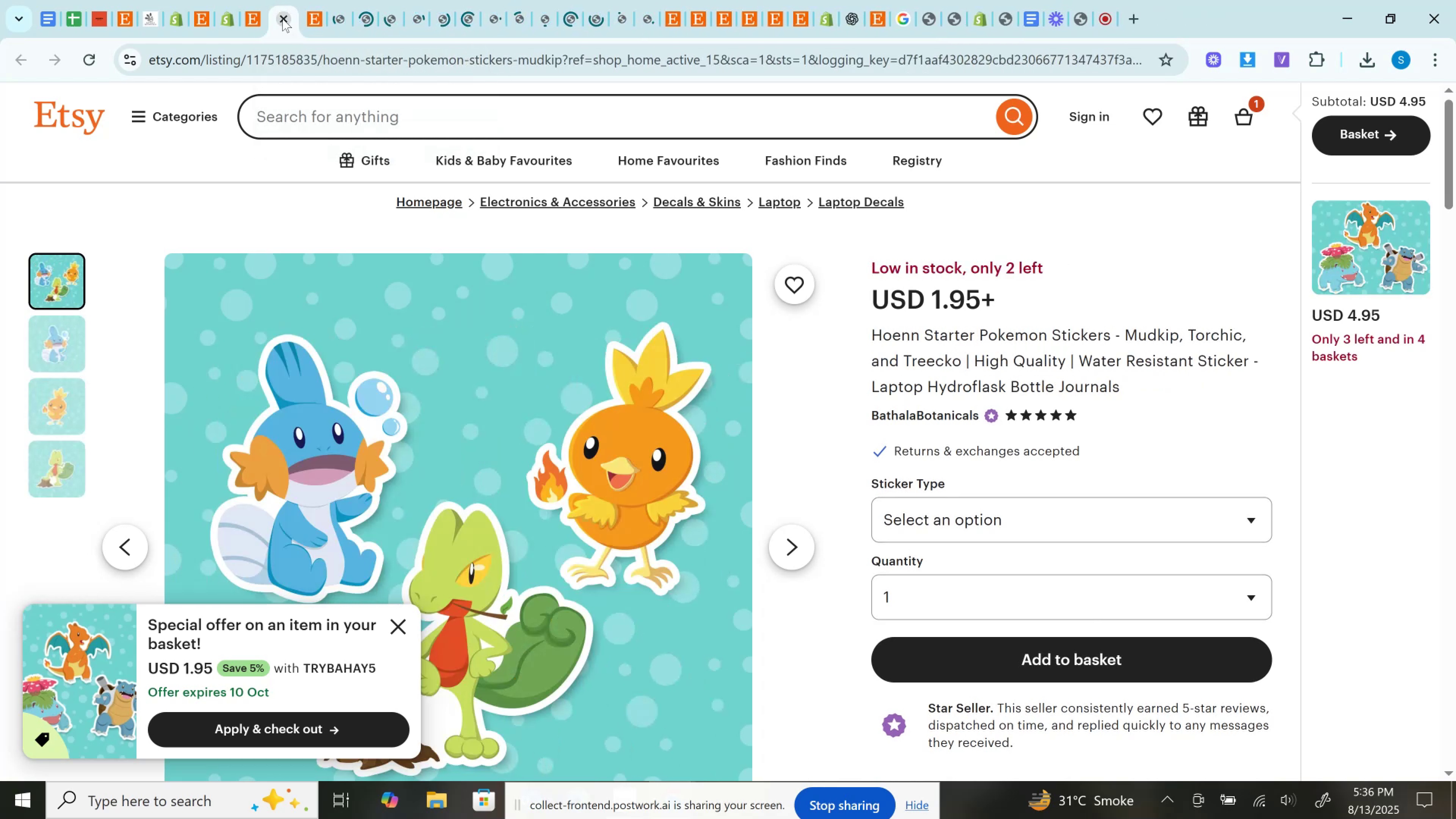 
left_click([282, 19])
 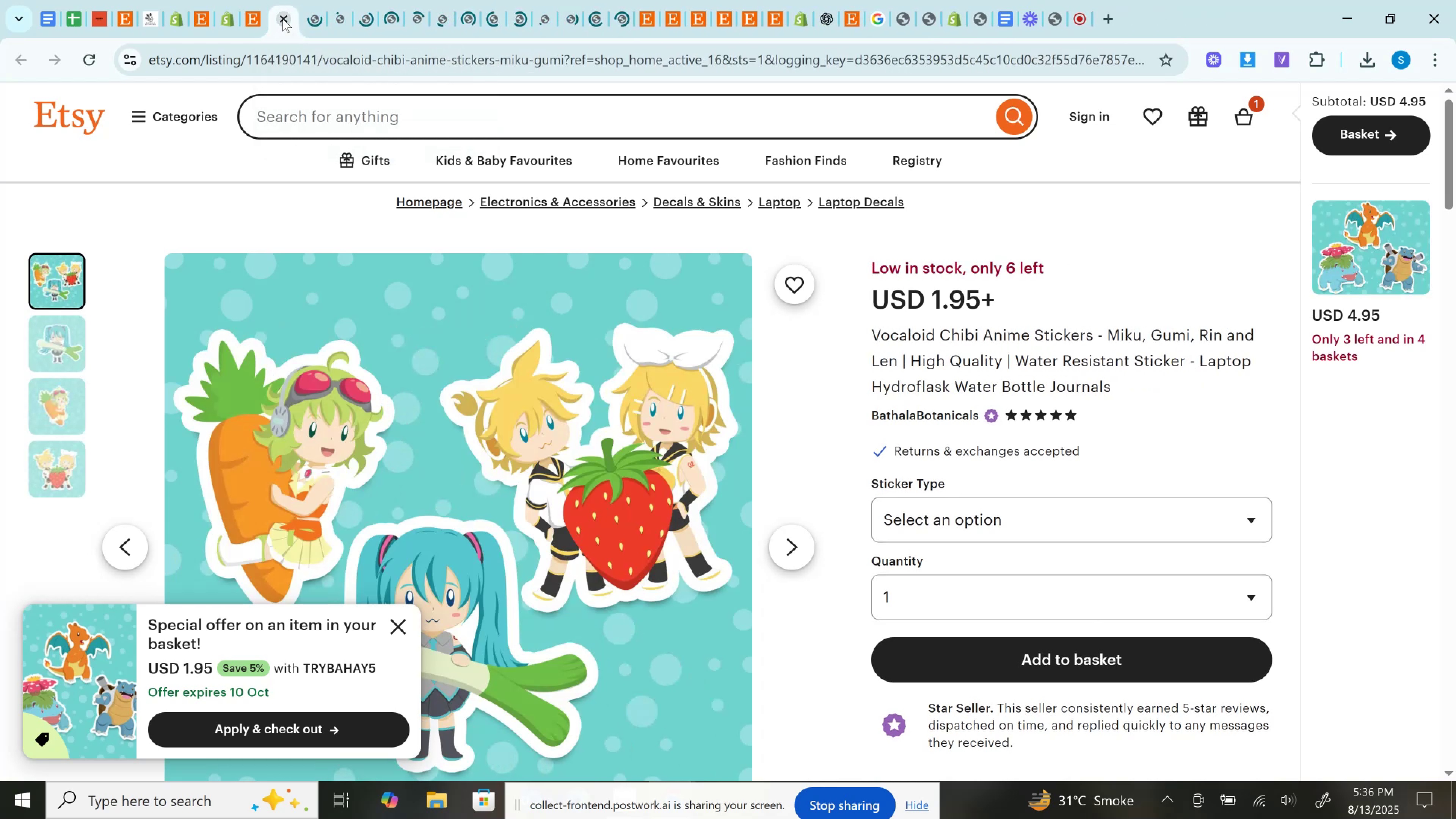 
left_click([282, 19])
 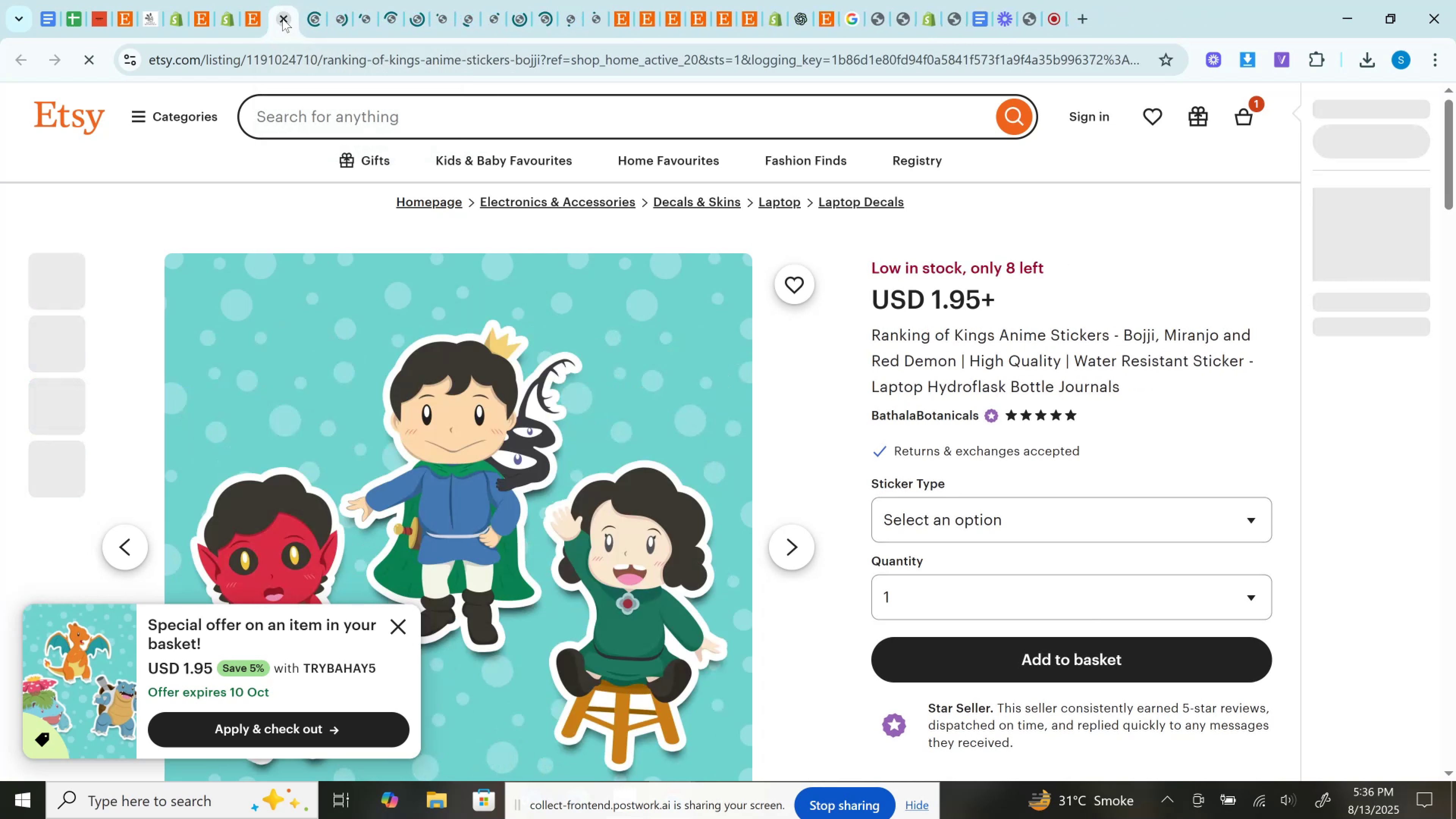 
left_click([282, 19])
 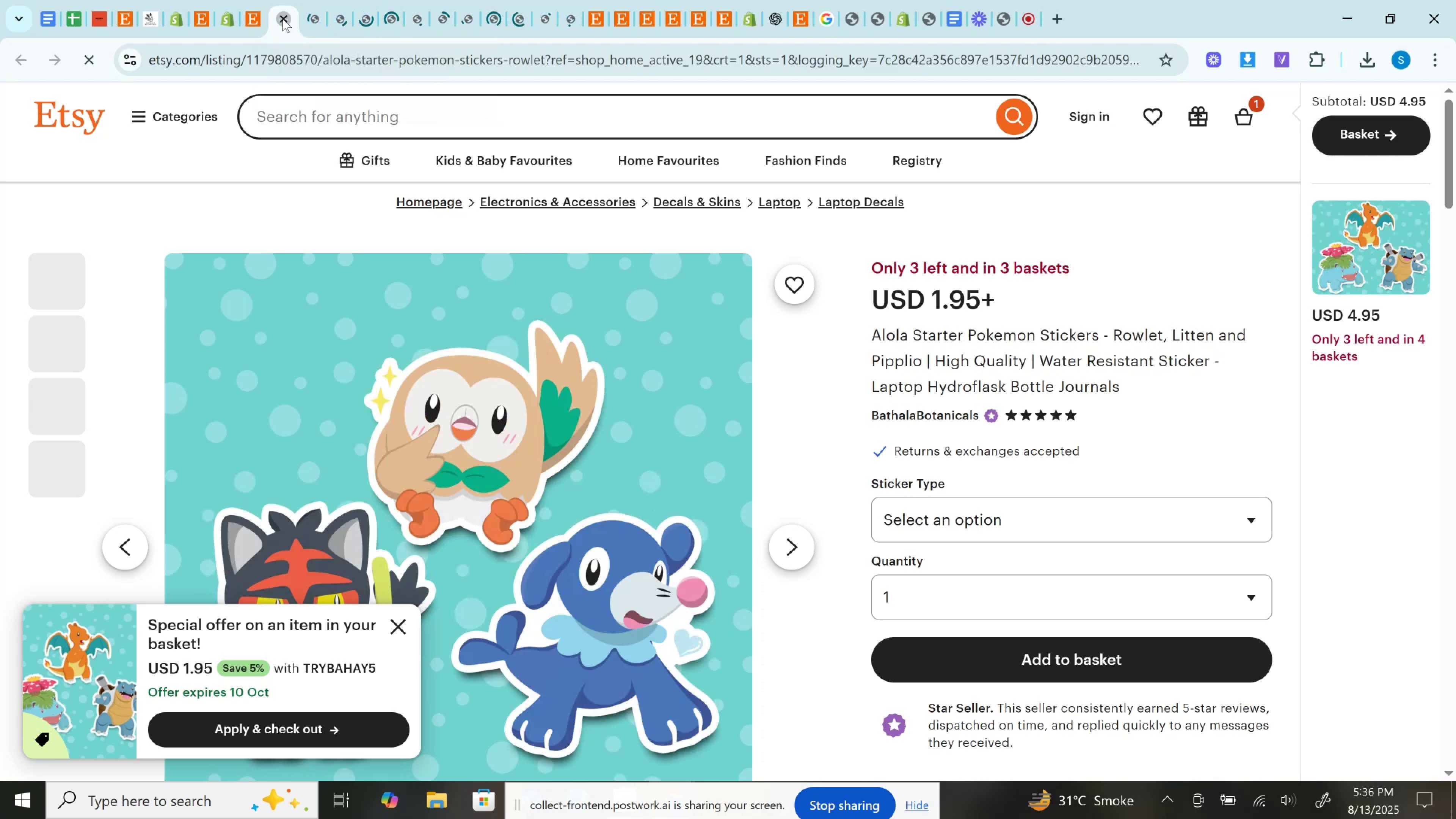 
double_click([282, 19])
 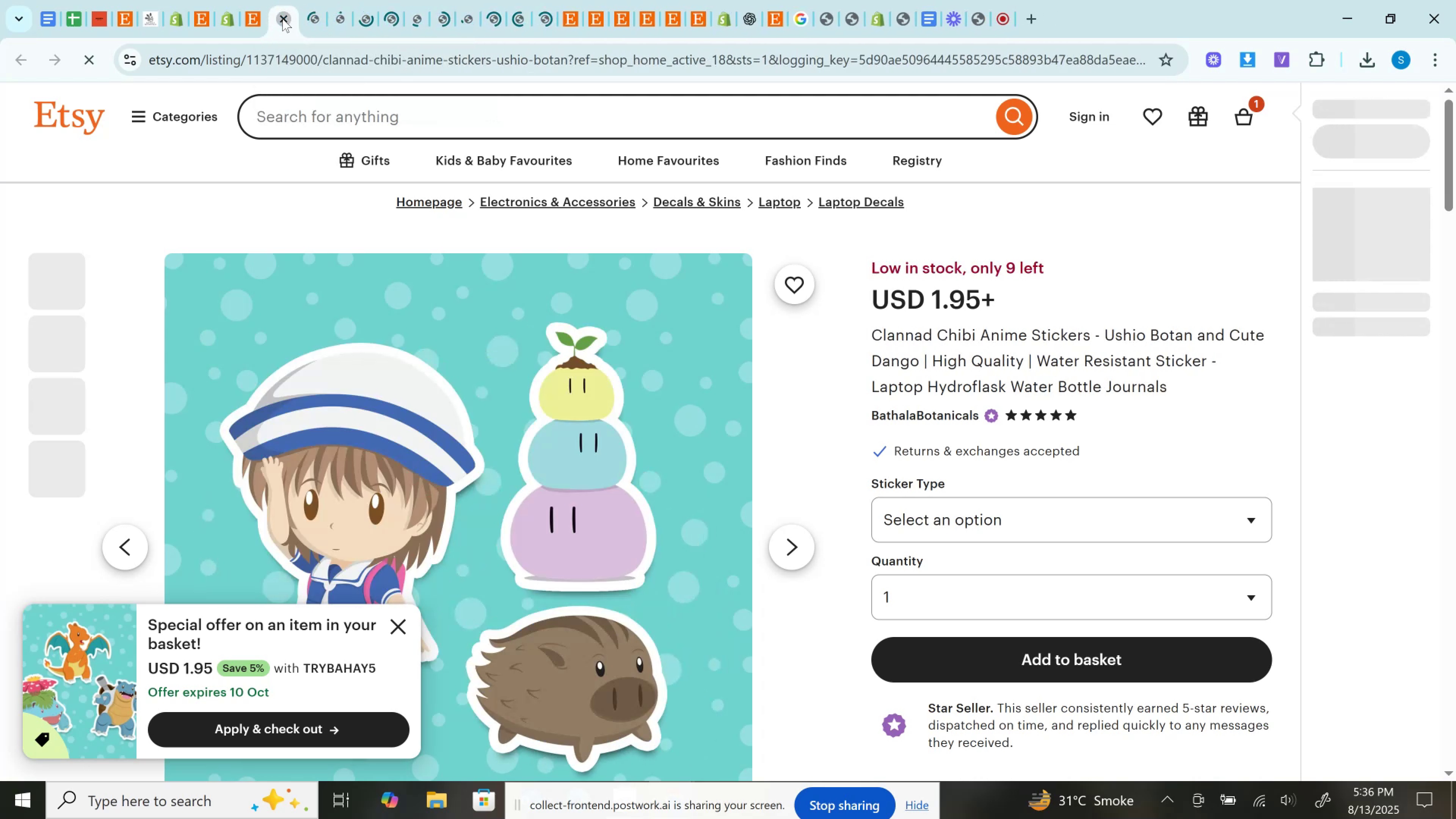 
triple_click([282, 19])
 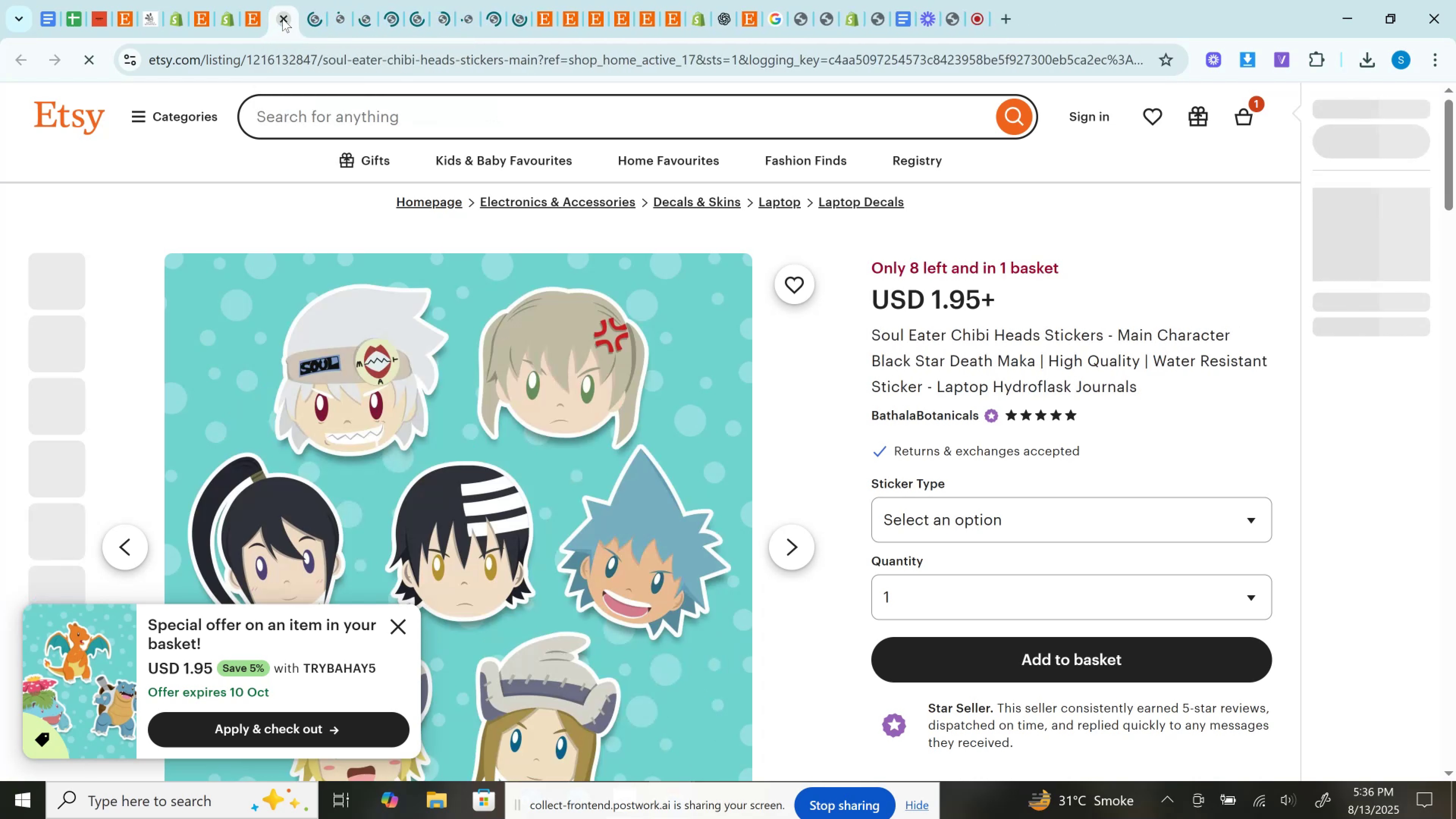 
triple_click([282, 19])
 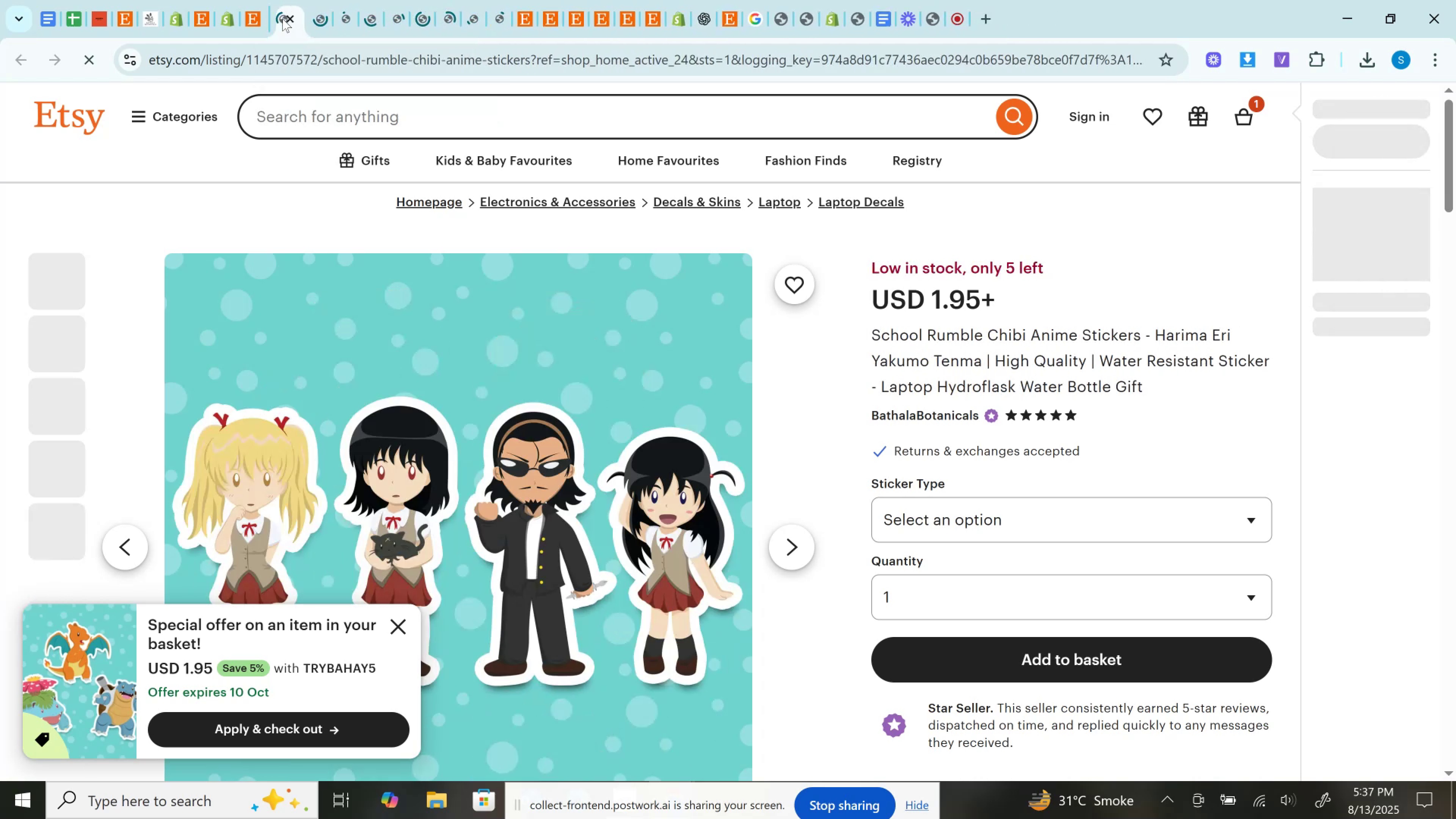 
triple_click([282, 19])
 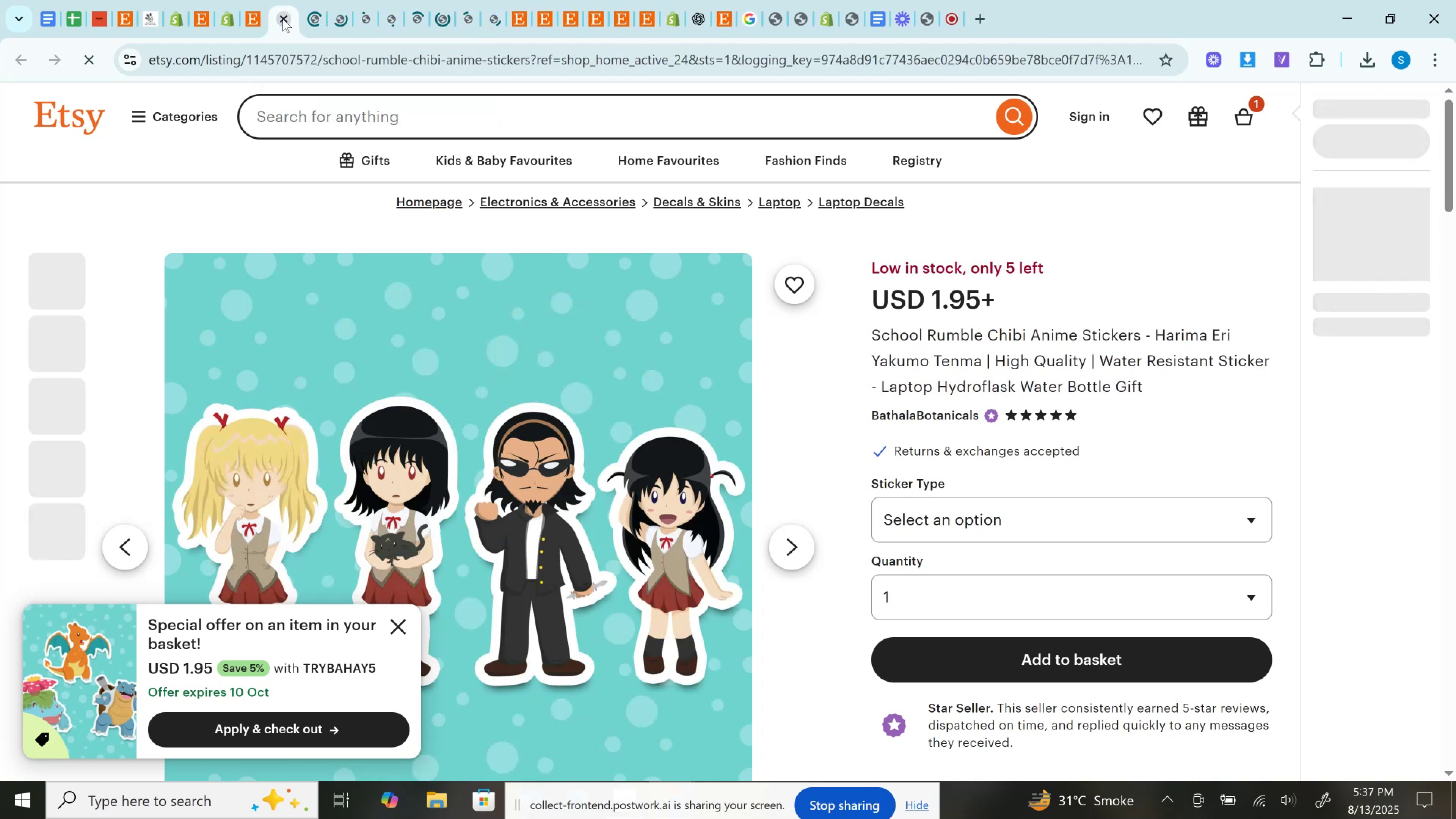 
triple_click([282, 19])
 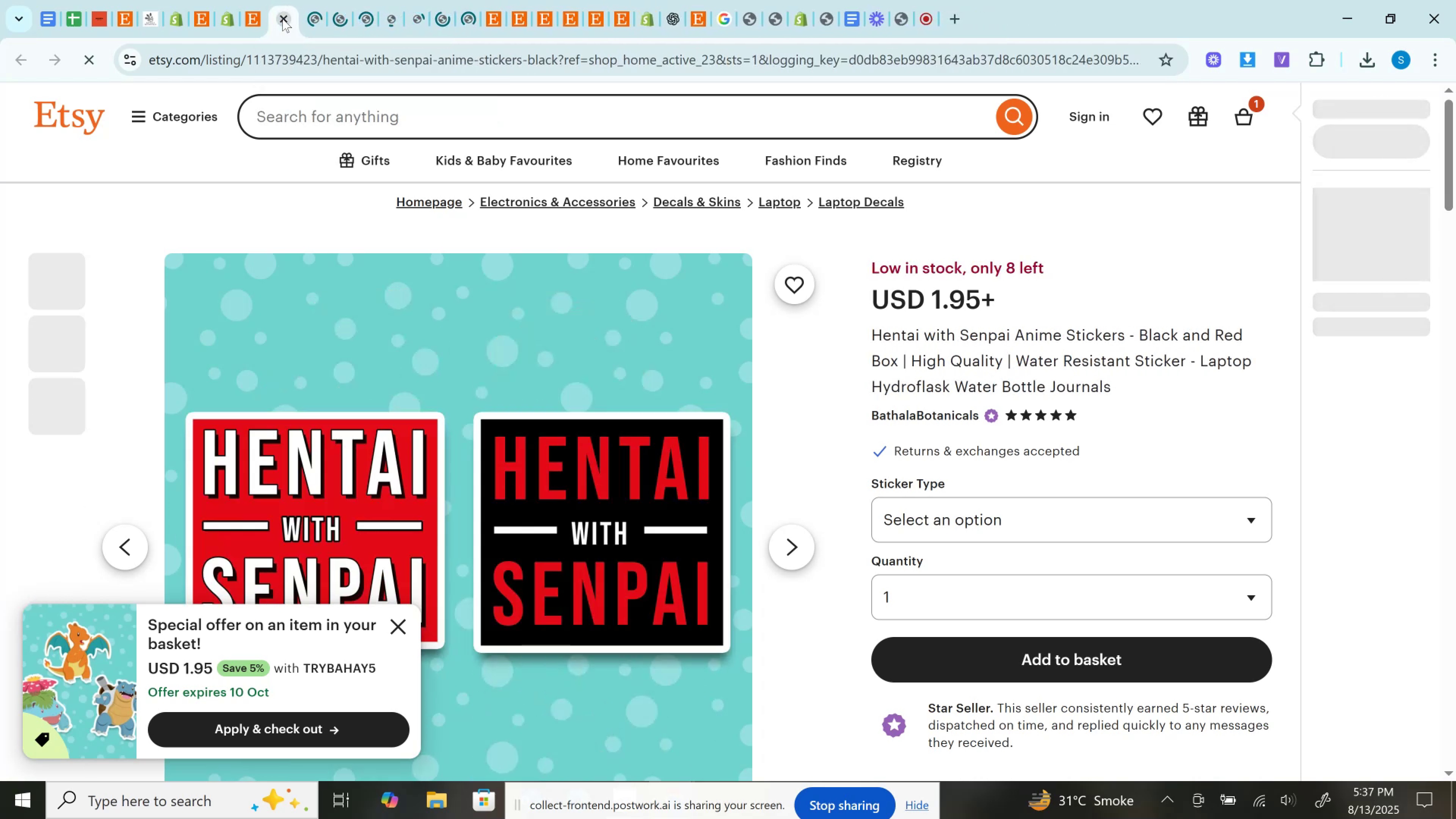 
triple_click([282, 19])
 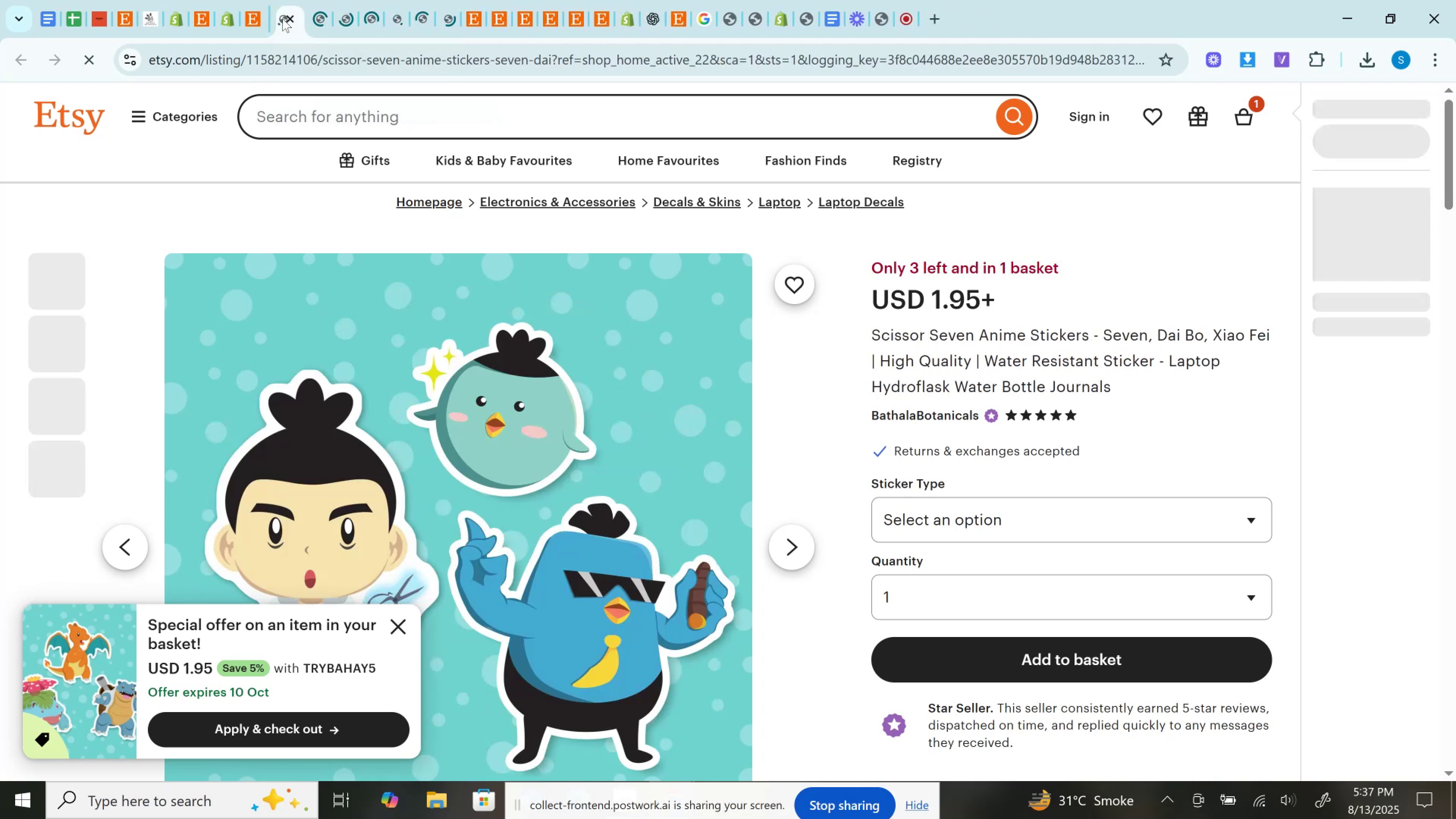 
triple_click([282, 19])
 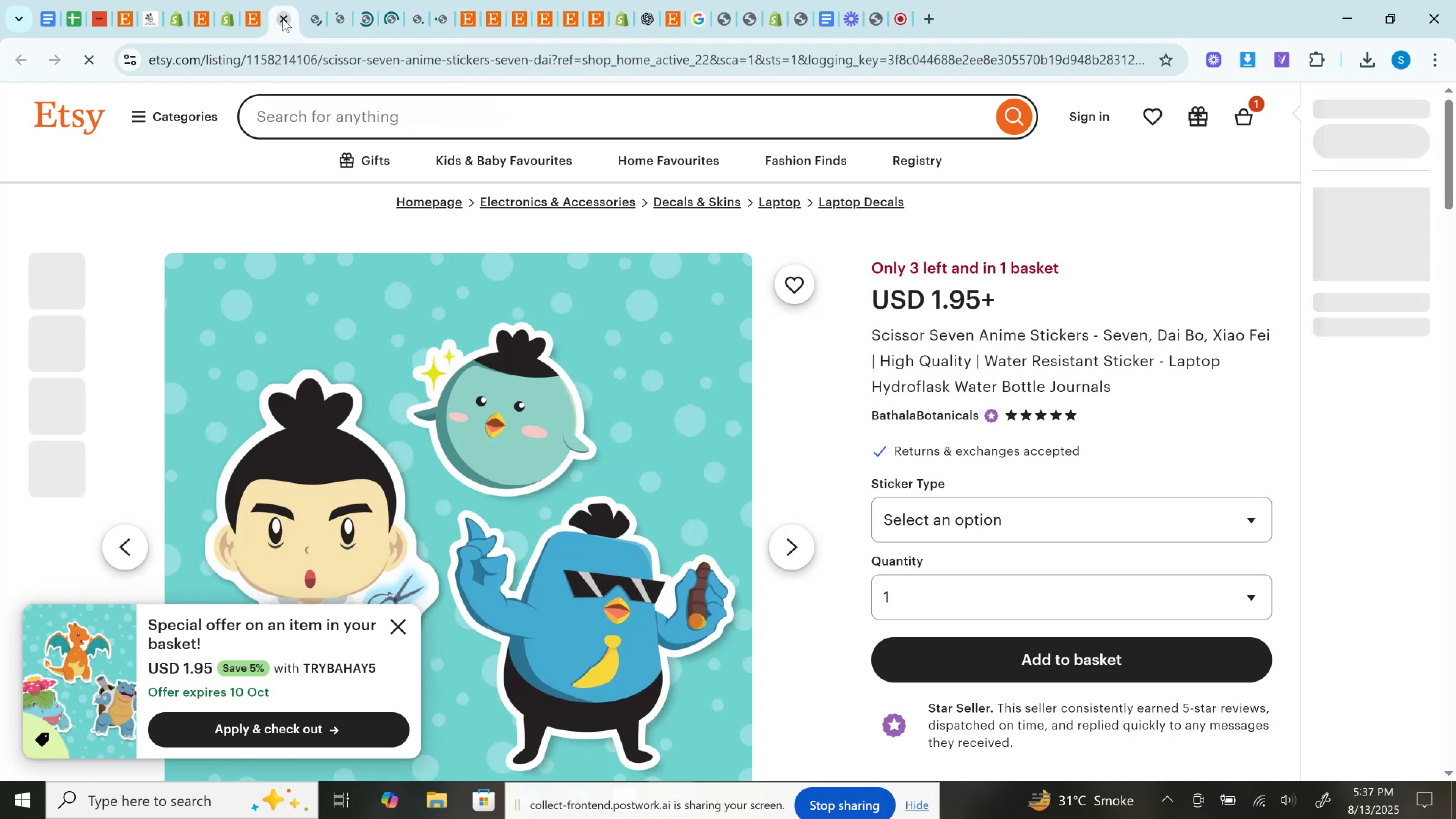 
triple_click([282, 19])
 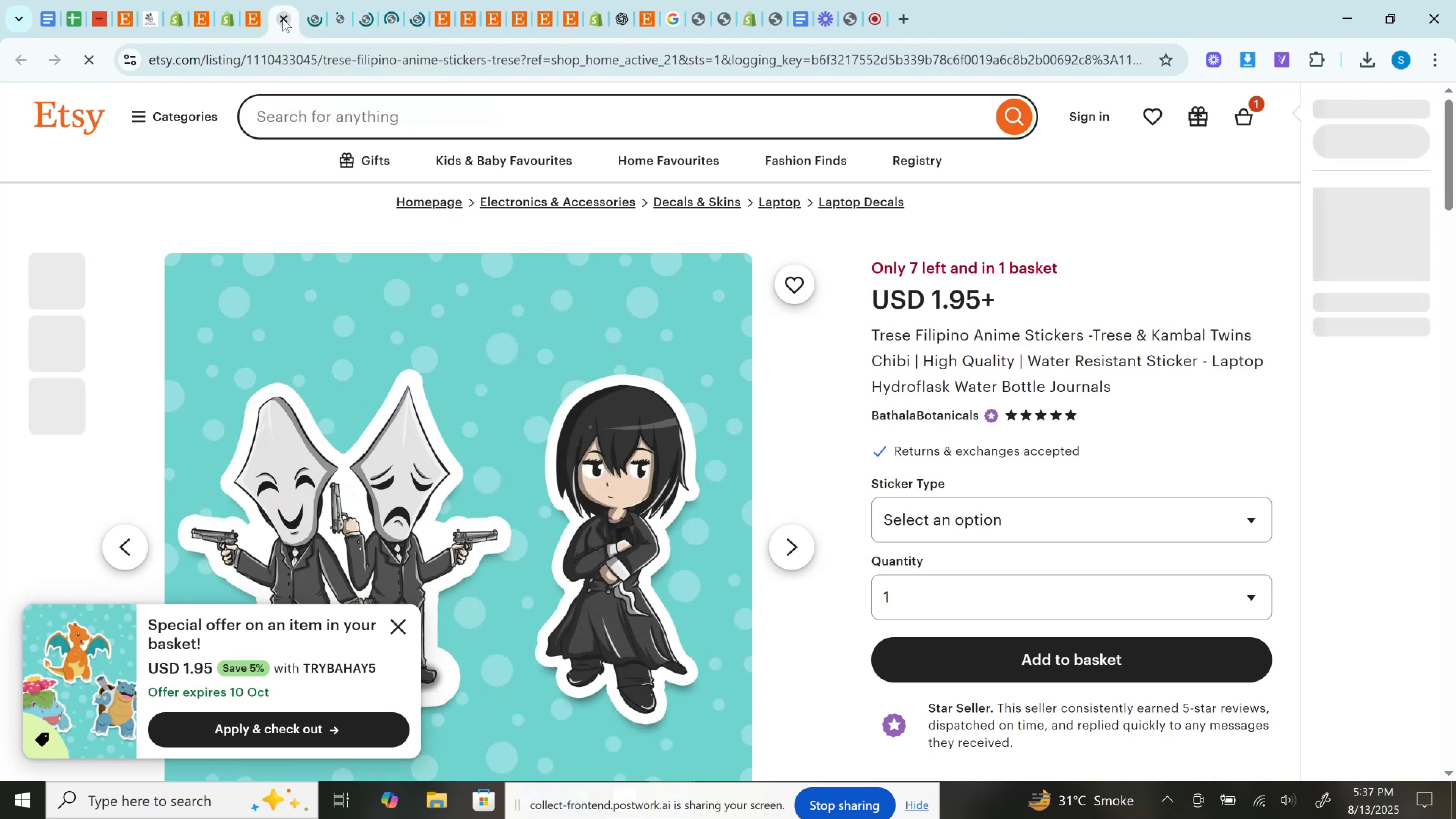 
triple_click([282, 19])
 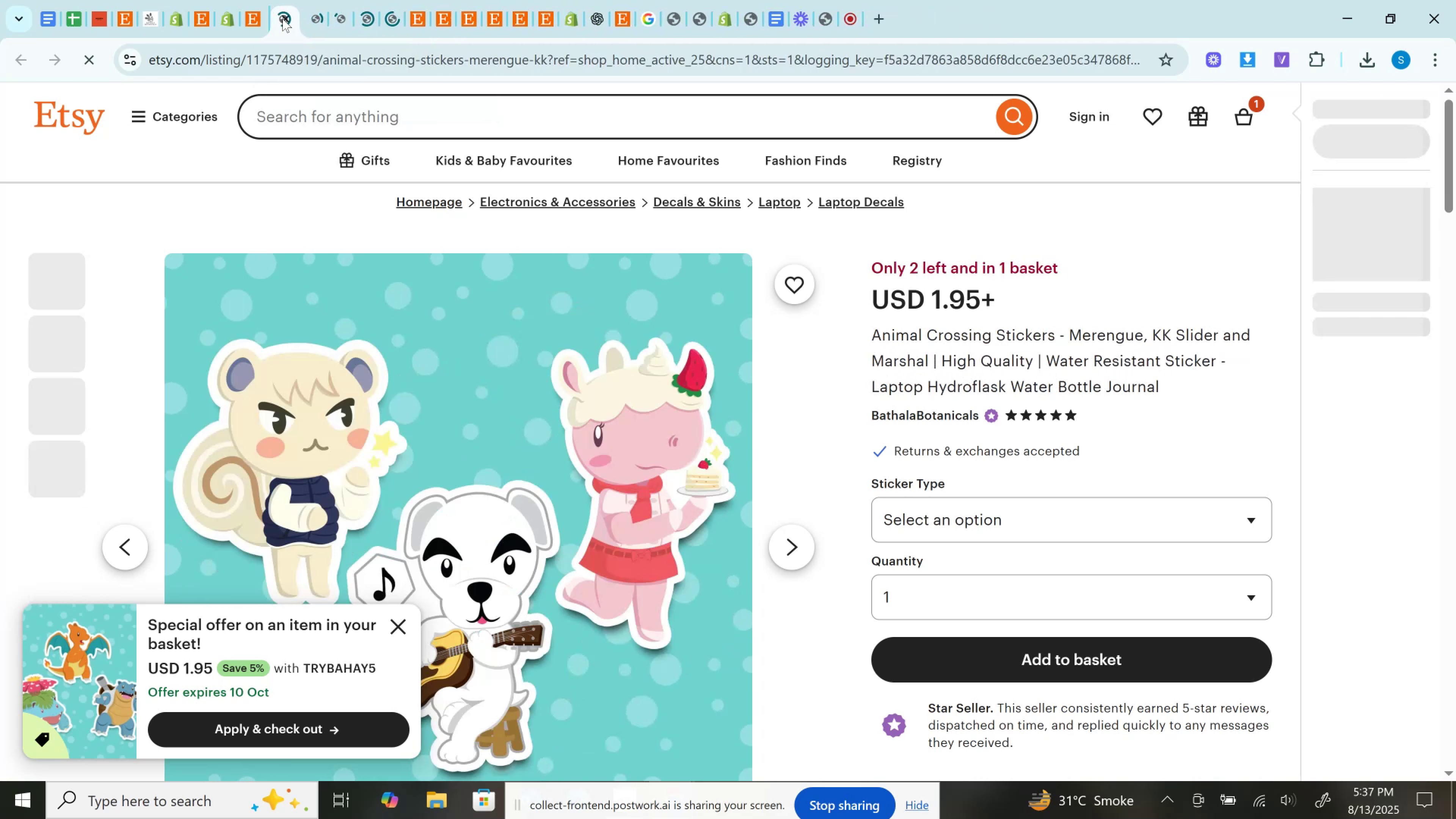 
triple_click([282, 19])
 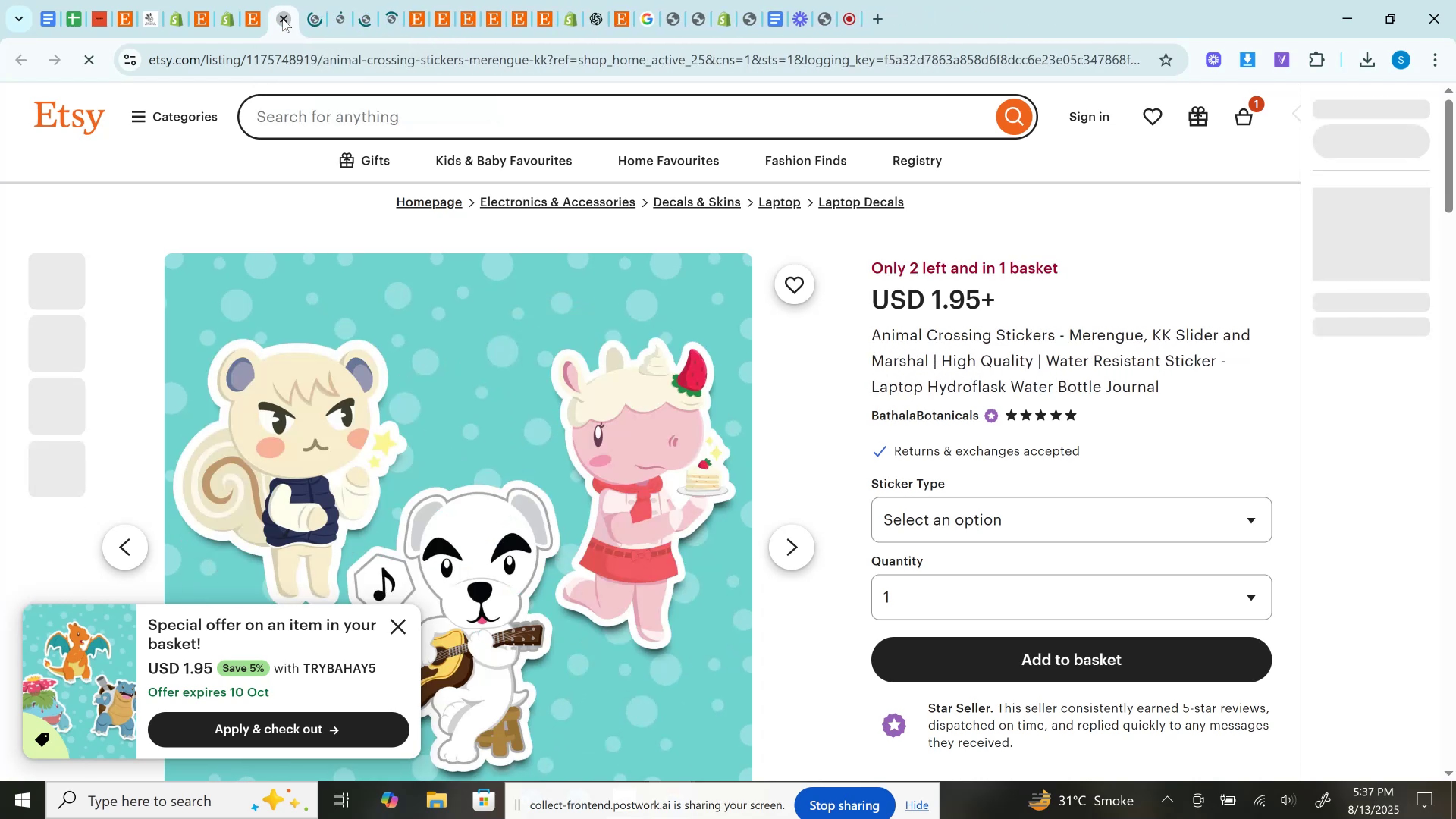 
triple_click([282, 19])
 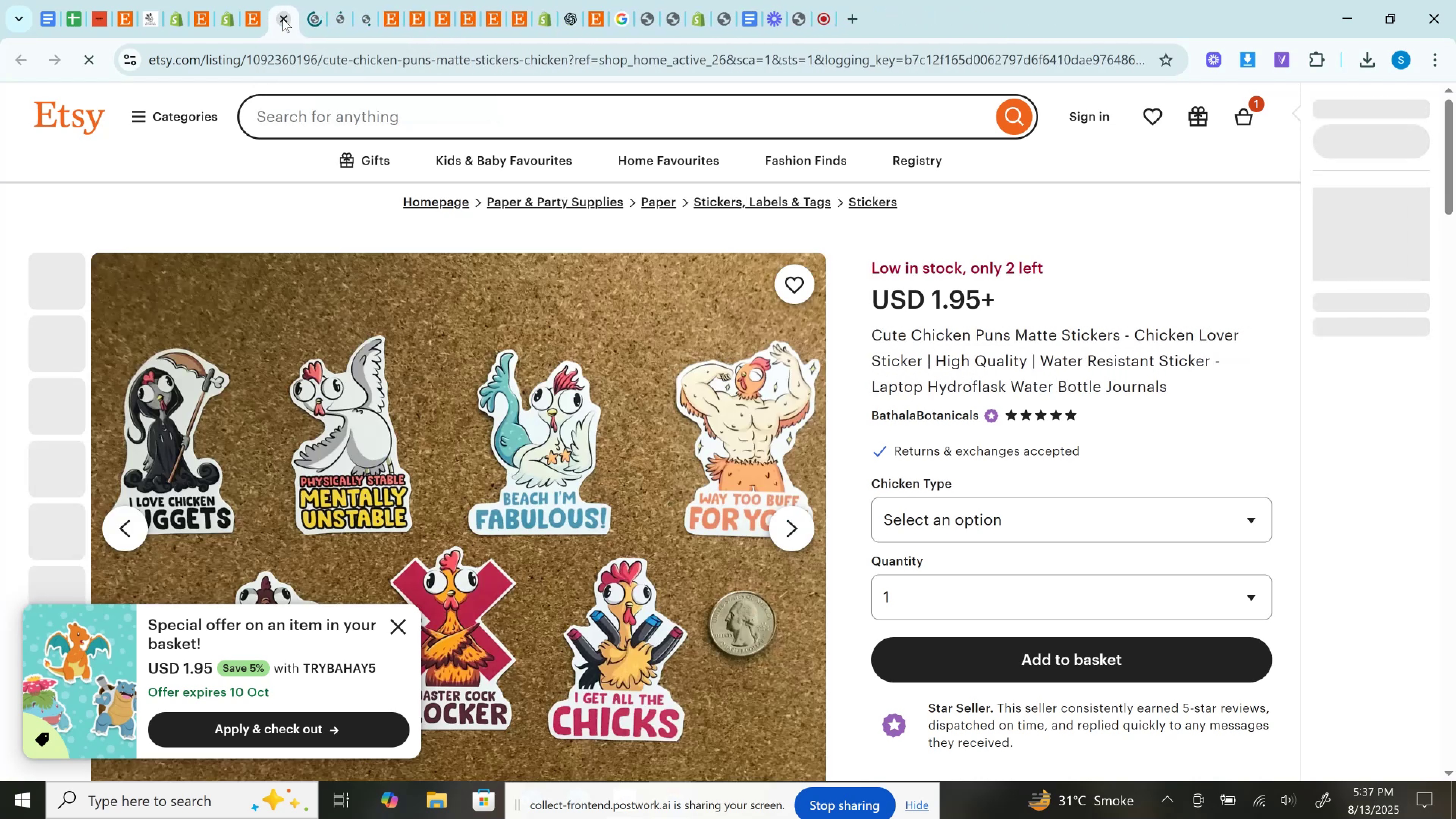 
triple_click([282, 19])
 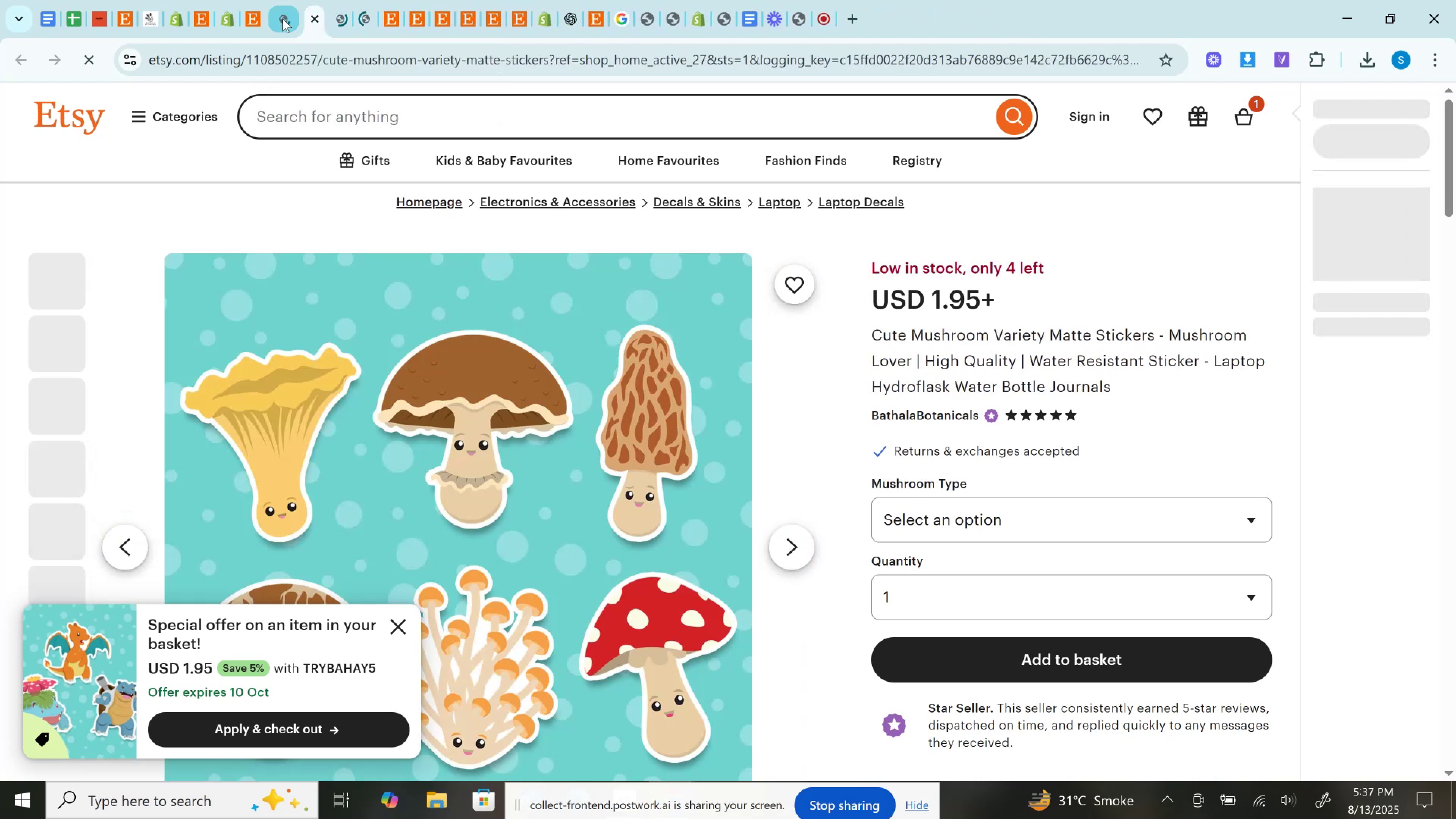 
triple_click([282, 19])
 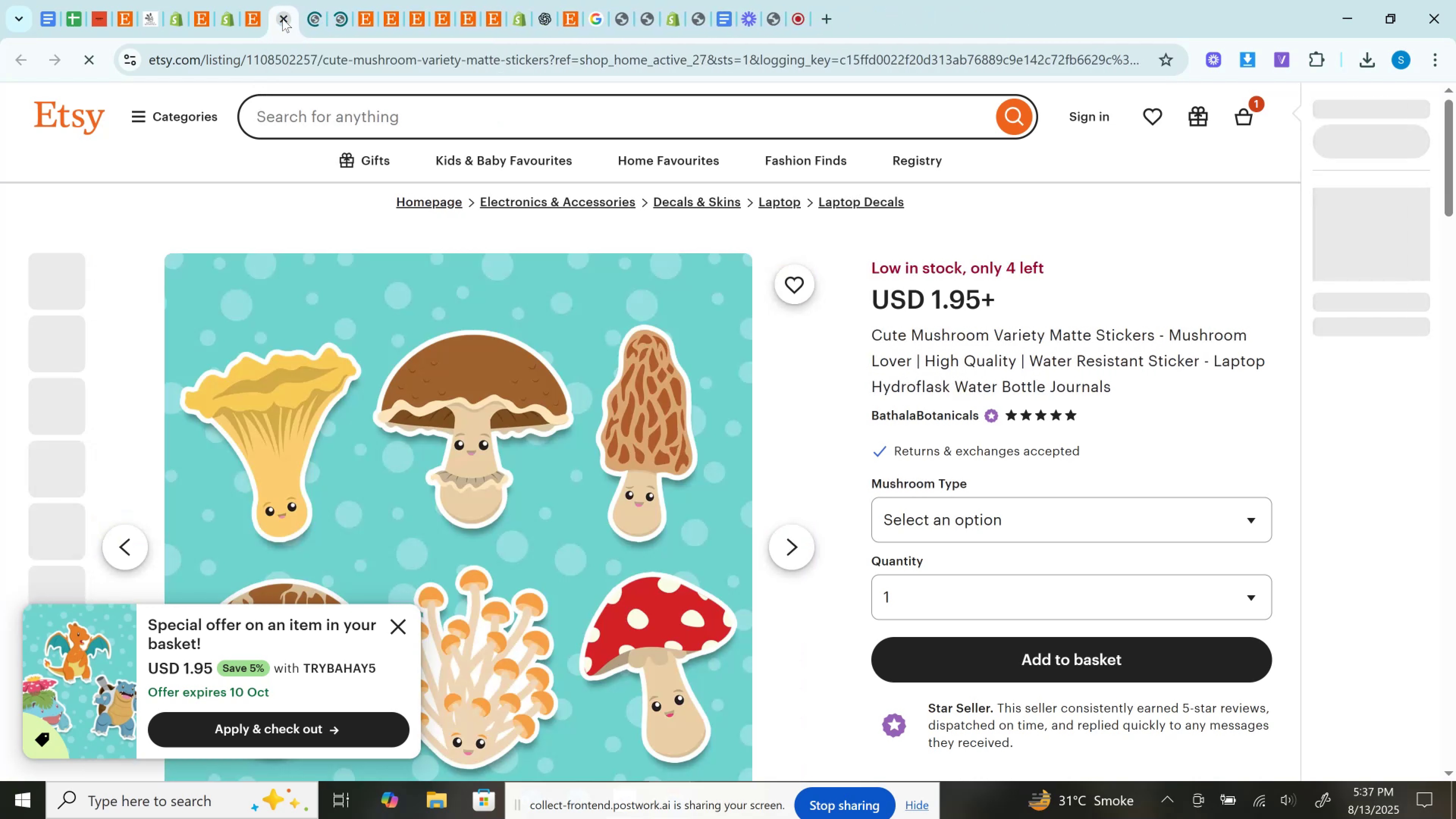 
triple_click([282, 19])
 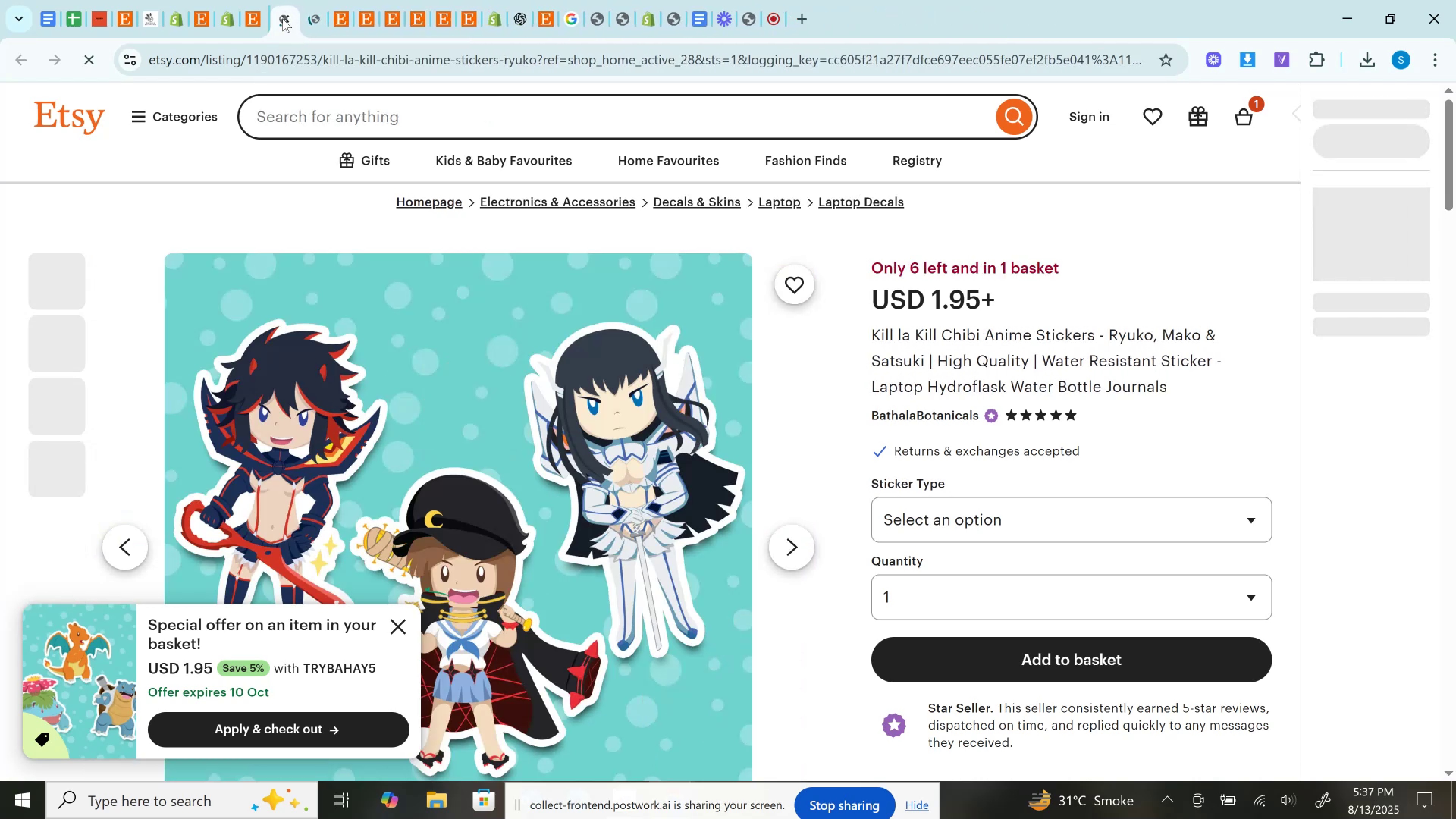 
triple_click([282, 19])
 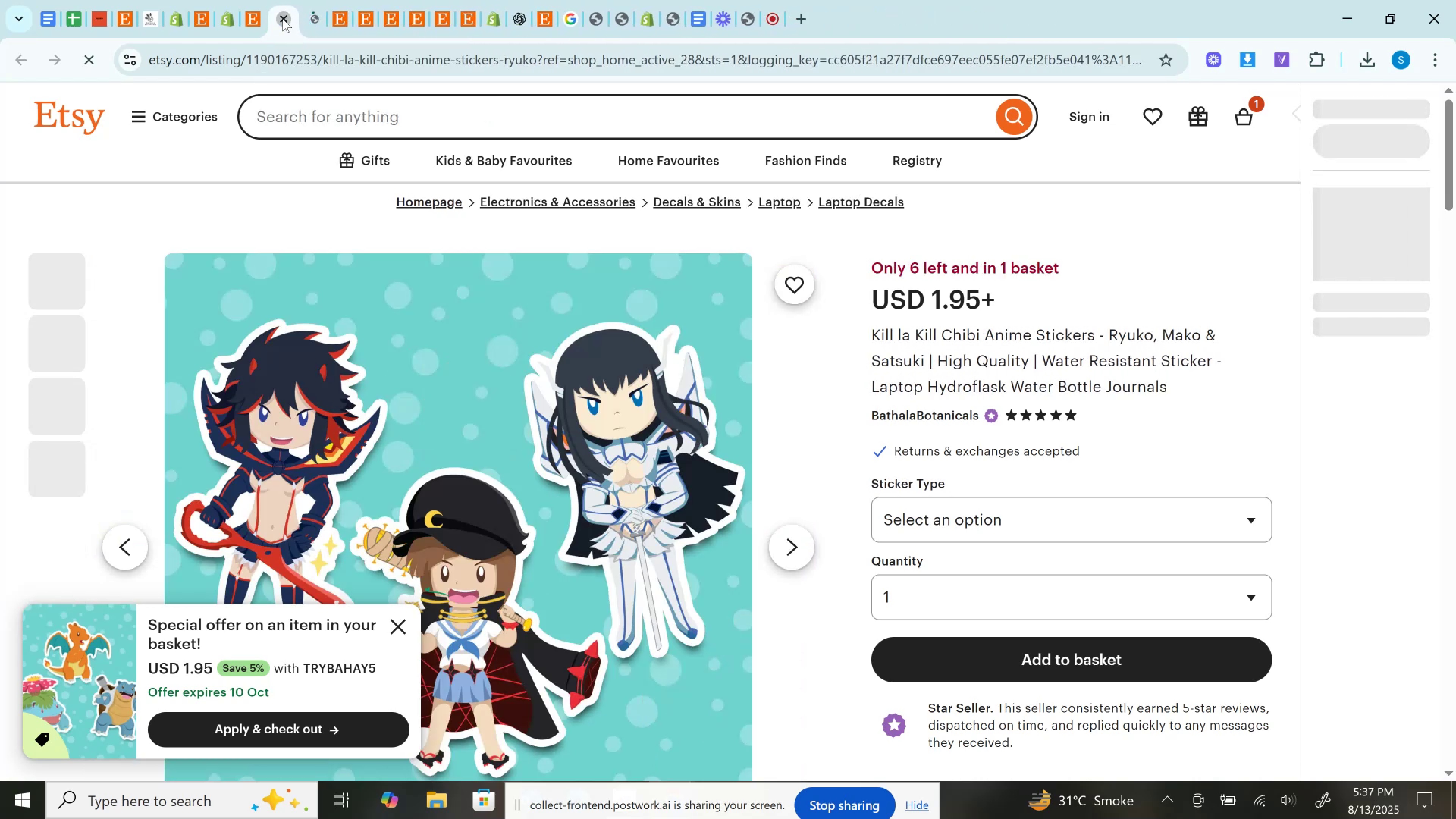 
triple_click([282, 19])
 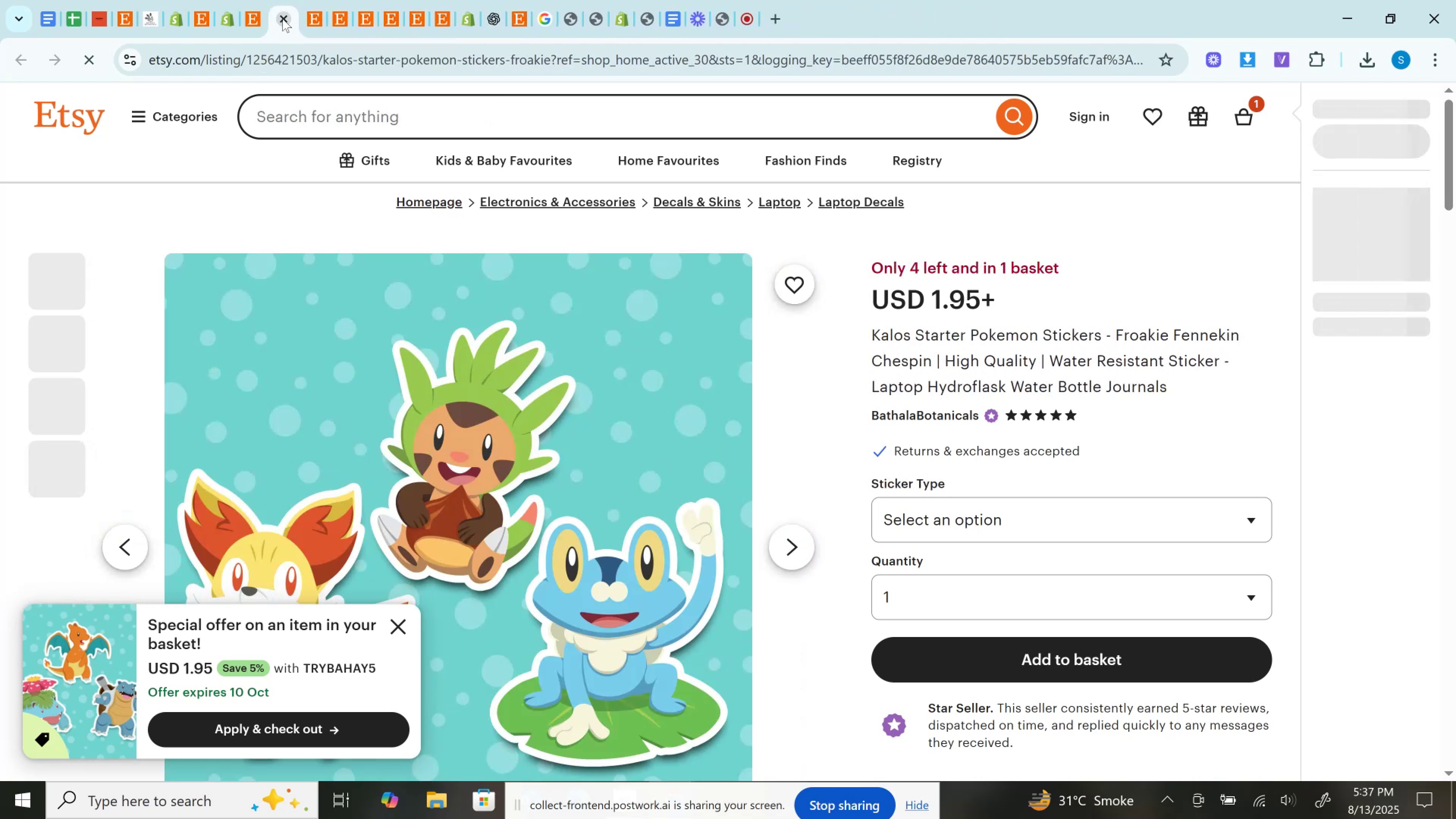 
triple_click([282, 19])
 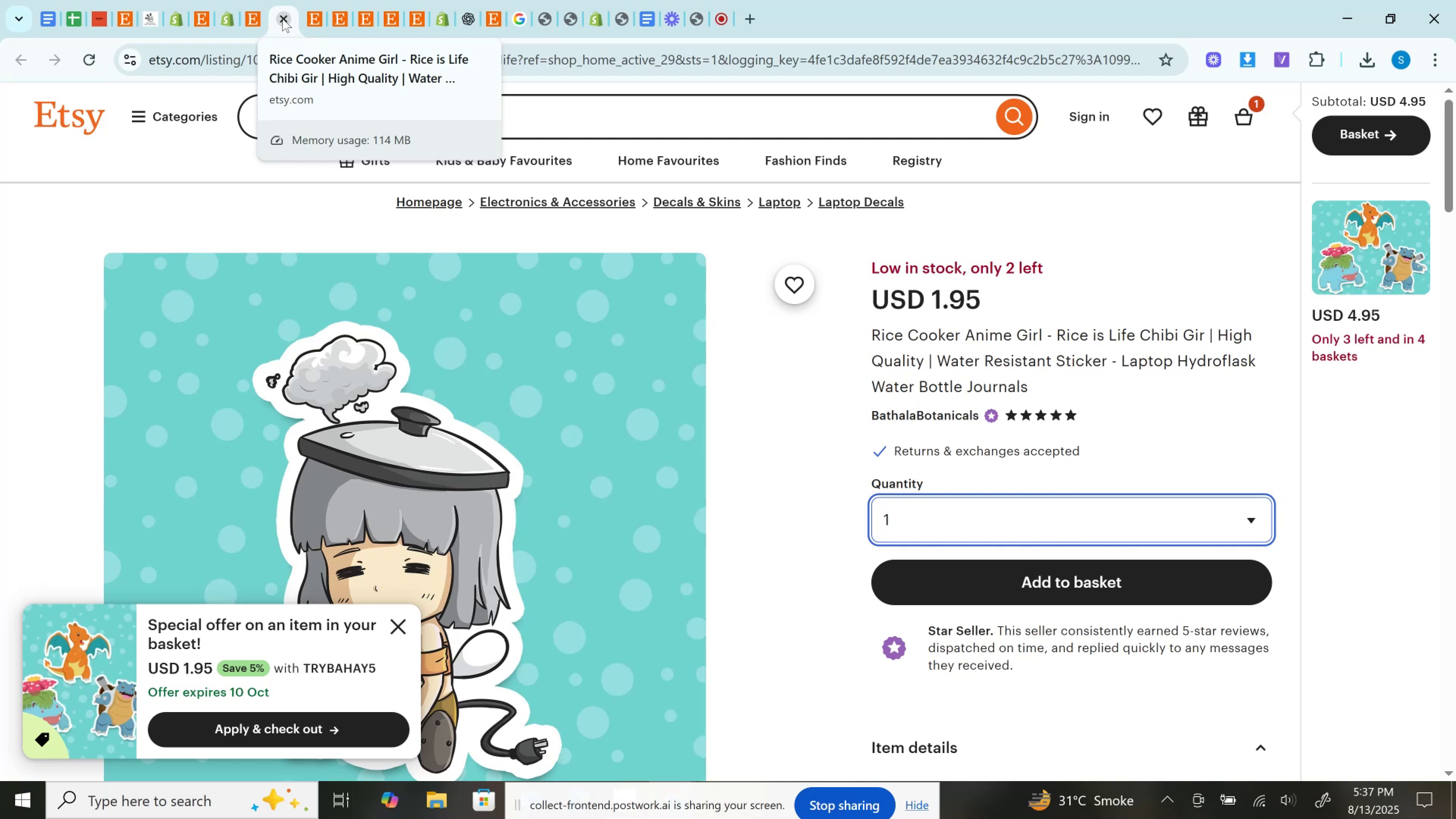 
wait(9.95)
 